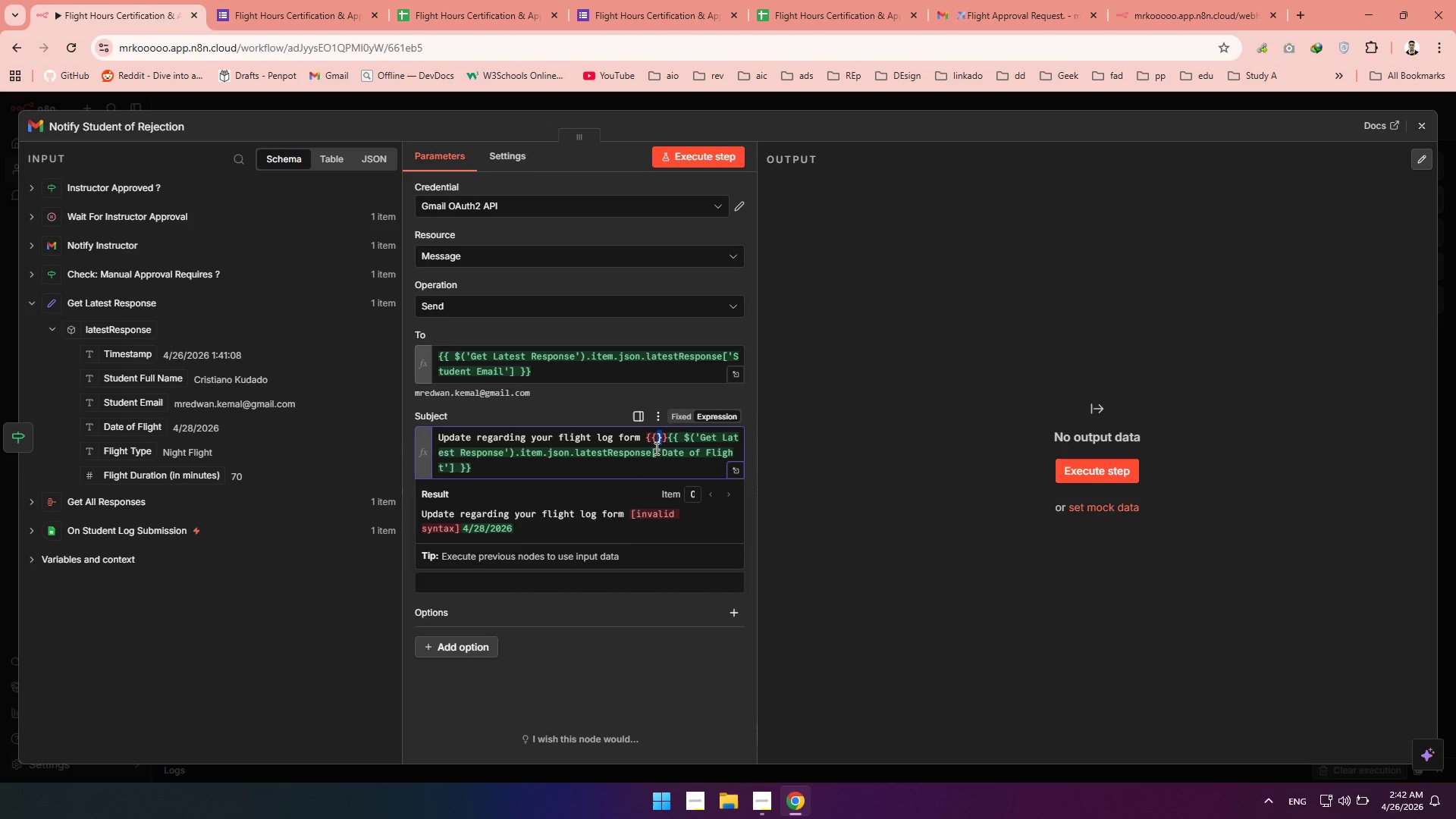 
key(Control+Z)
 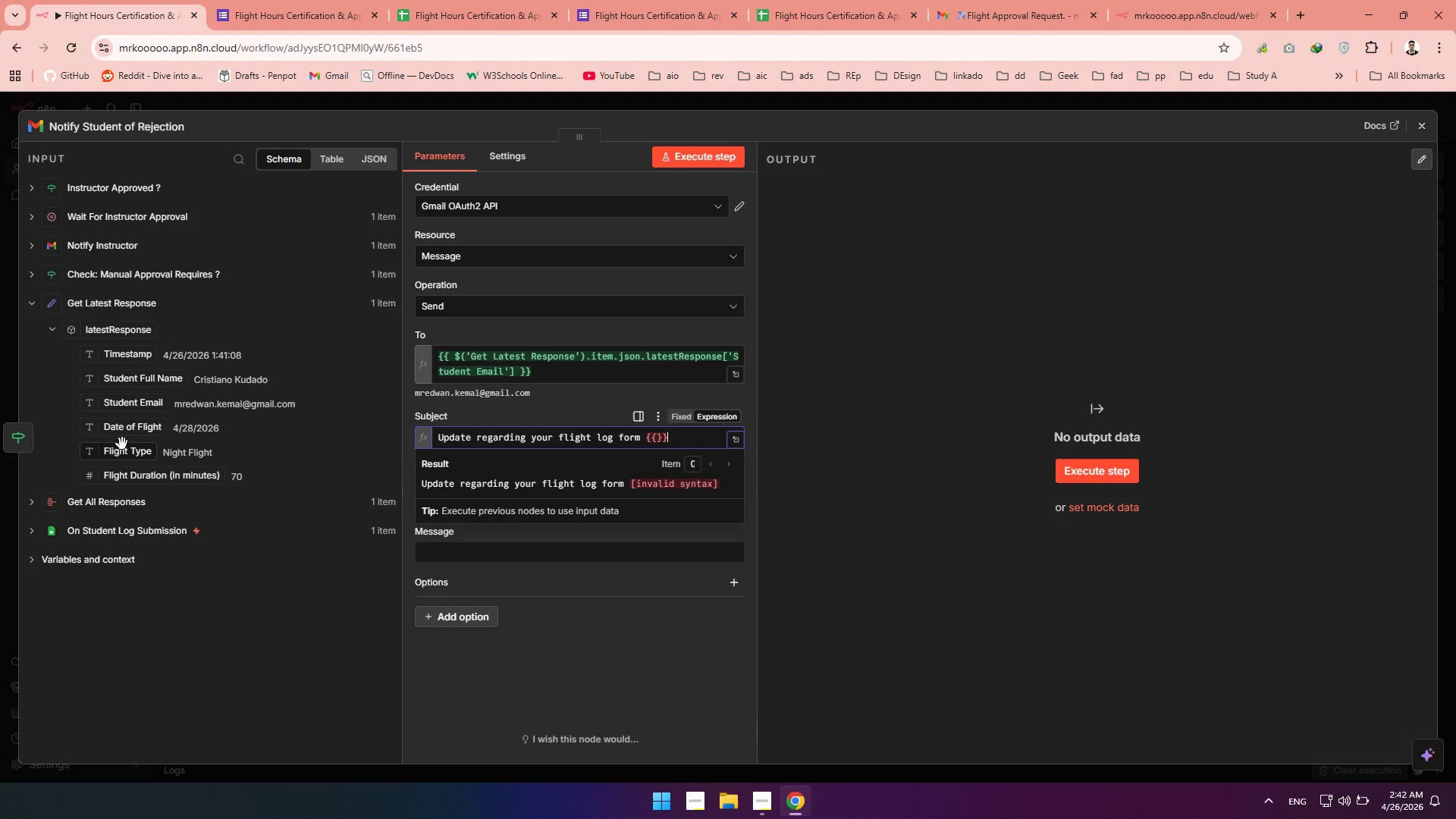 
left_click_drag(start_coordinate=[122, 432], to_coordinate=[656, 441])
 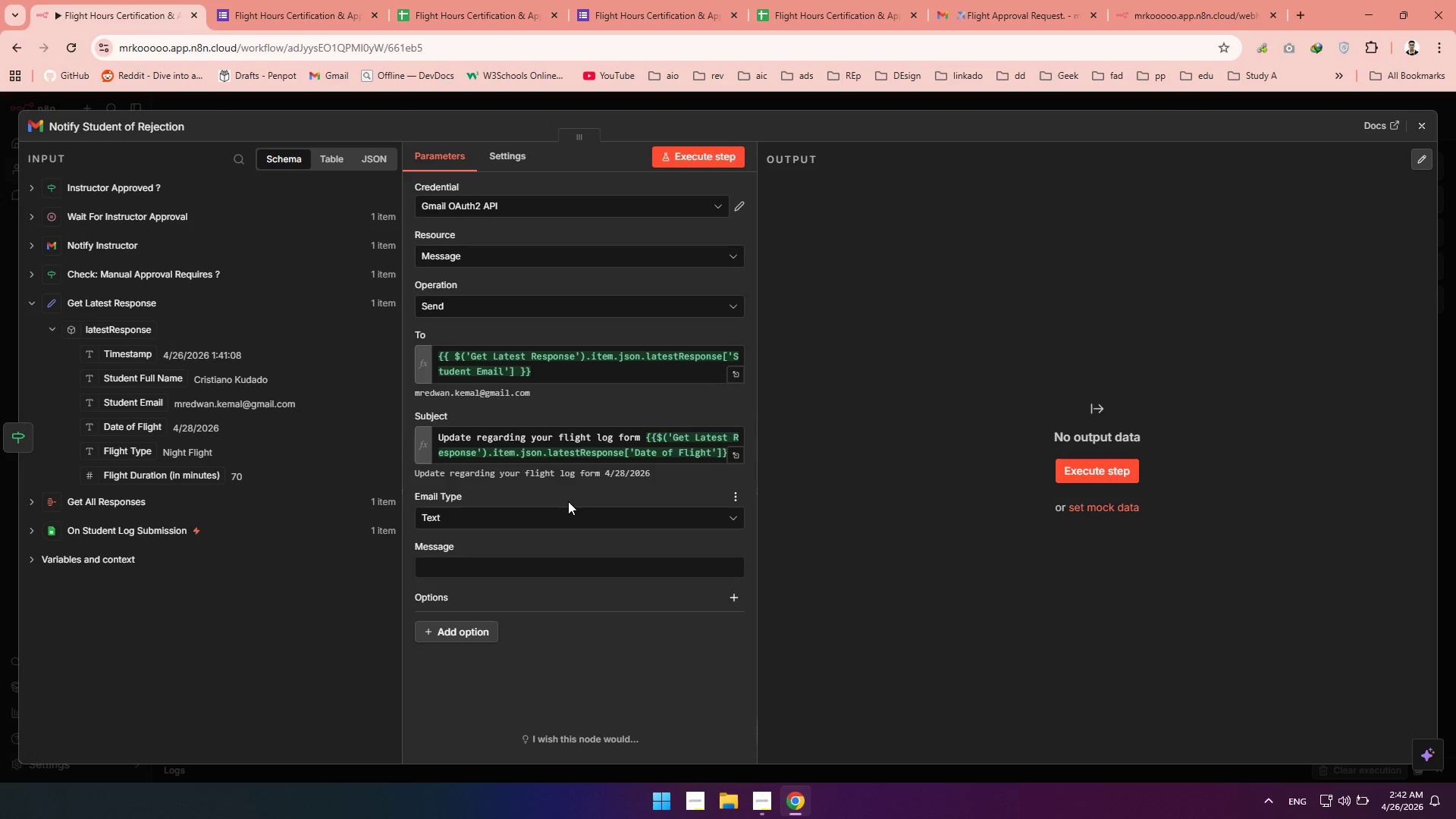 
left_click([526, 569])
 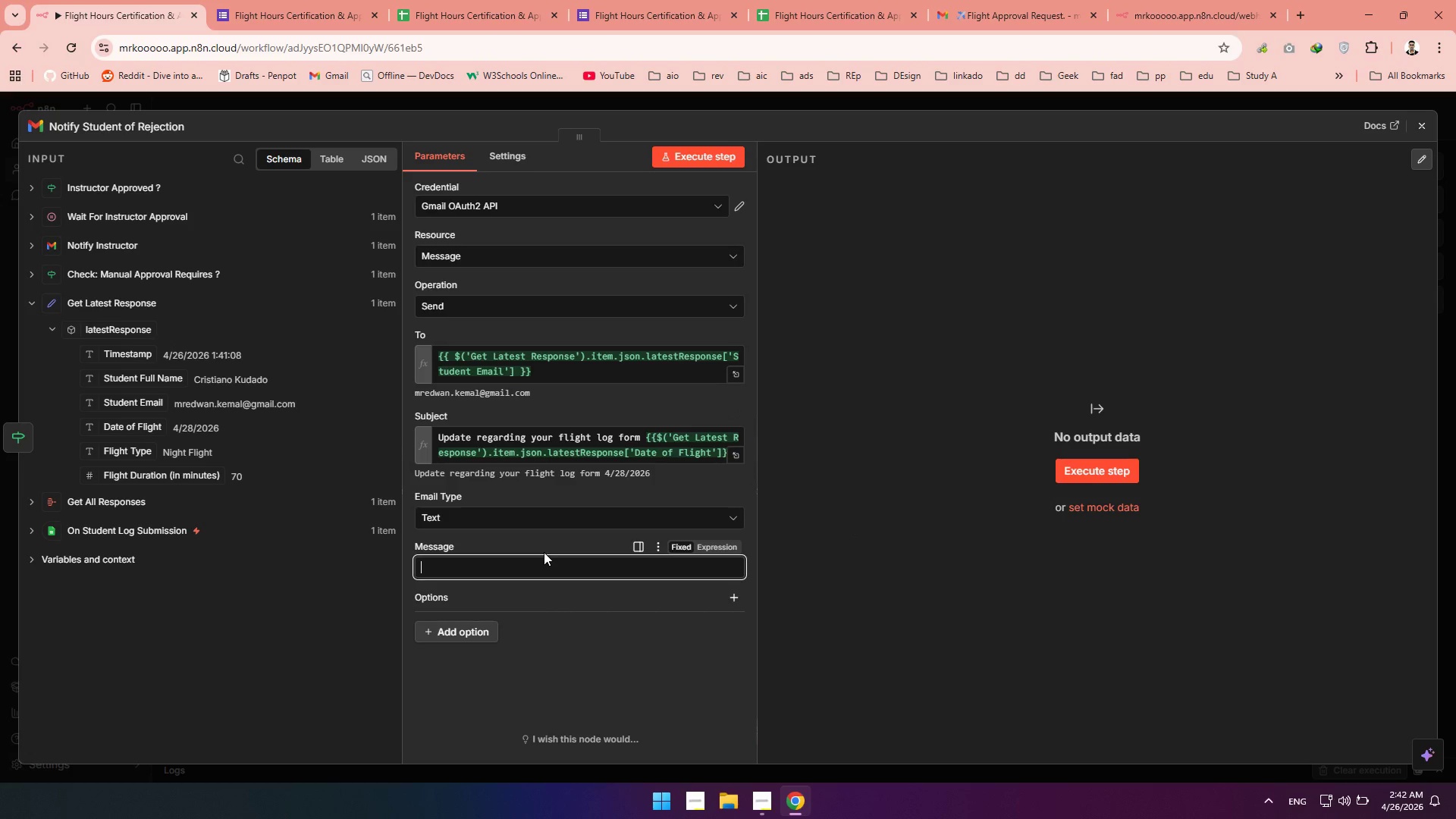 
wait(10.34)
 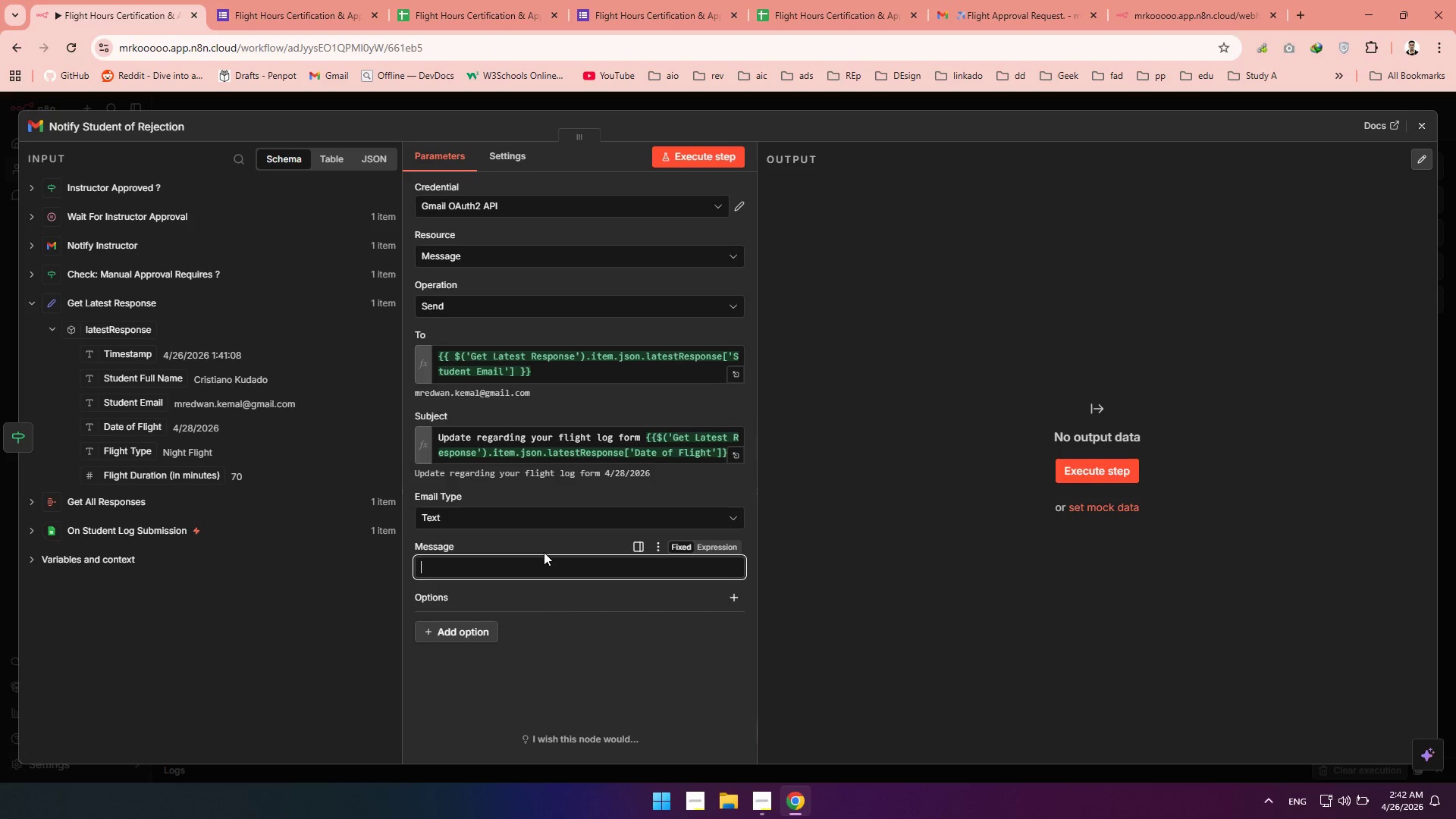 
left_click([710, 538])
 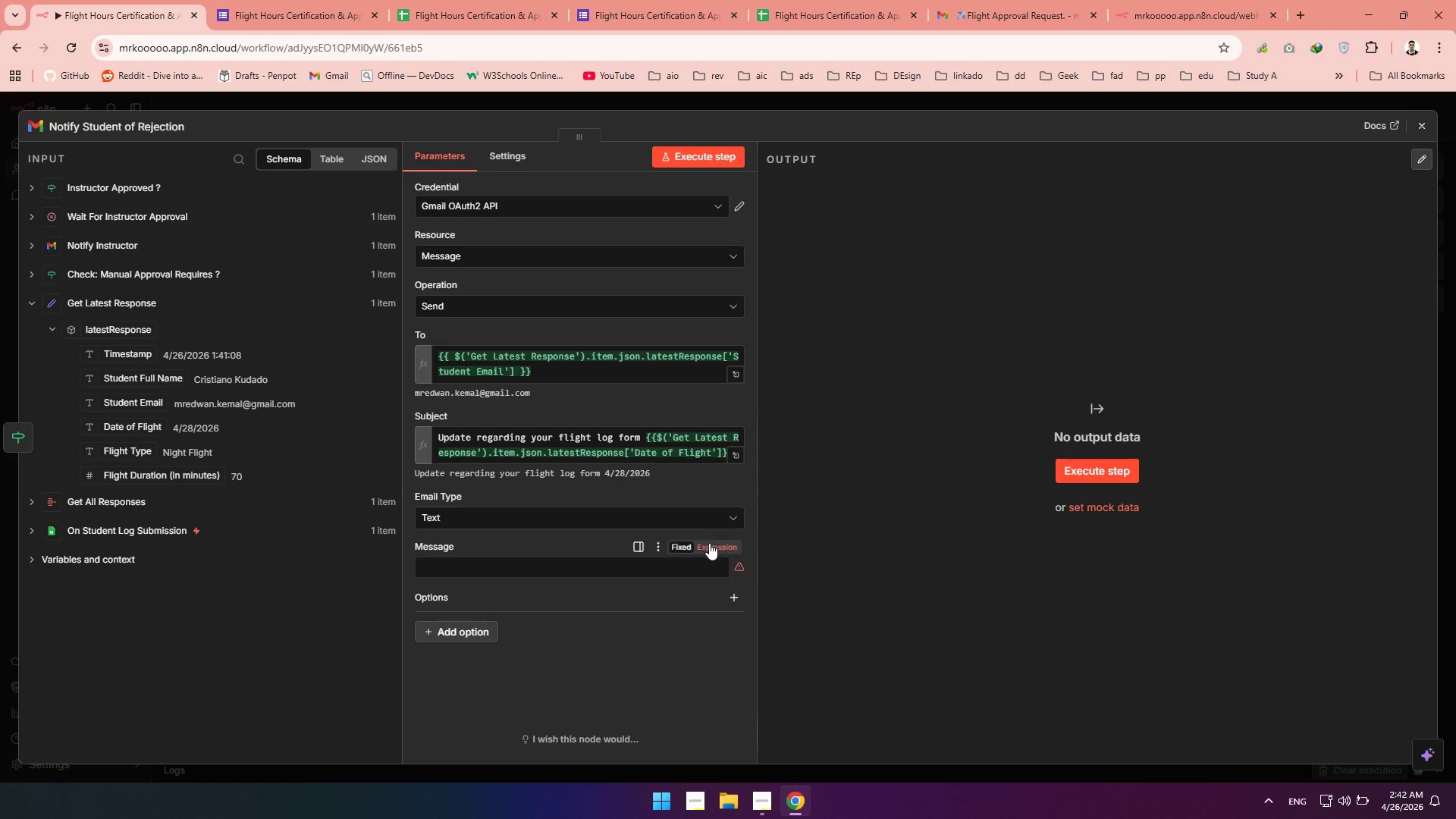 
left_click([709, 543])
 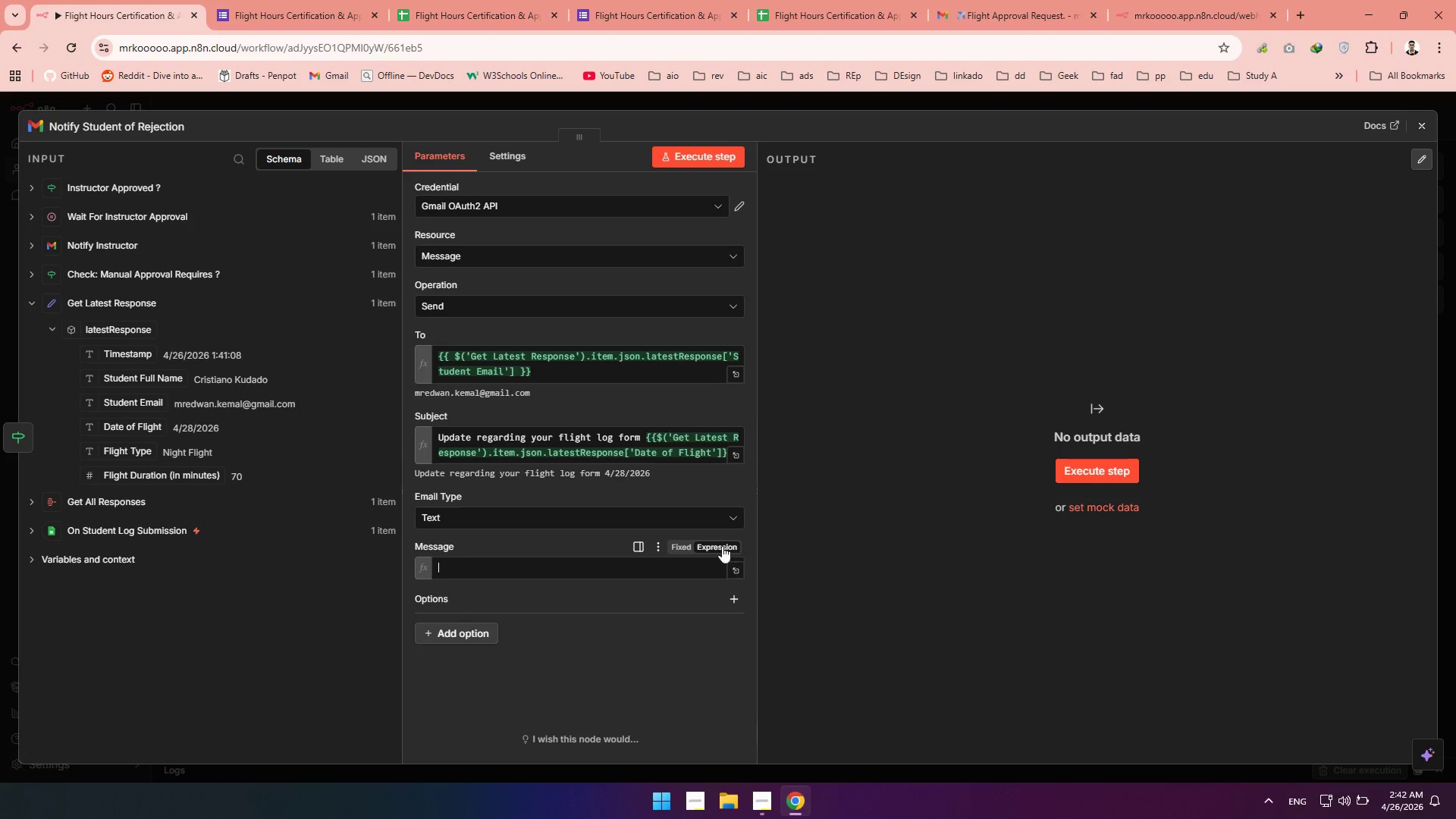 
left_click([719, 544])
 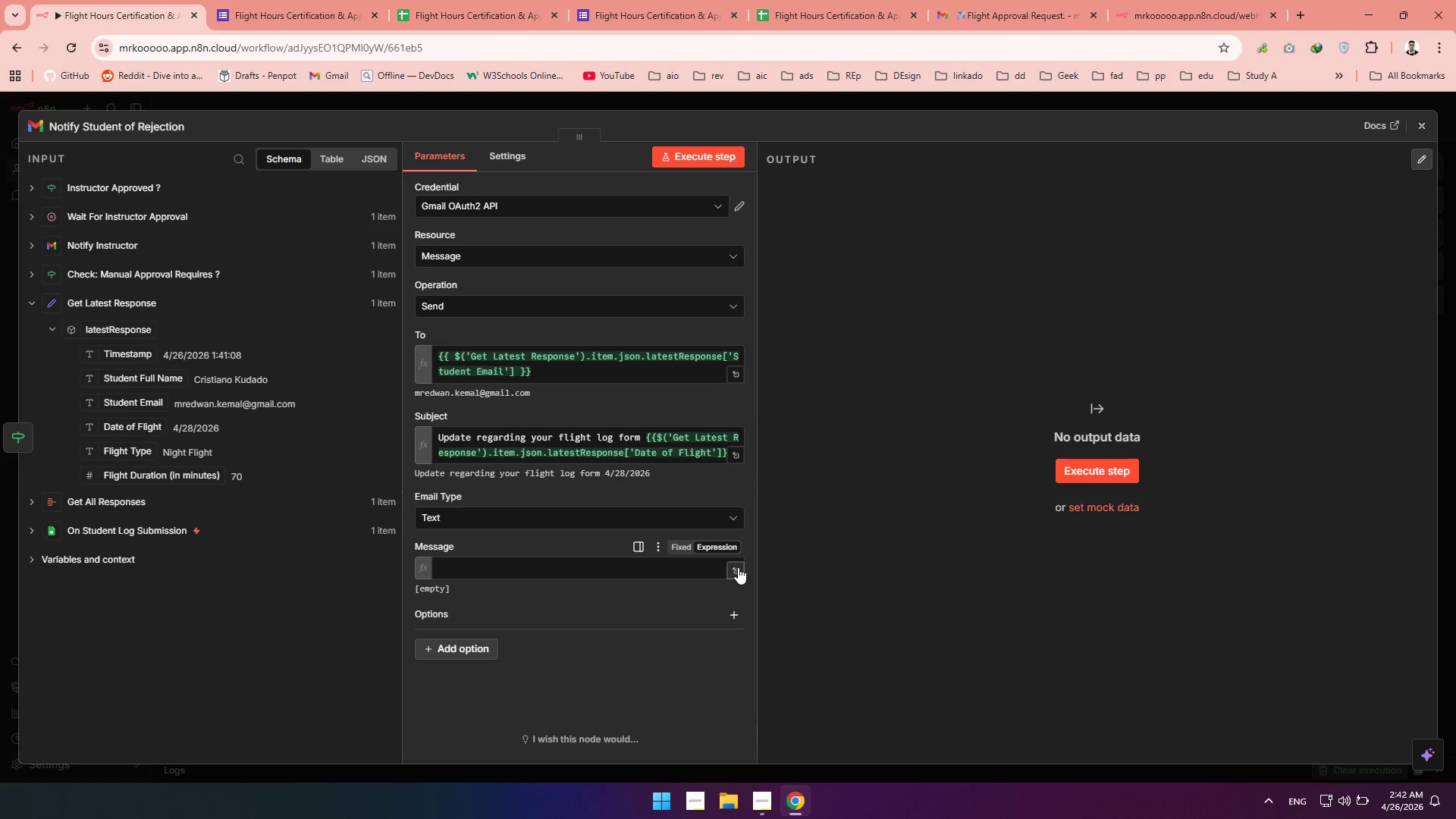 
left_click([738, 567])
 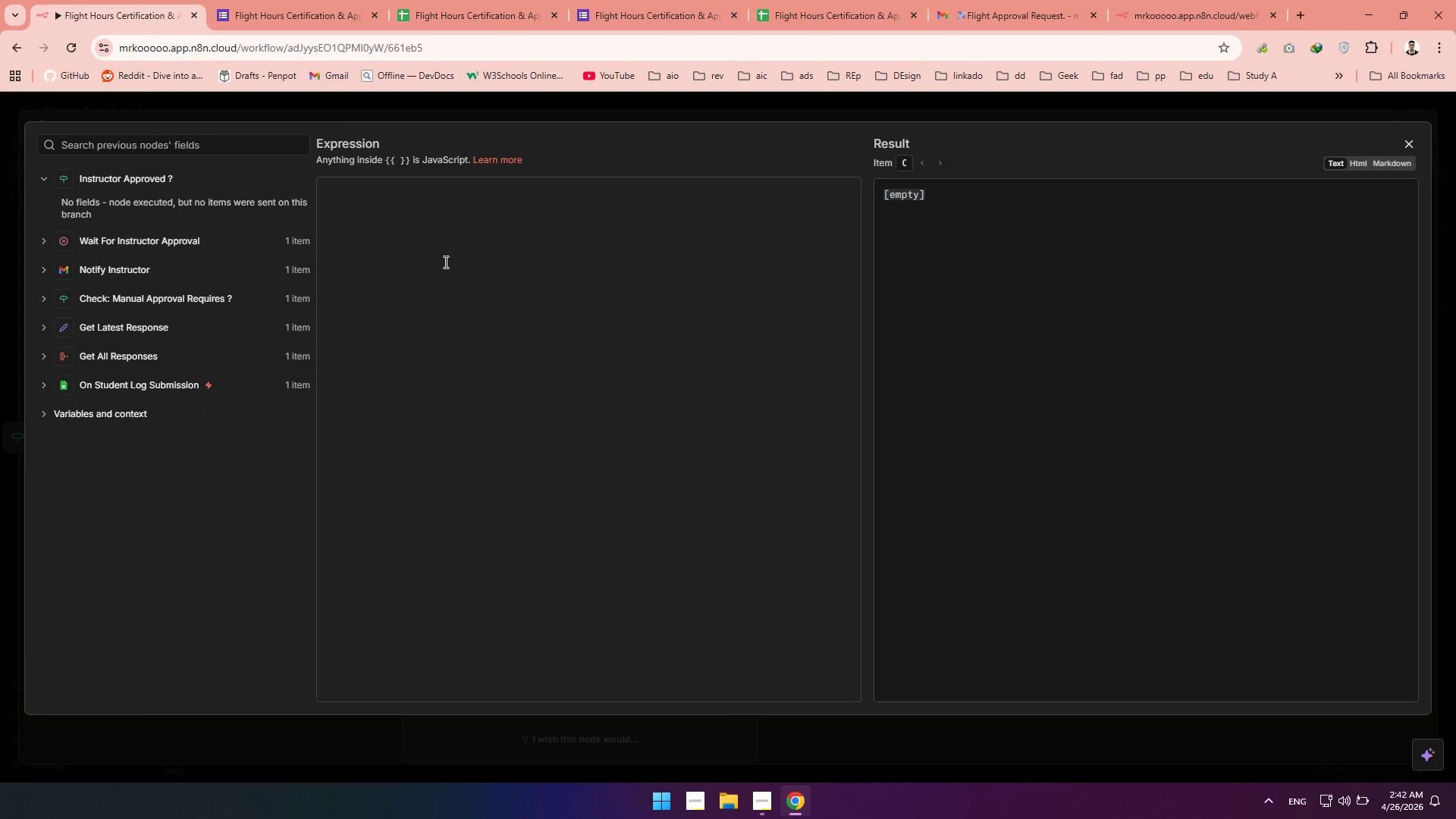 
left_click([443, 259])
 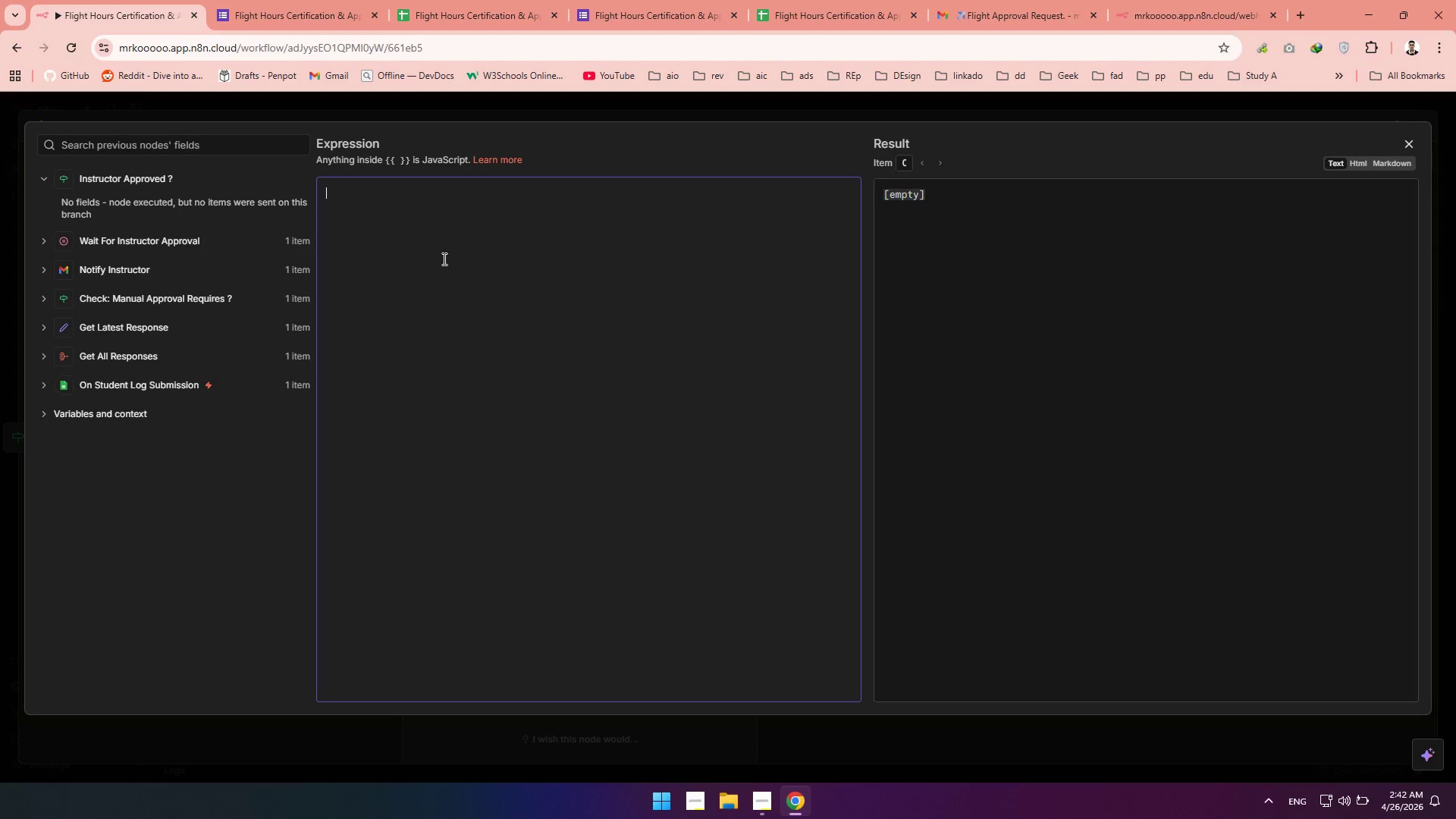 
type(HI )
key(Backspace)
key(Backspace)
type(i )
 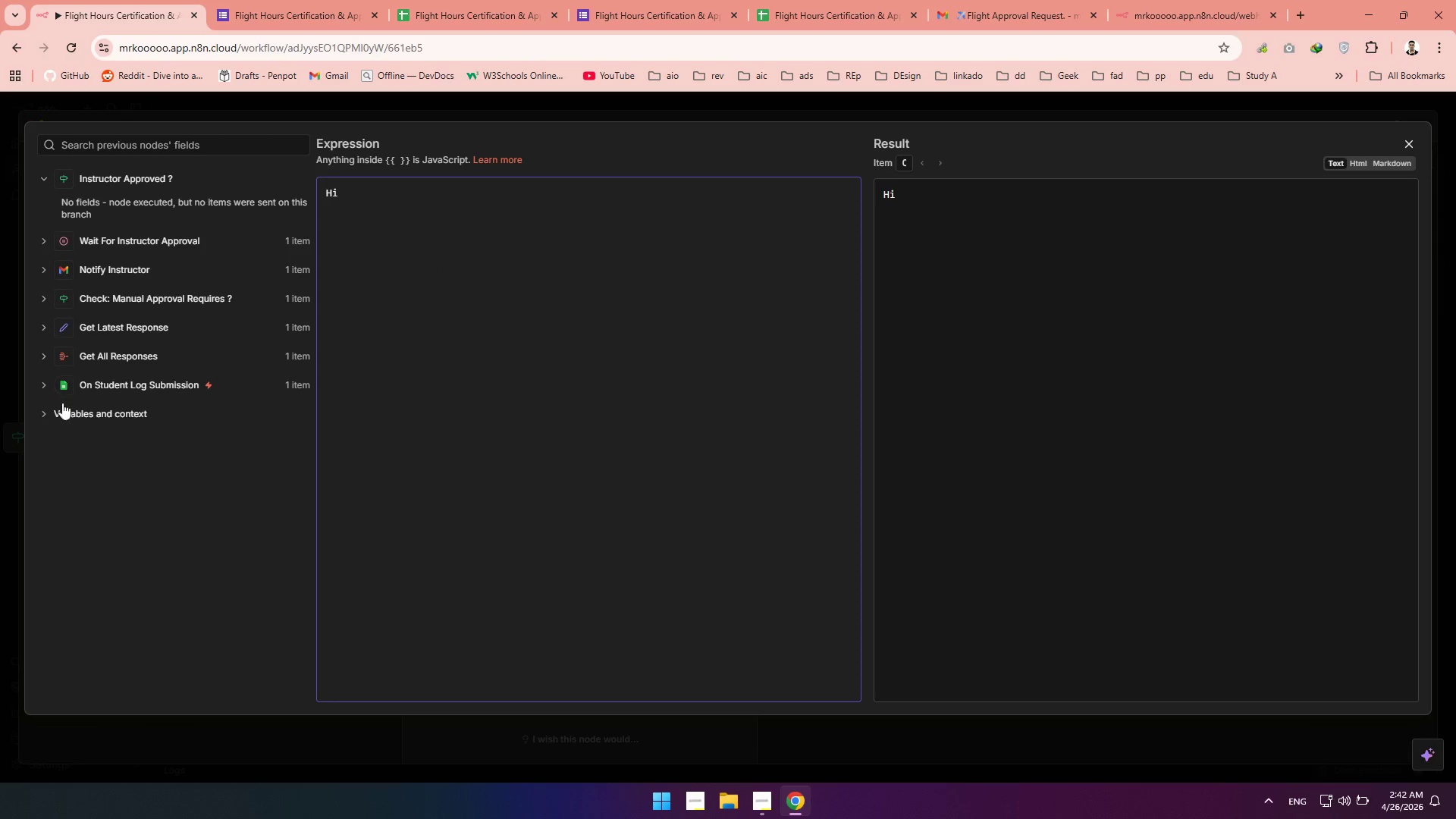 
left_click([102, 331])
 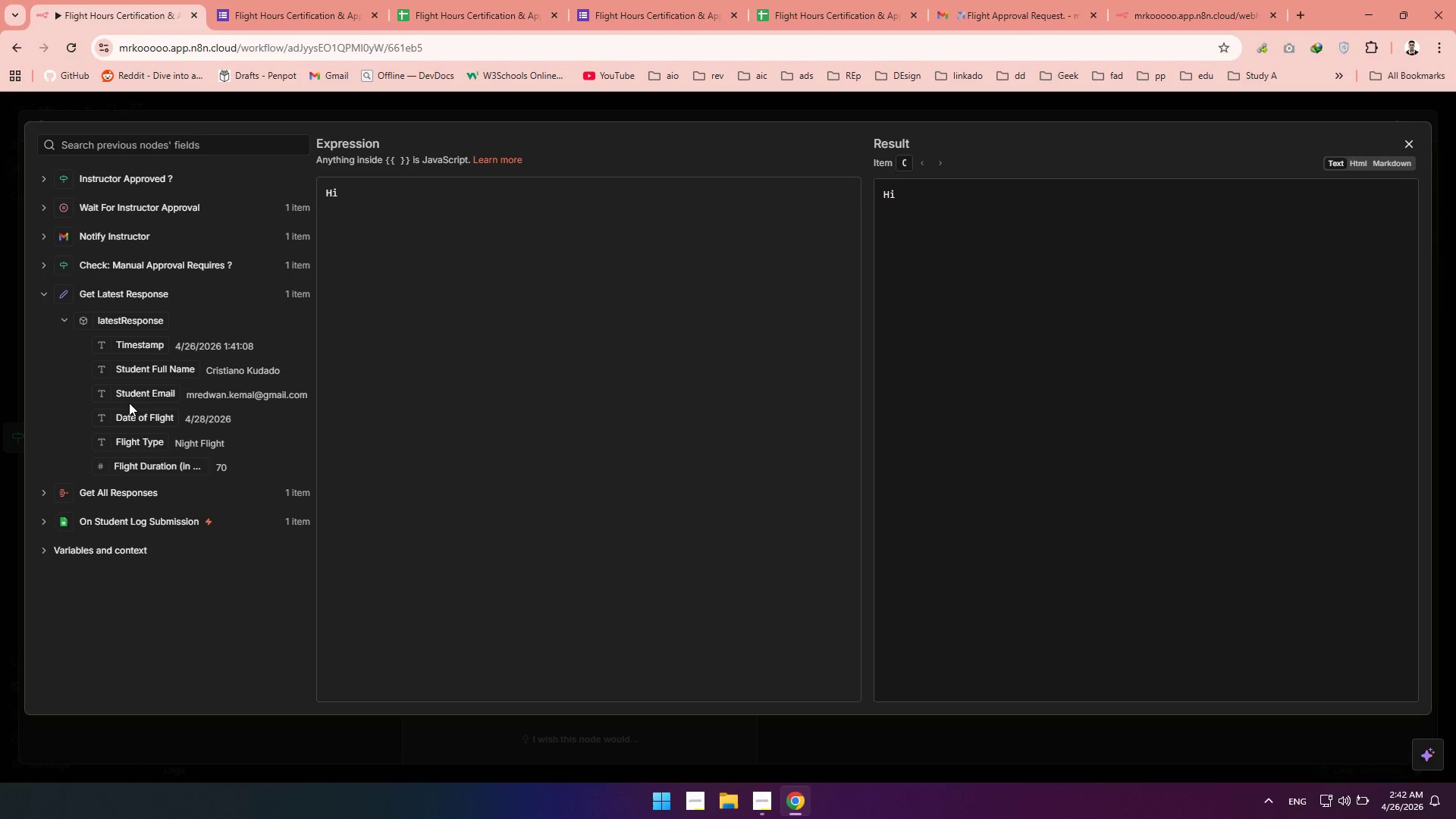 
left_click([129, 403])
 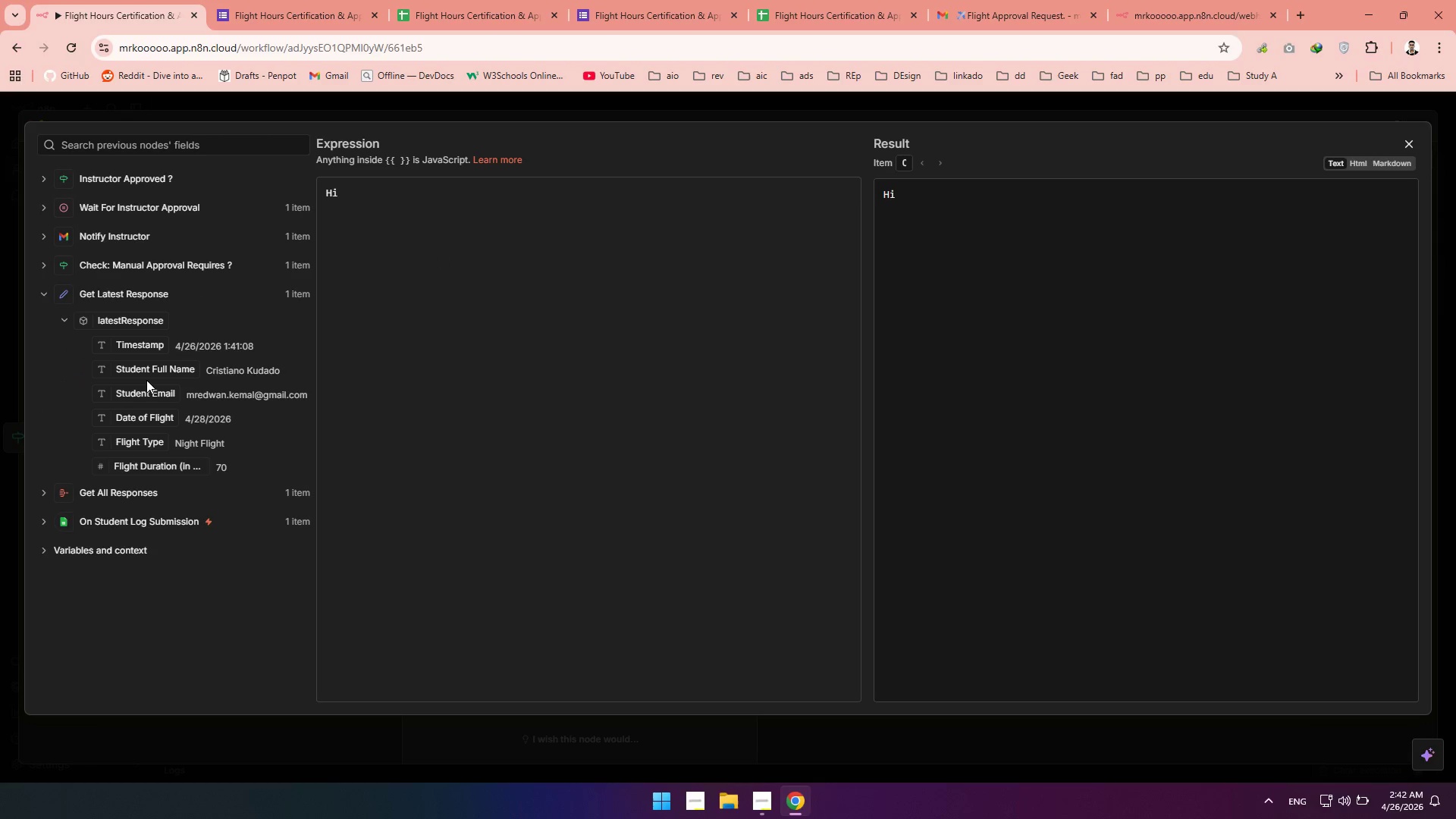 
left_click([146, 380])
 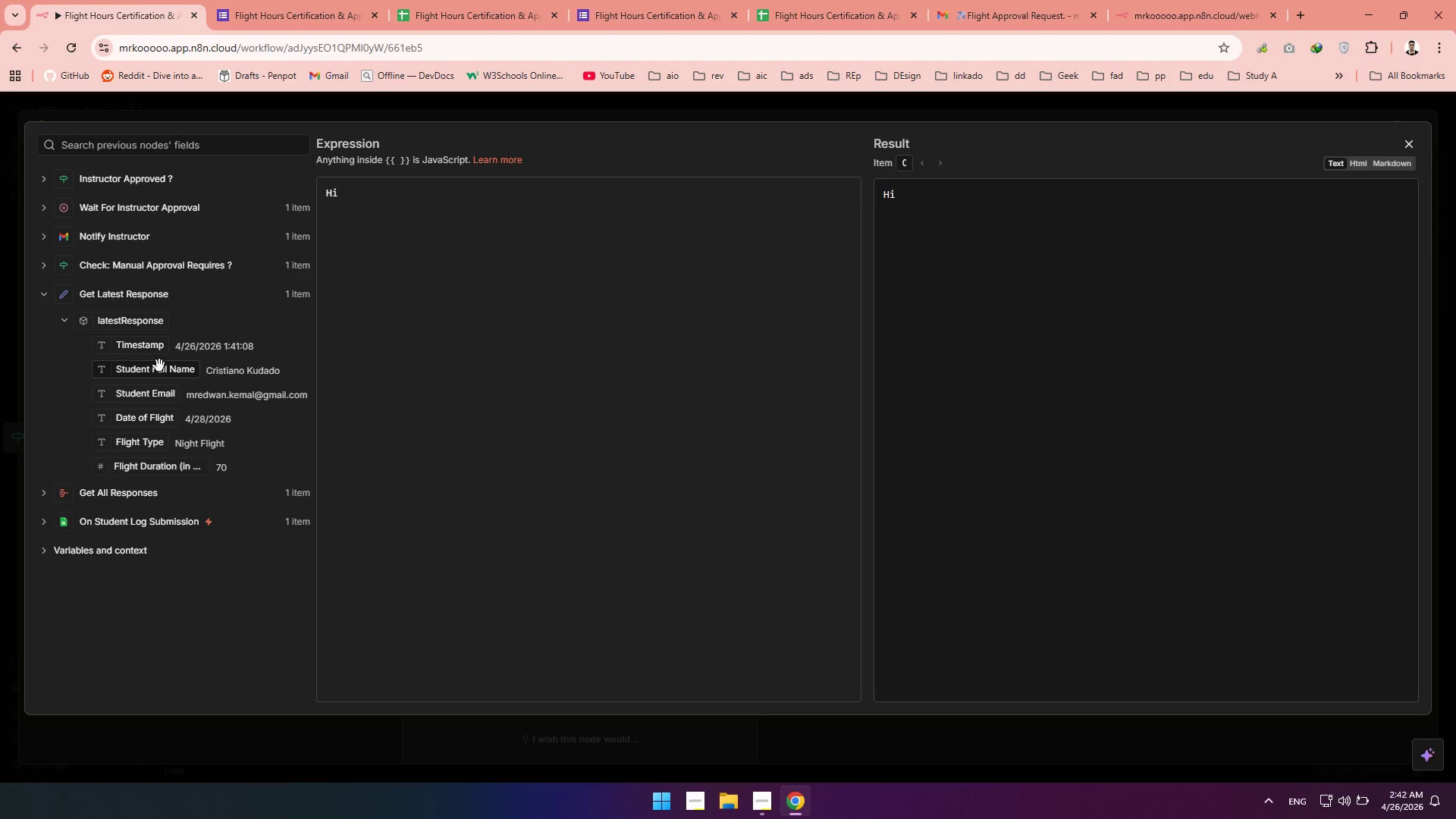 
left_click_drag(start_coordinate=[160, 365], to_coordinate=[367, 205])
 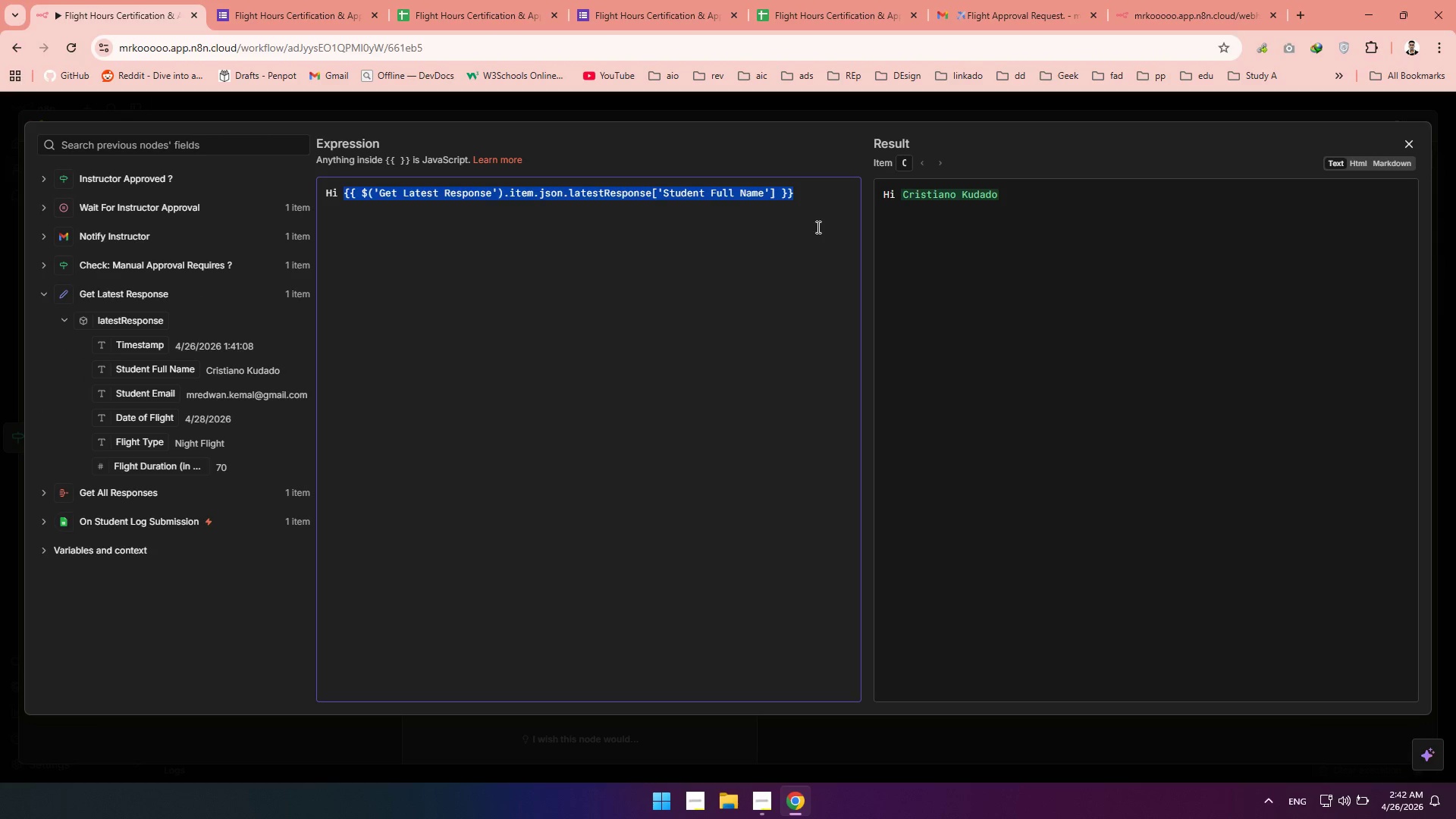 
key(Enter)
 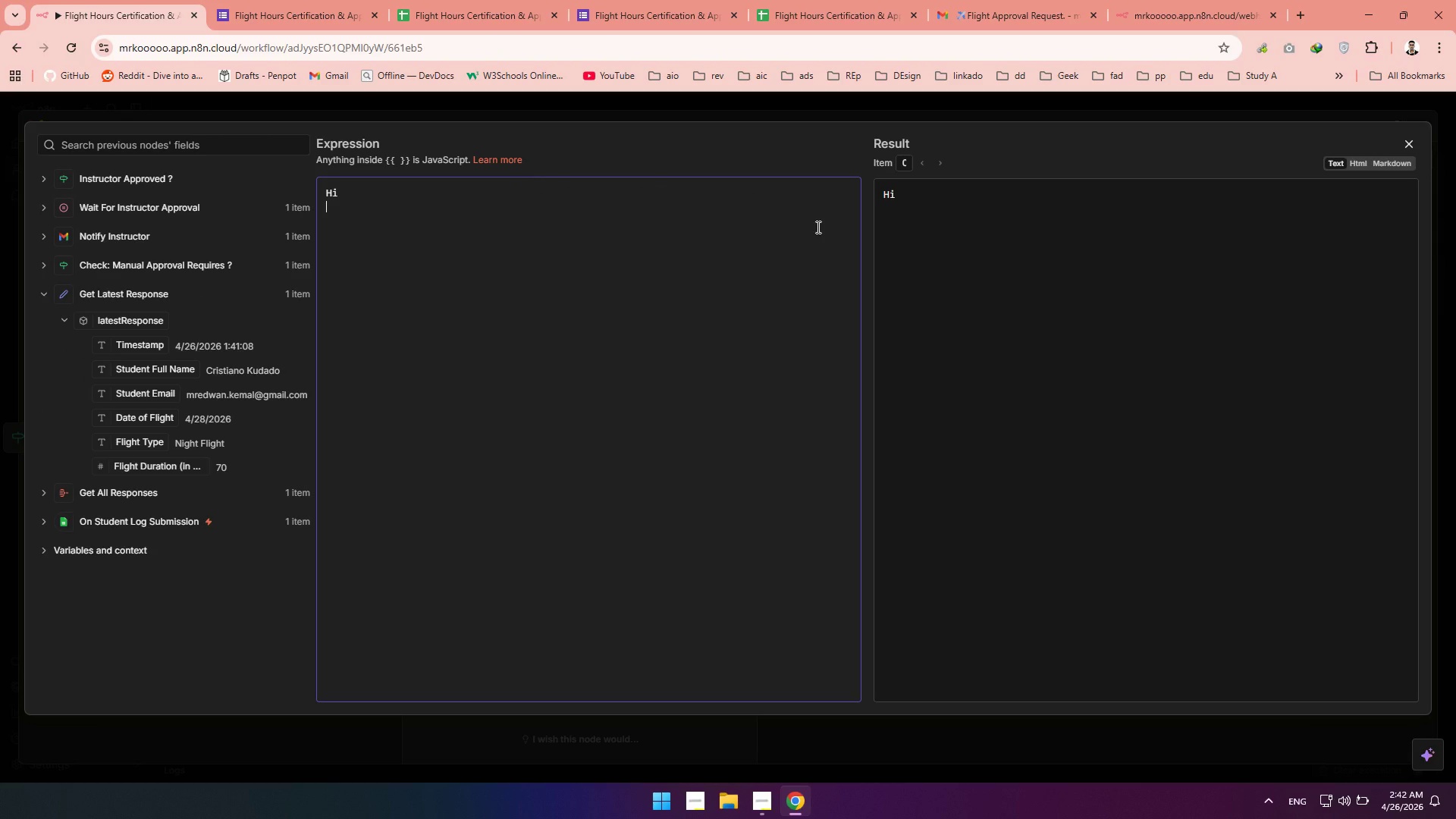 
key(Control+Z)
 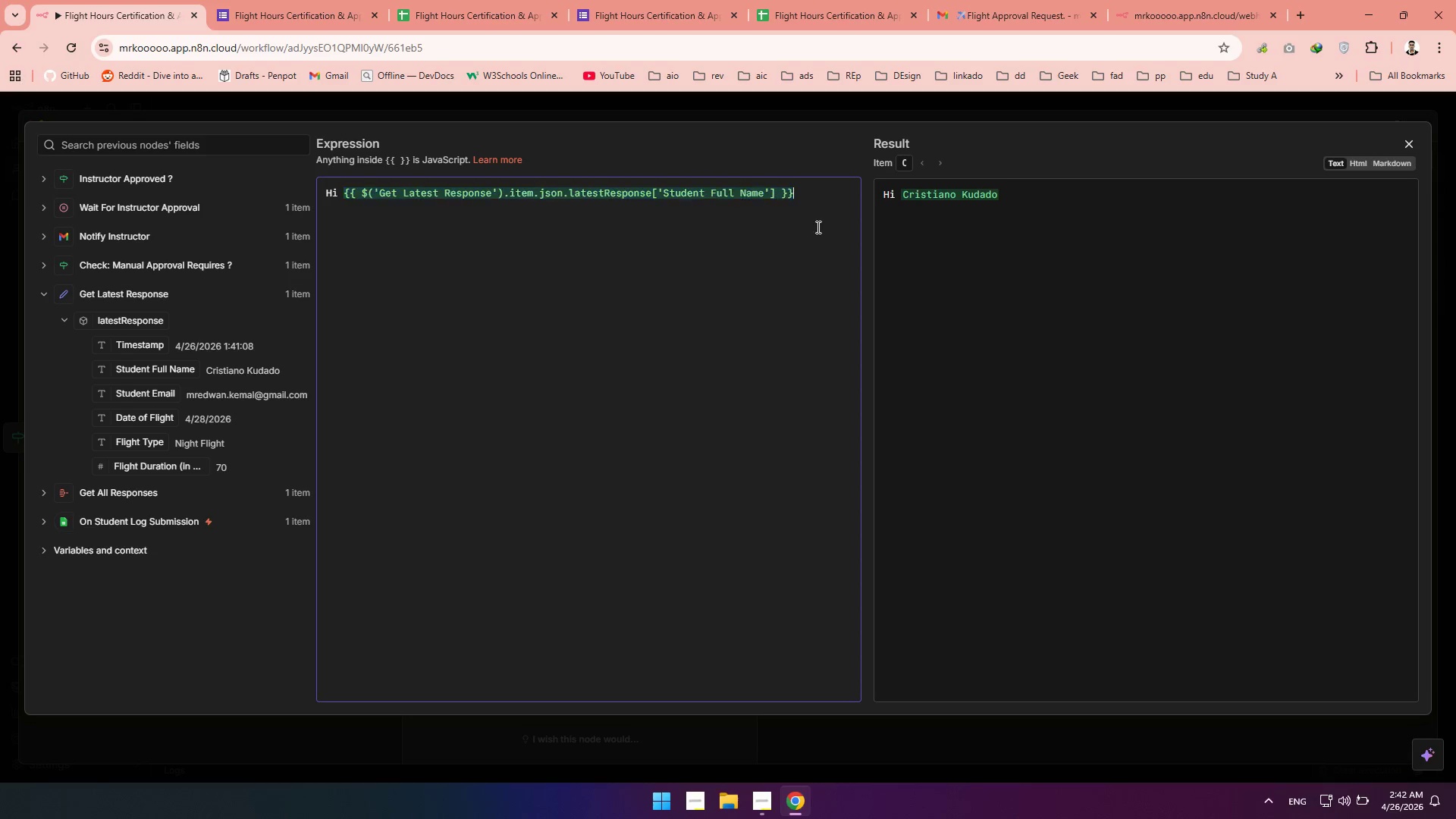 
key(ArrowRight)
 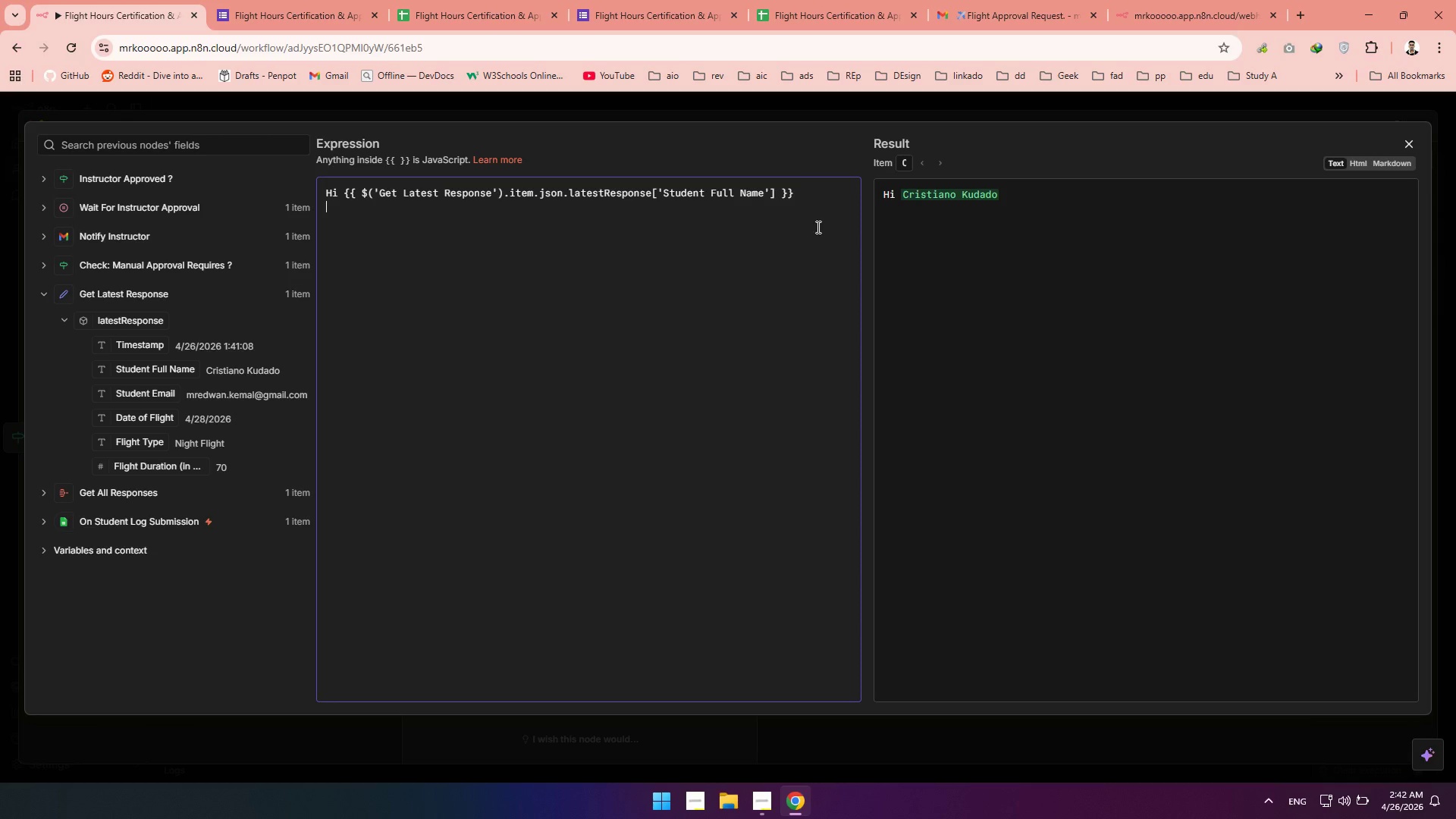 
key(Enter)
 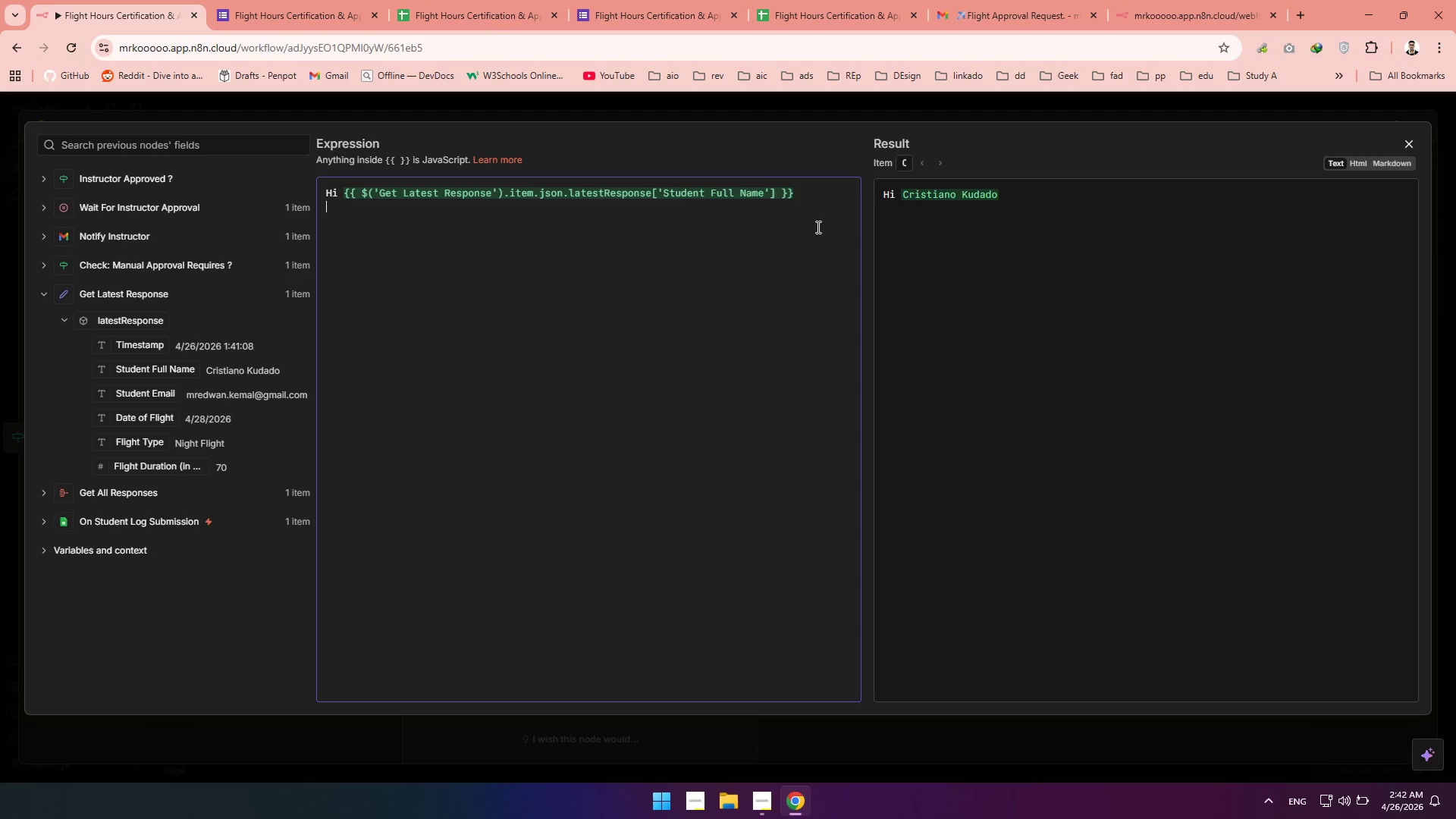 
type( Thank you for logging your recent flight hours with Apex Drone Acadey\)
key(Backspace)
key(Backspace)
type(my.)
 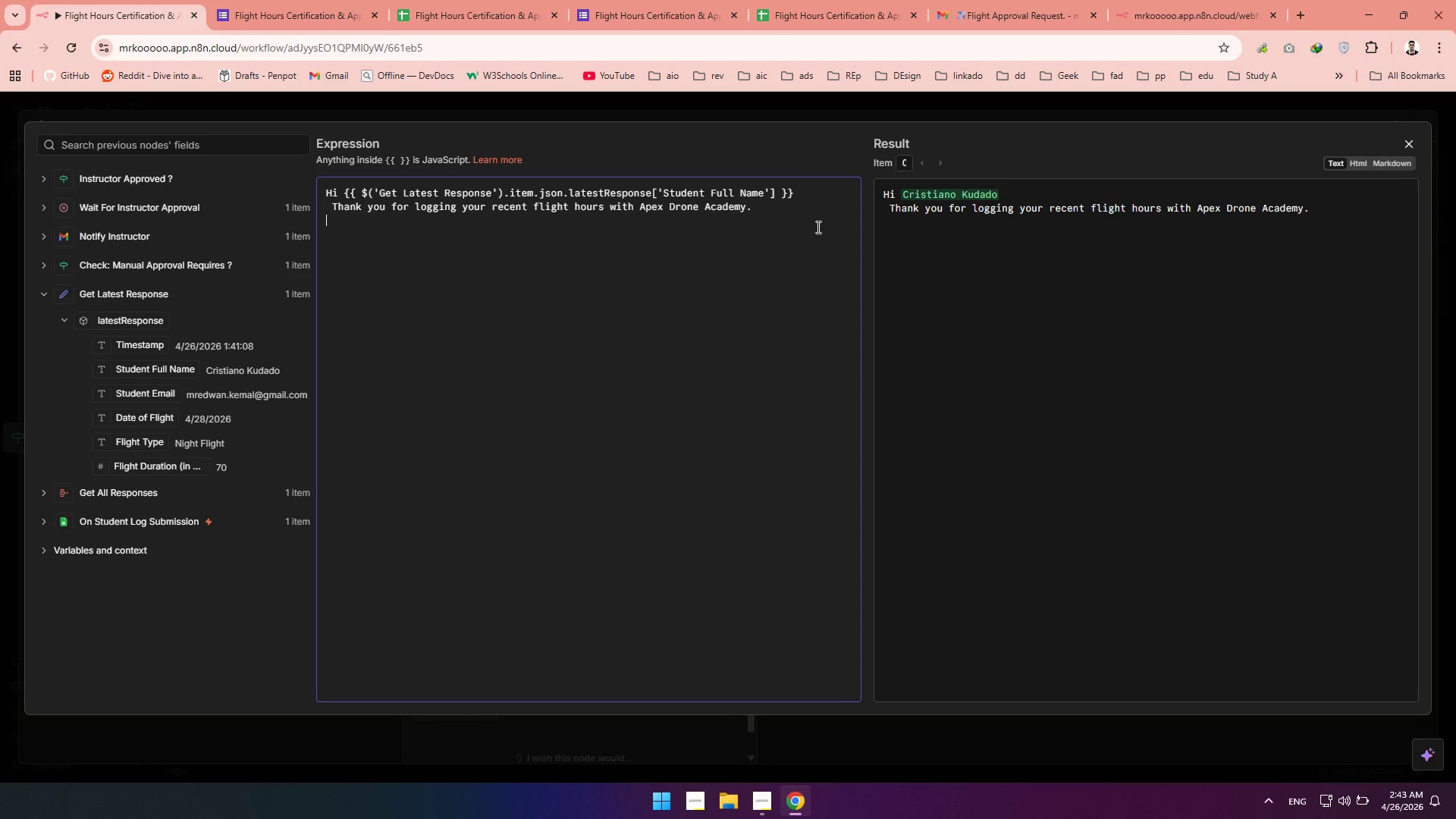 
 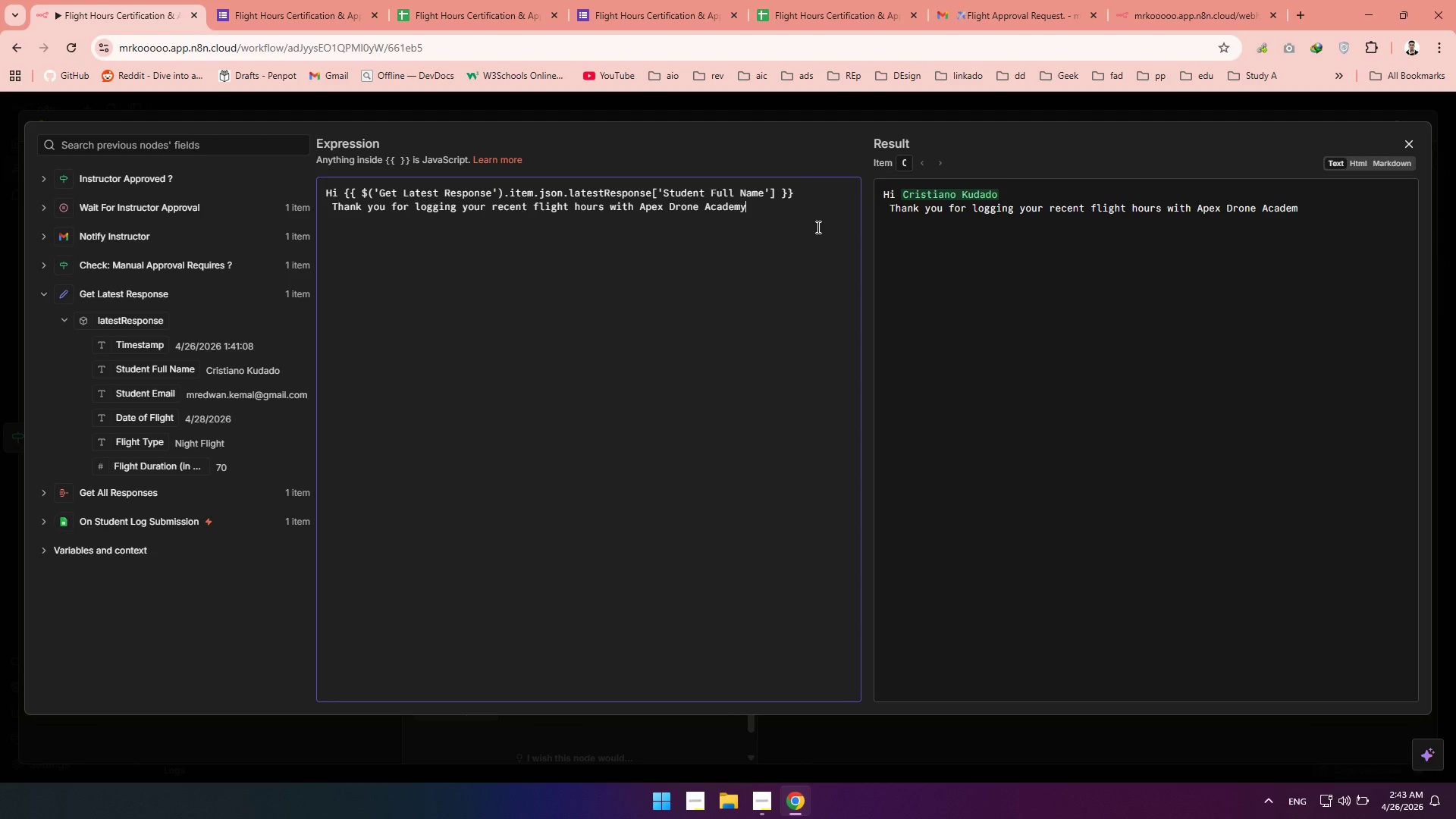 
key(Enter)
 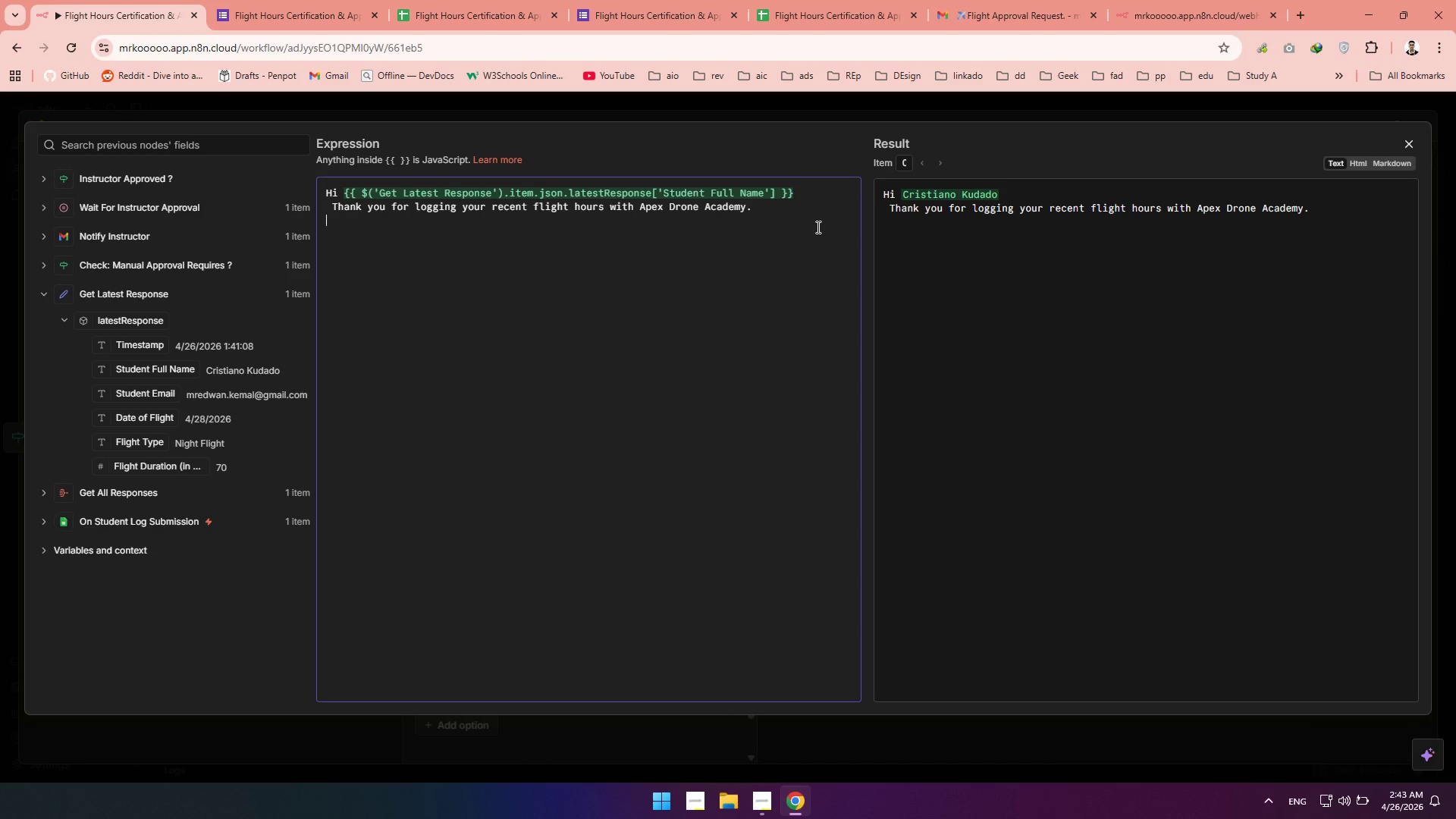 
key(Enter)
 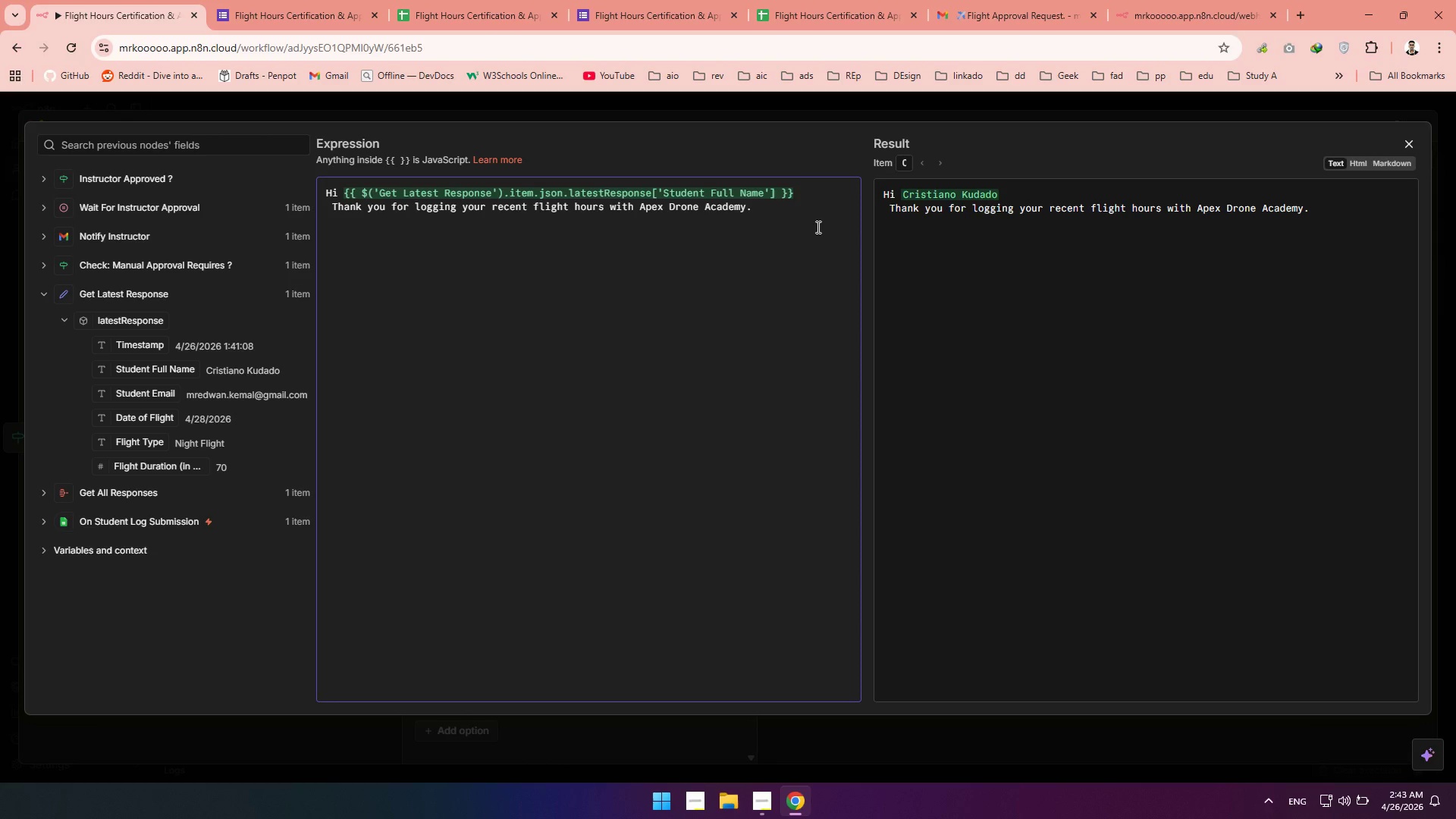 
type(Upon review,your flight log submitted for )
 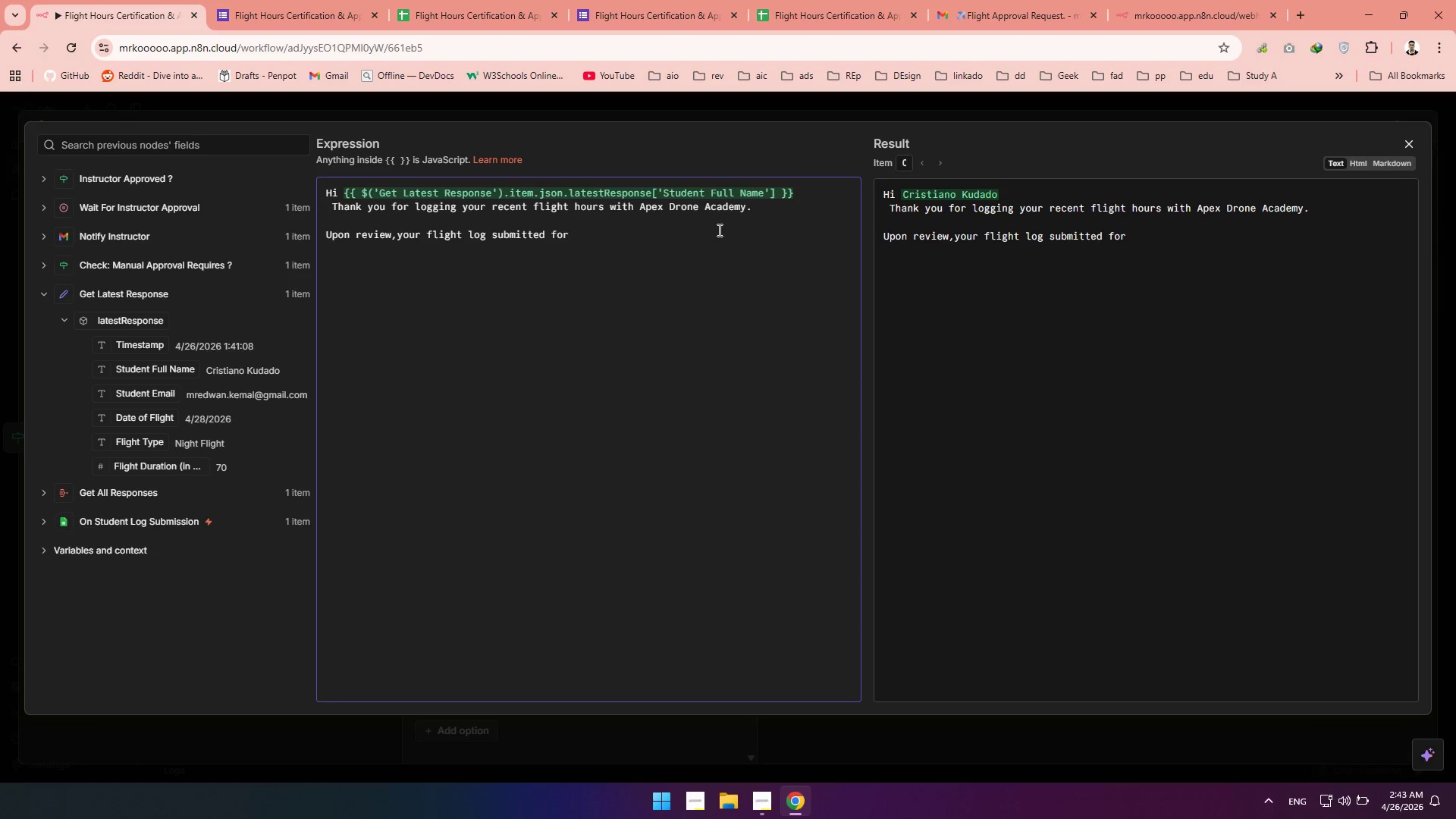 
wait(12.92)
 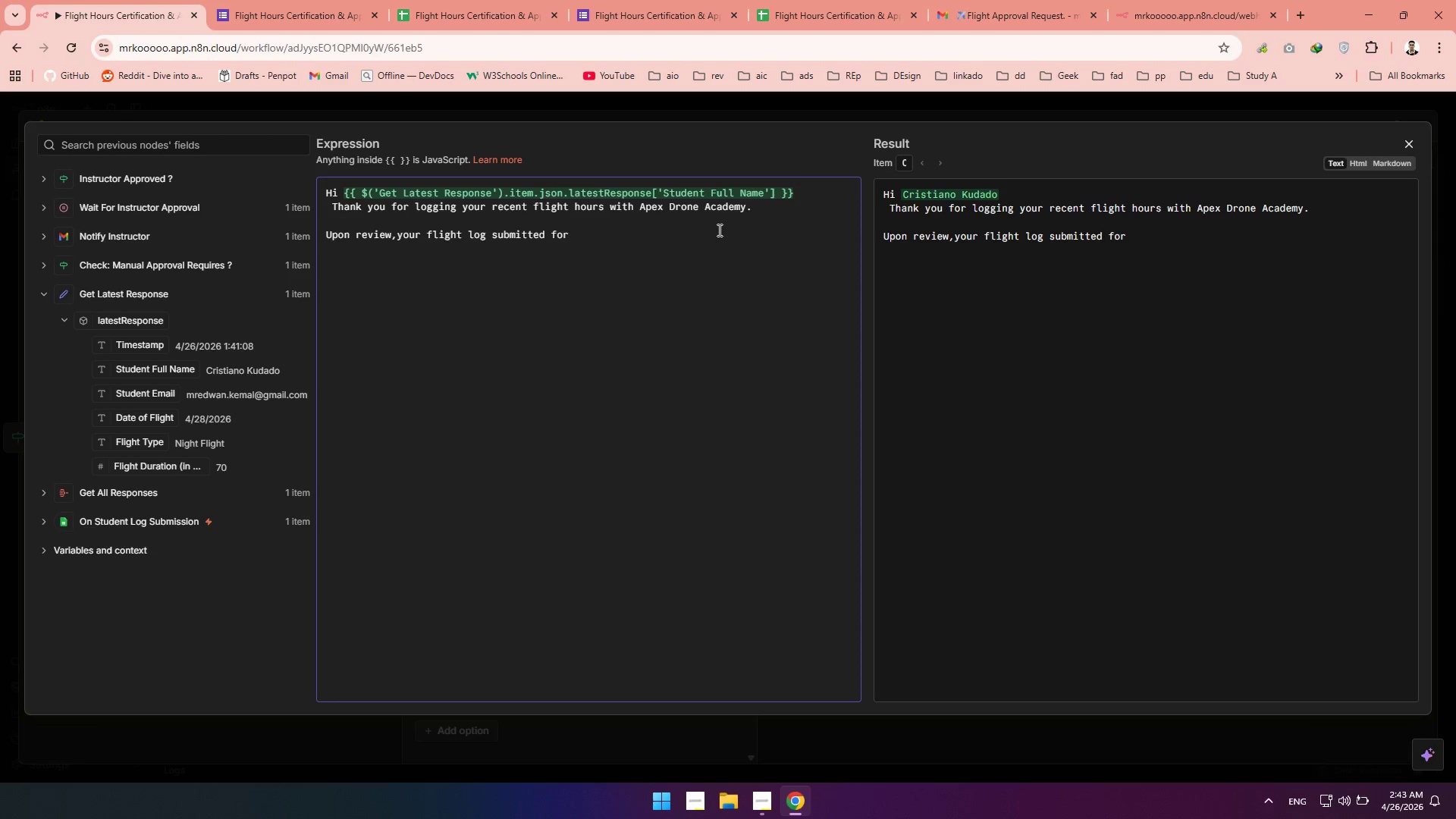 
left_click_drag(start_coordinate=[137, 422], to_coordinate=[588, 229])
 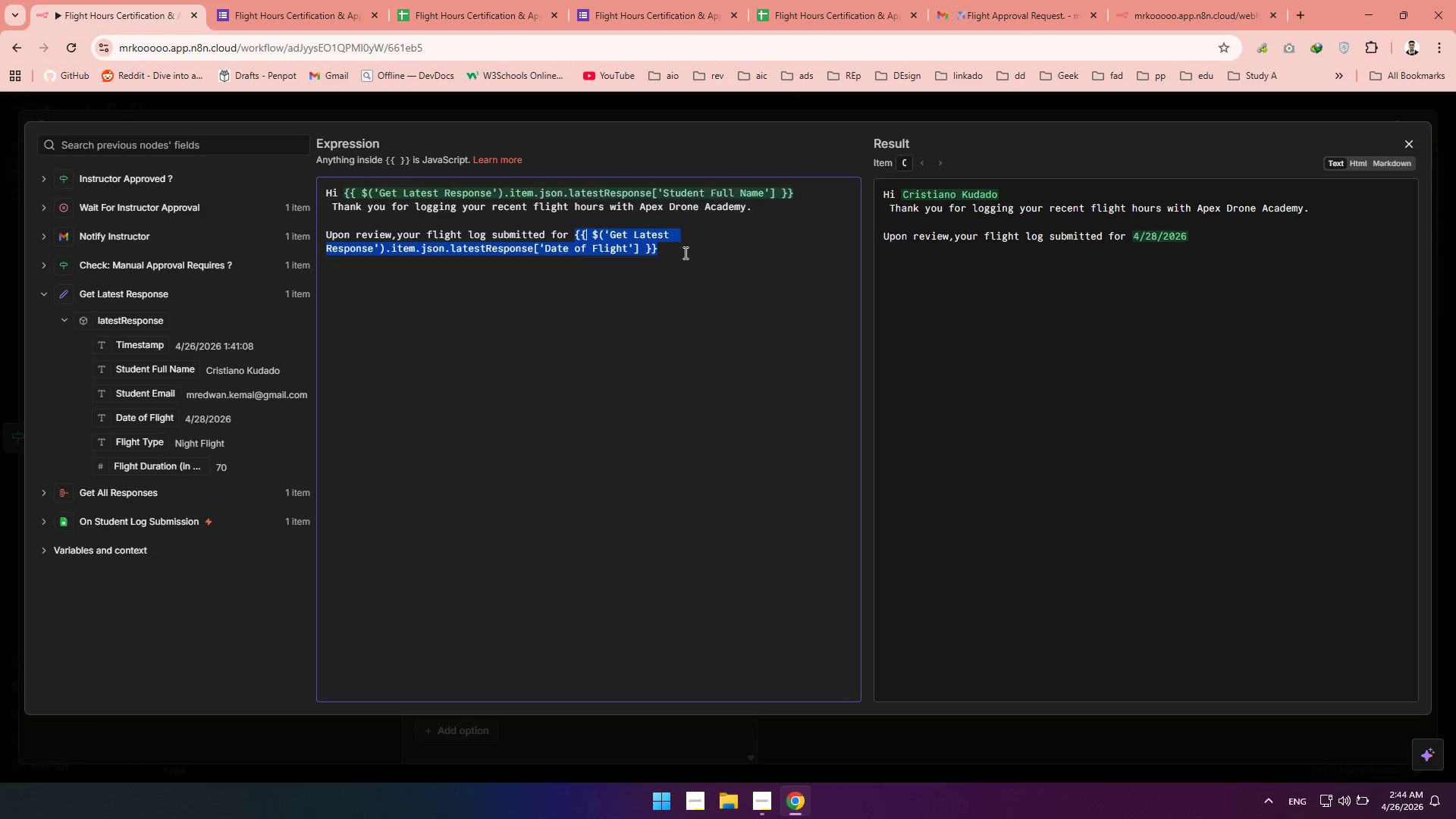 
left_click([685, 253])
 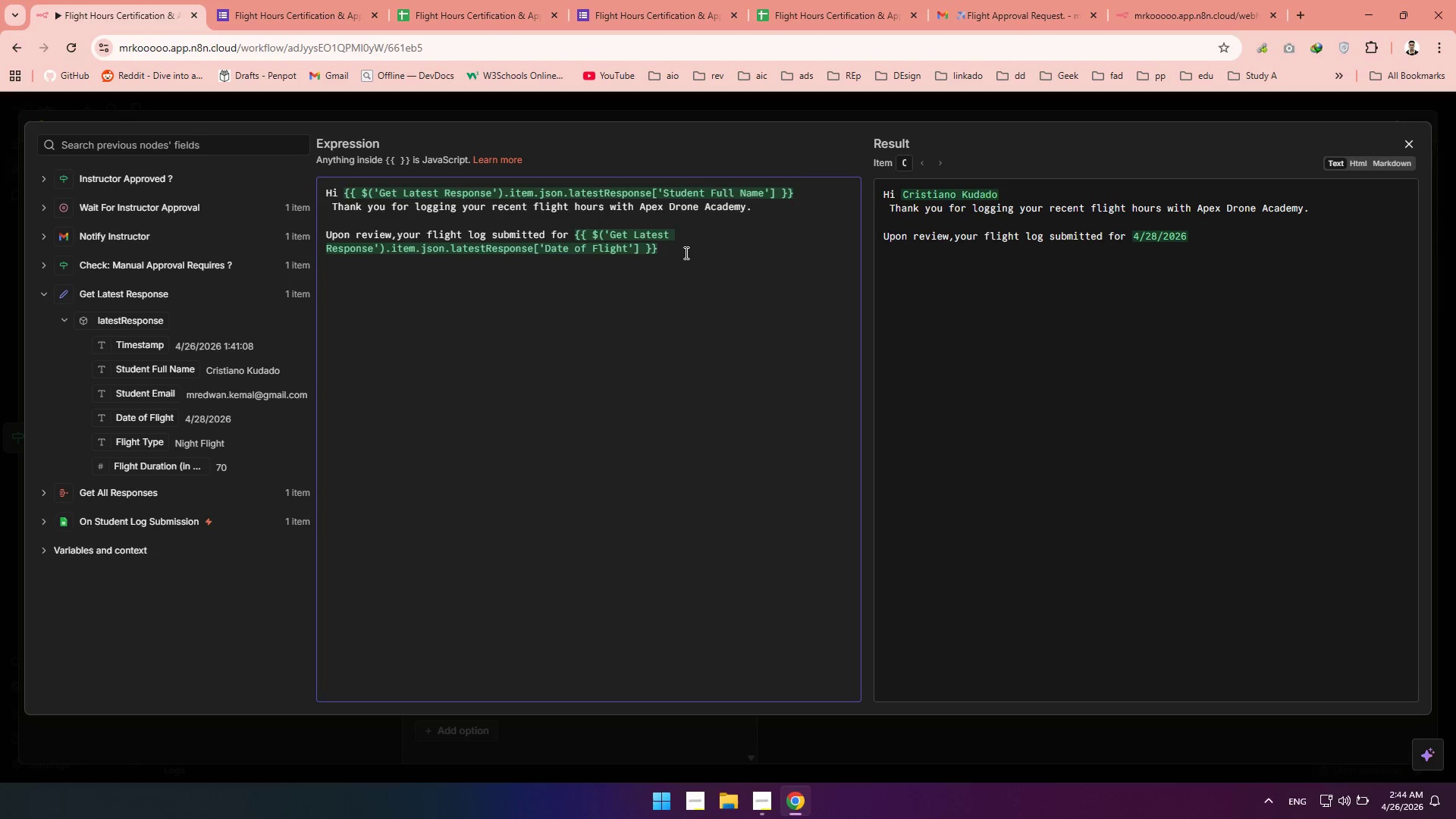 
type( has not bo)
key(Backspace)
type(een approved at ths time.)
 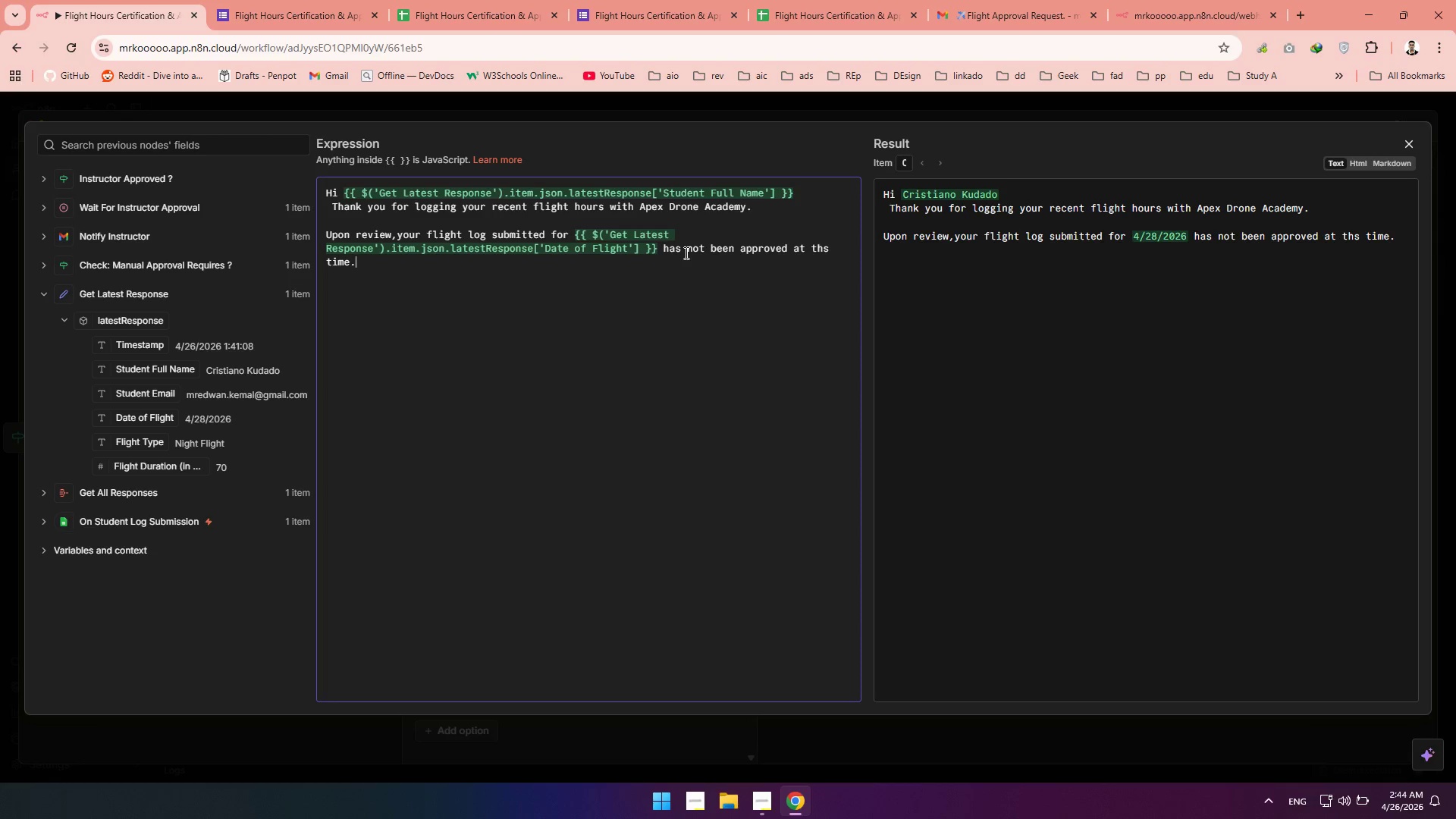 
wait(16.59)
 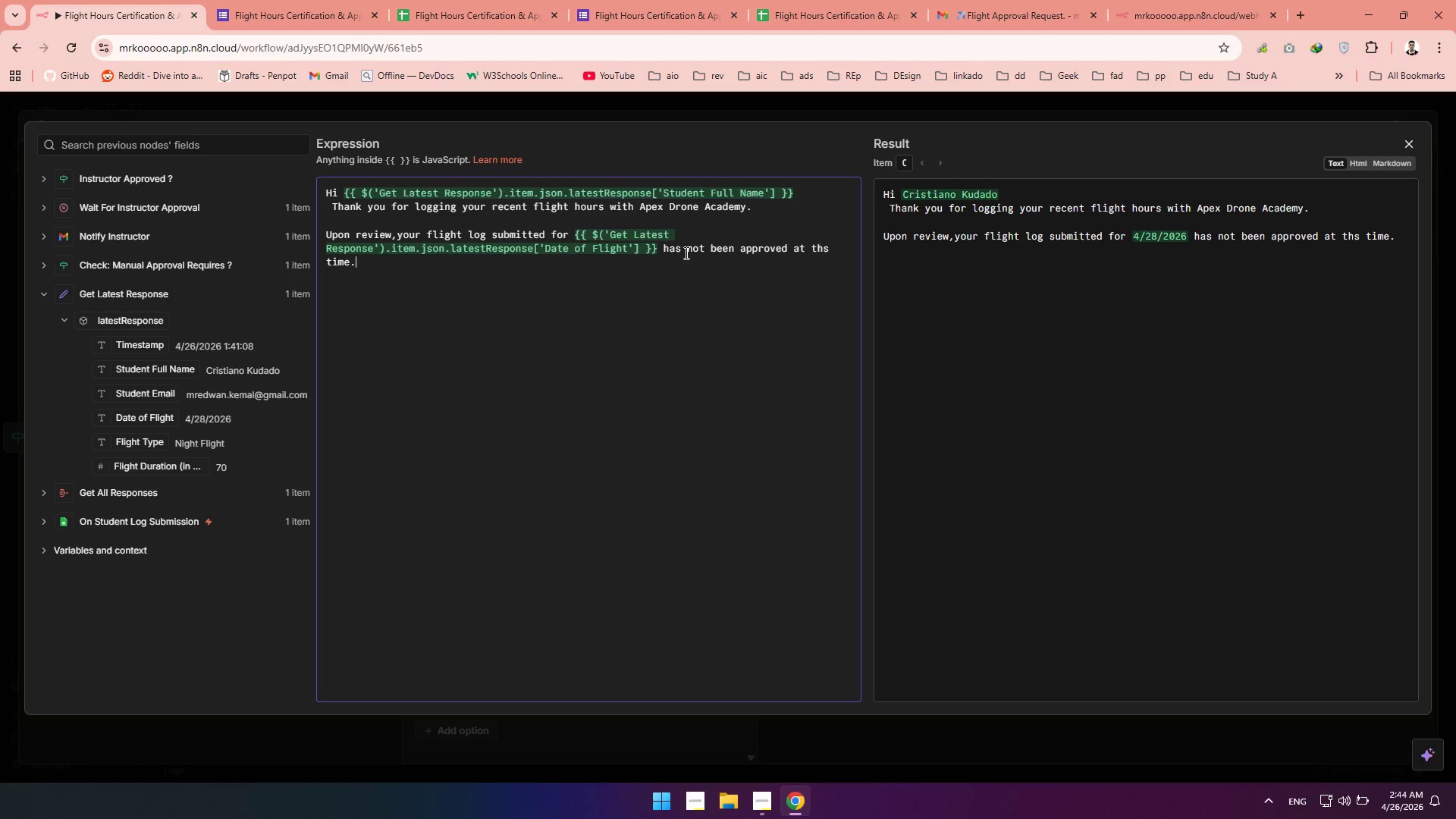 
key(Enter)
 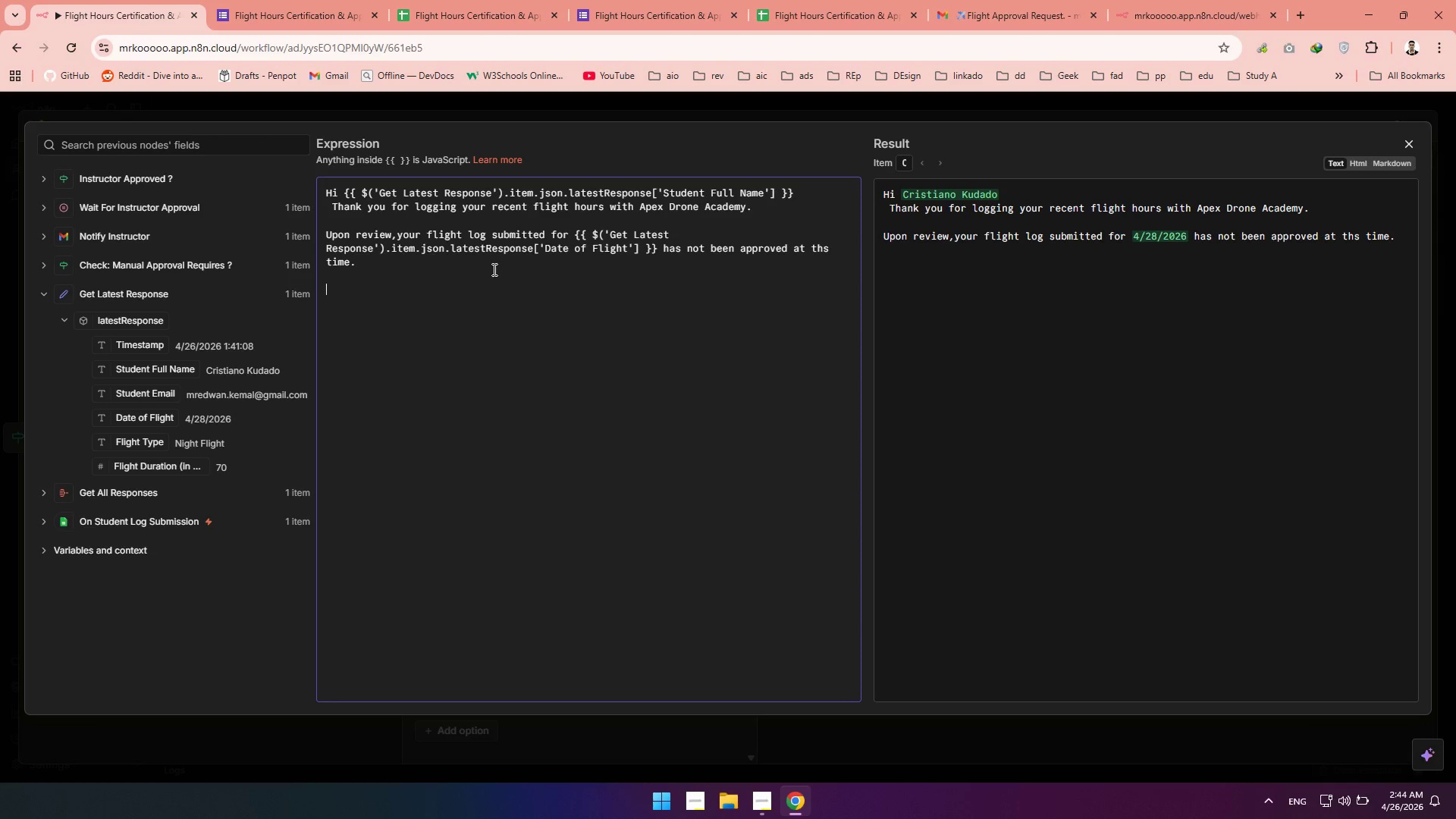 
key(Enter)
 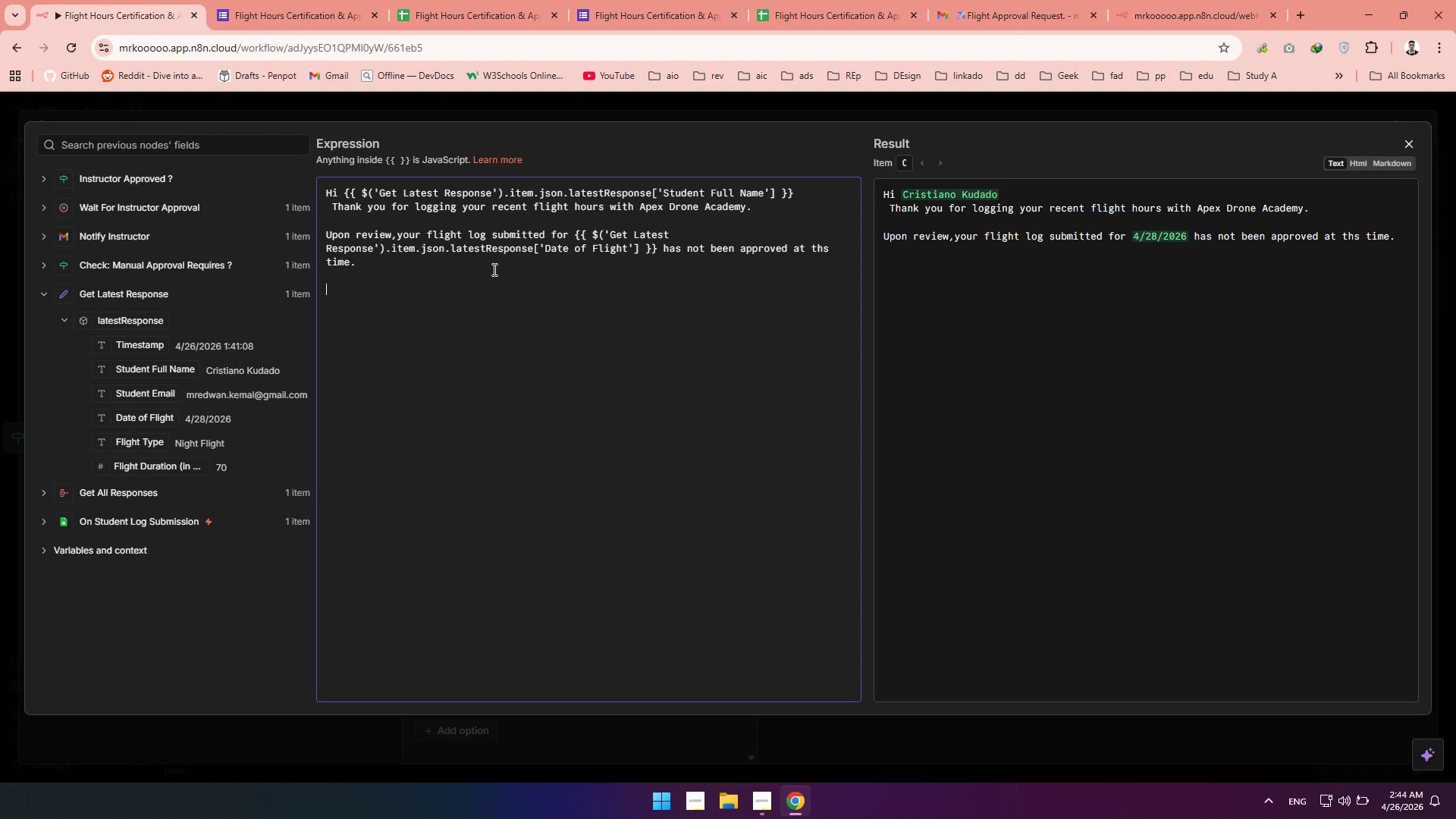 
type(Thw)
 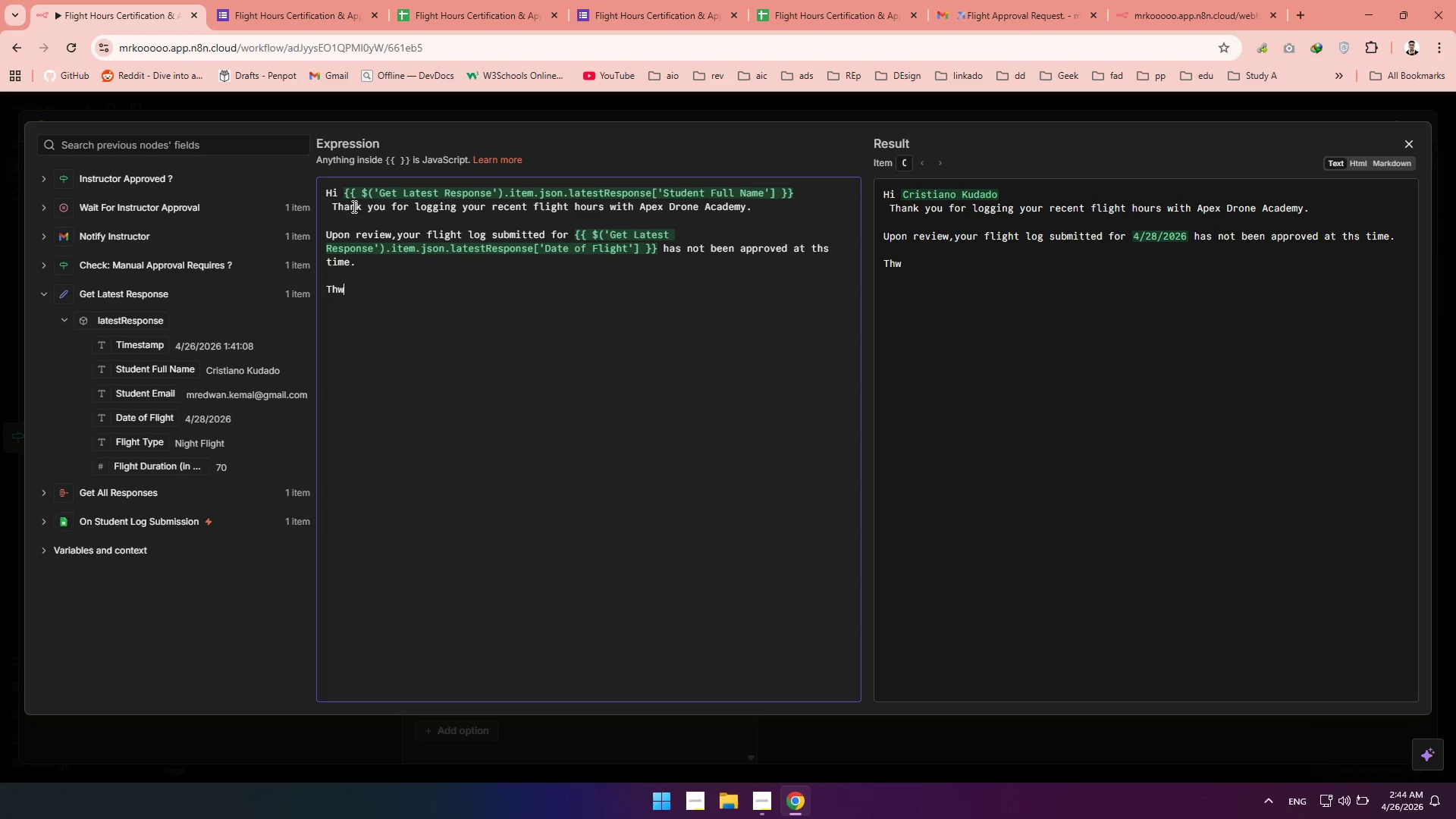 
left_click([332, 209])
 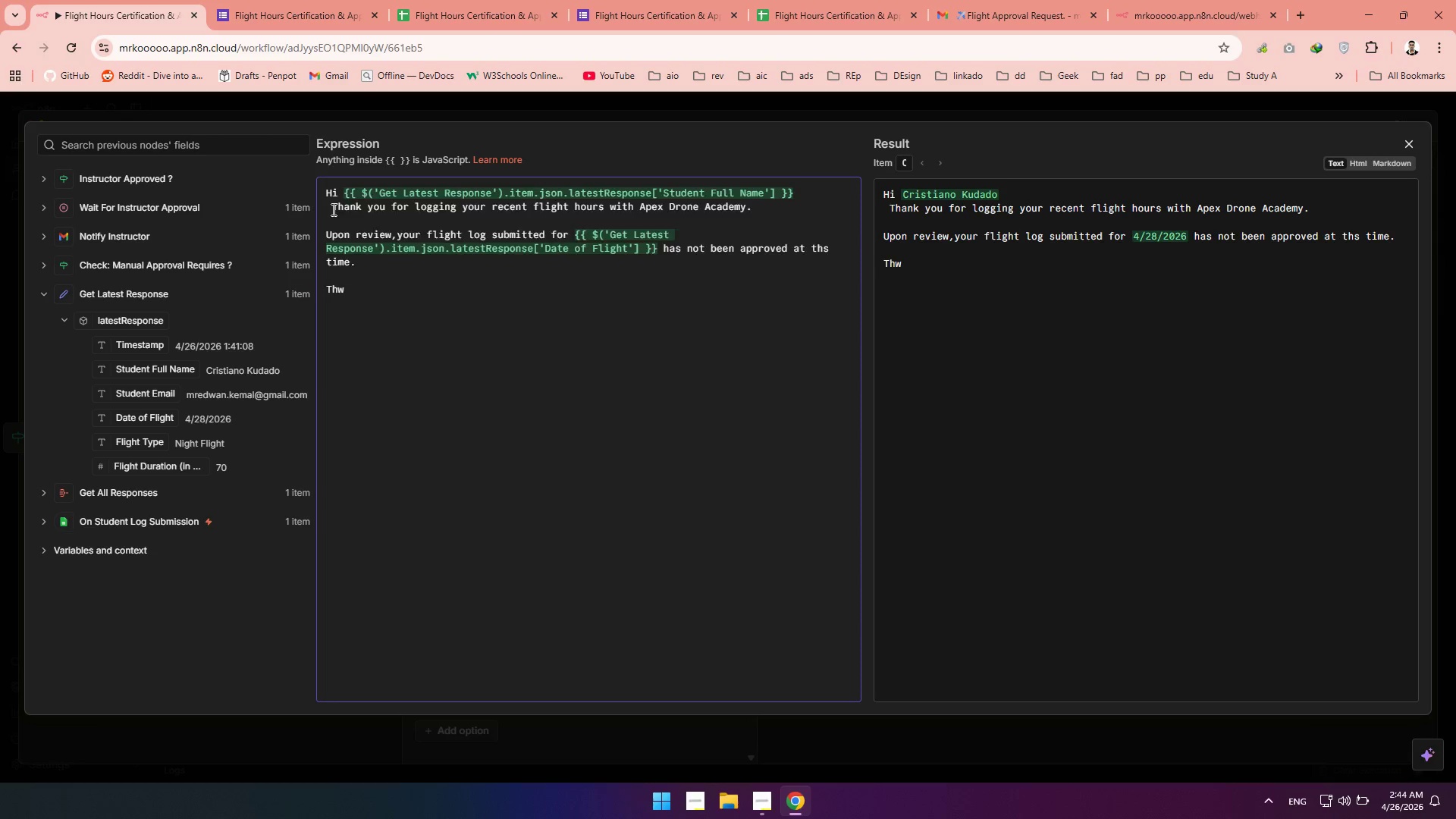 
key(Enter)
 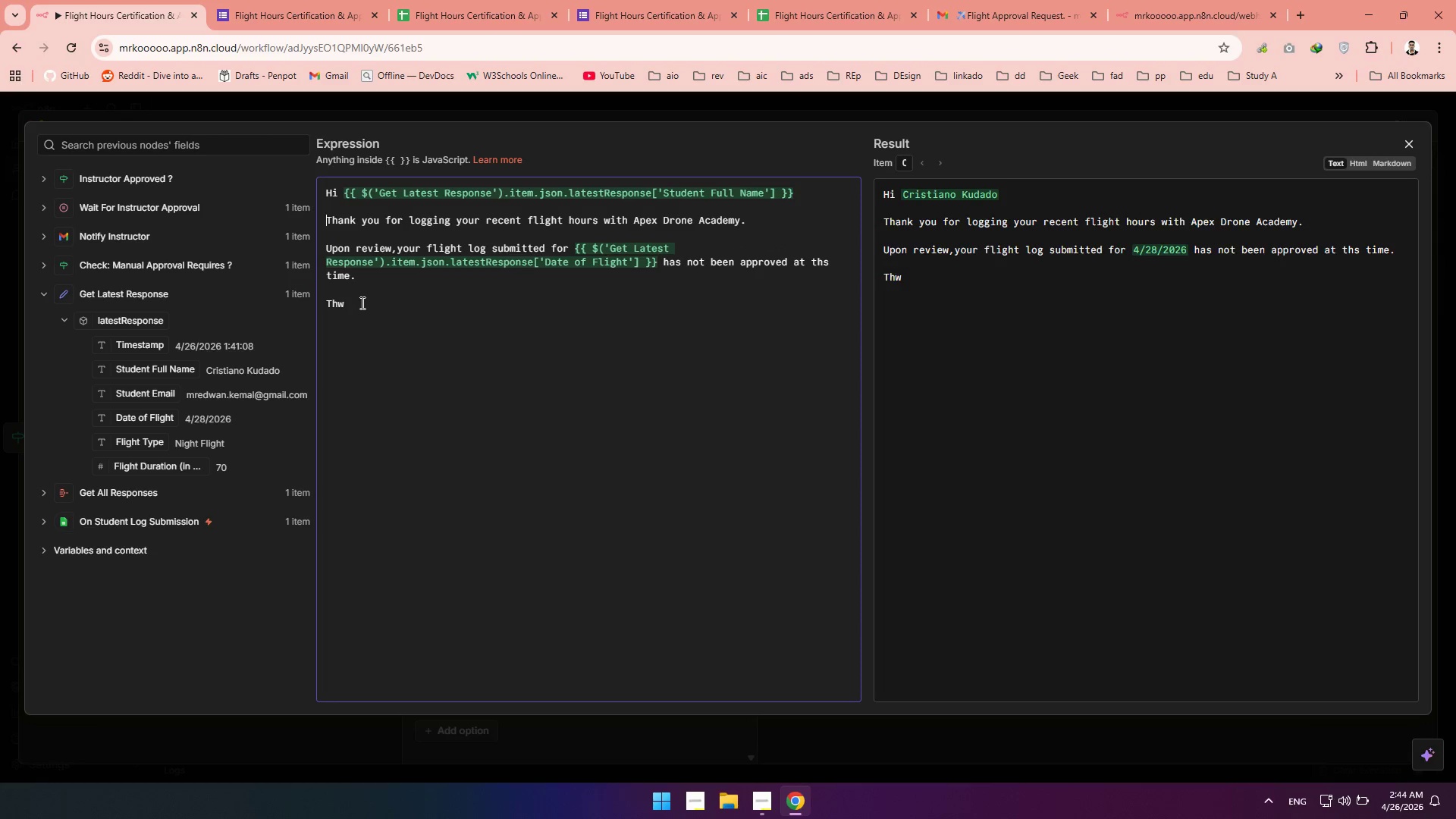 
left_click([359, 309])
 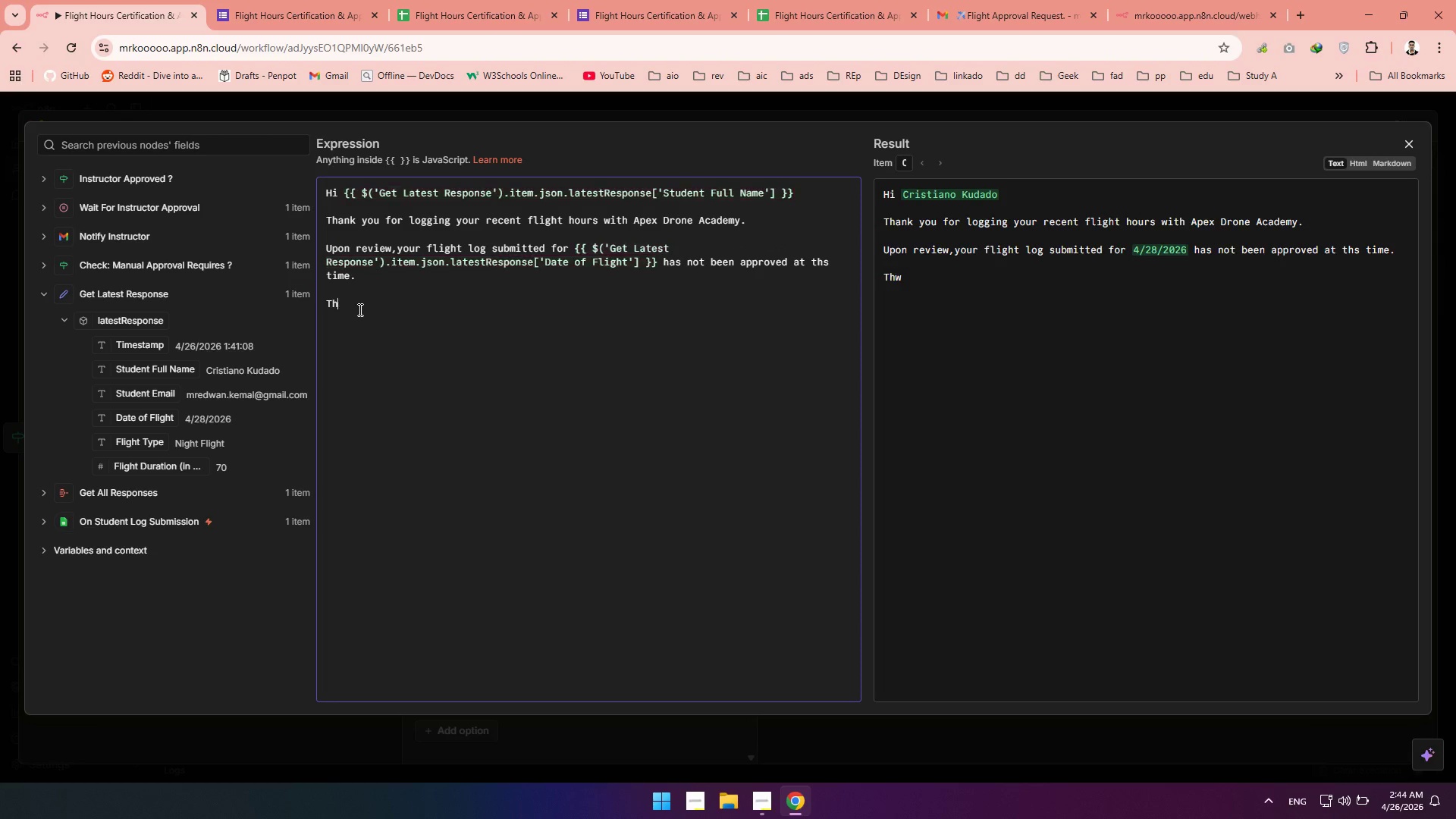 
key(Backspace)
type(e Apex )
 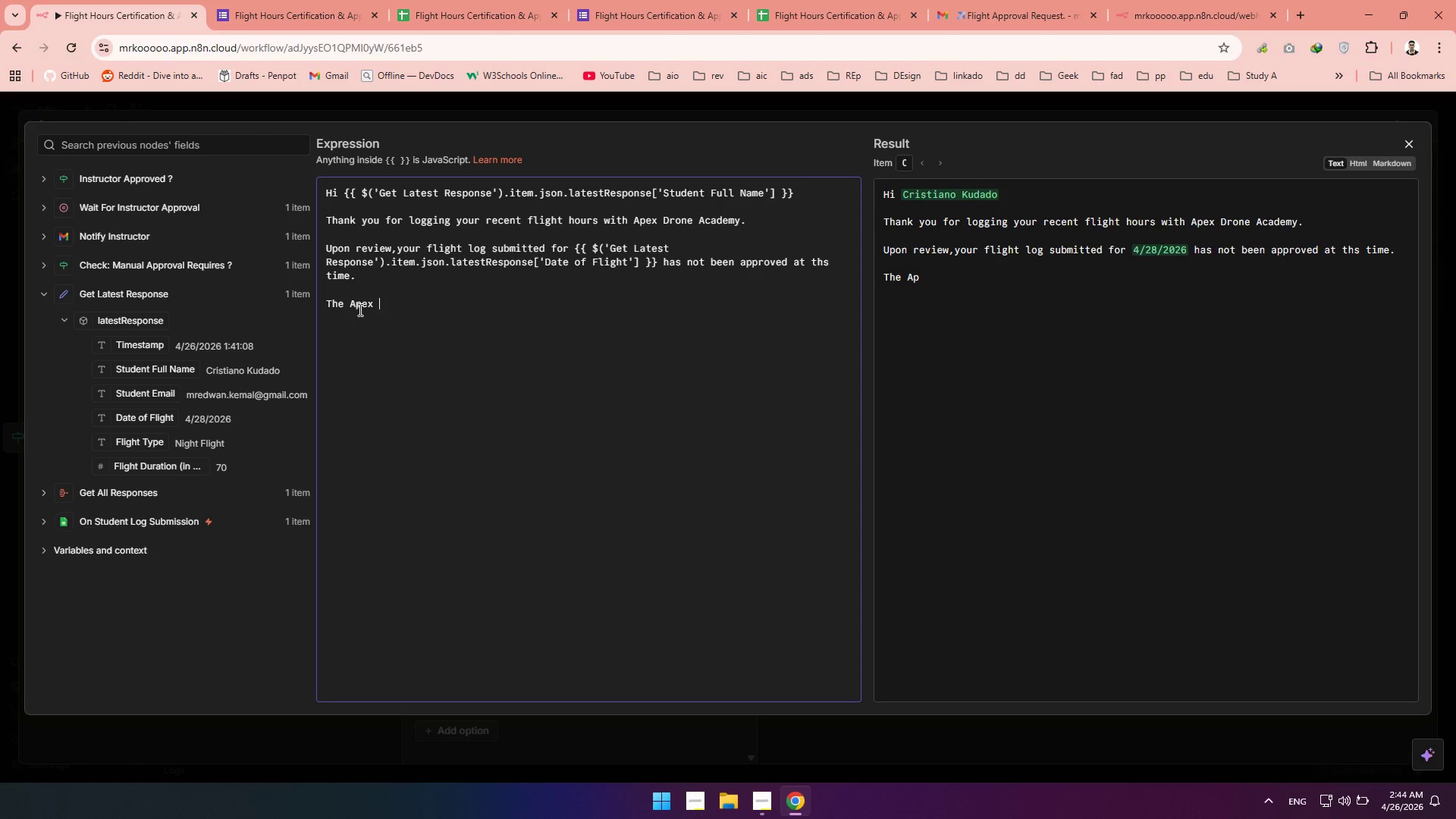 
type(Drone Academy Team)
 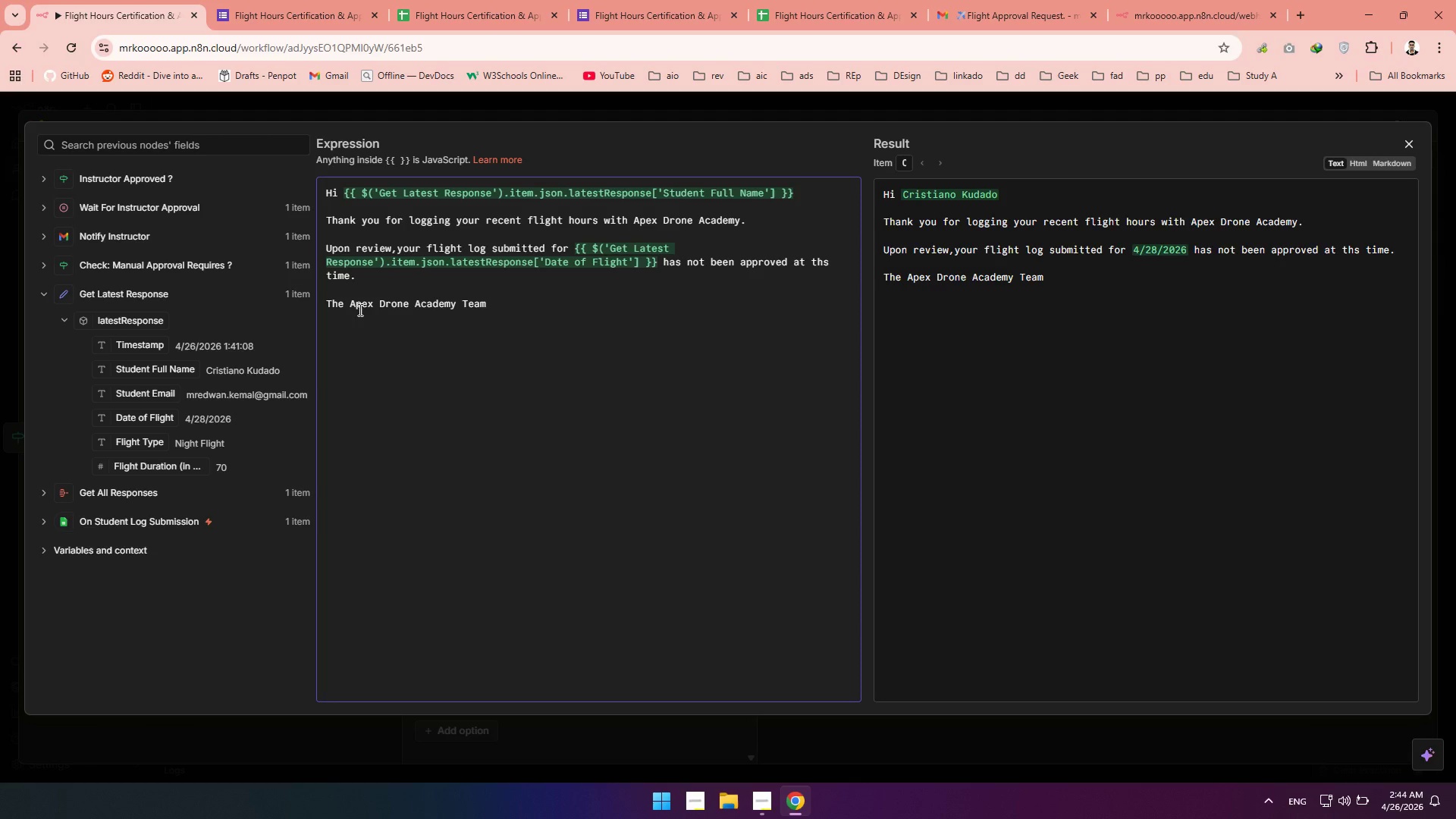 
key(Period)
 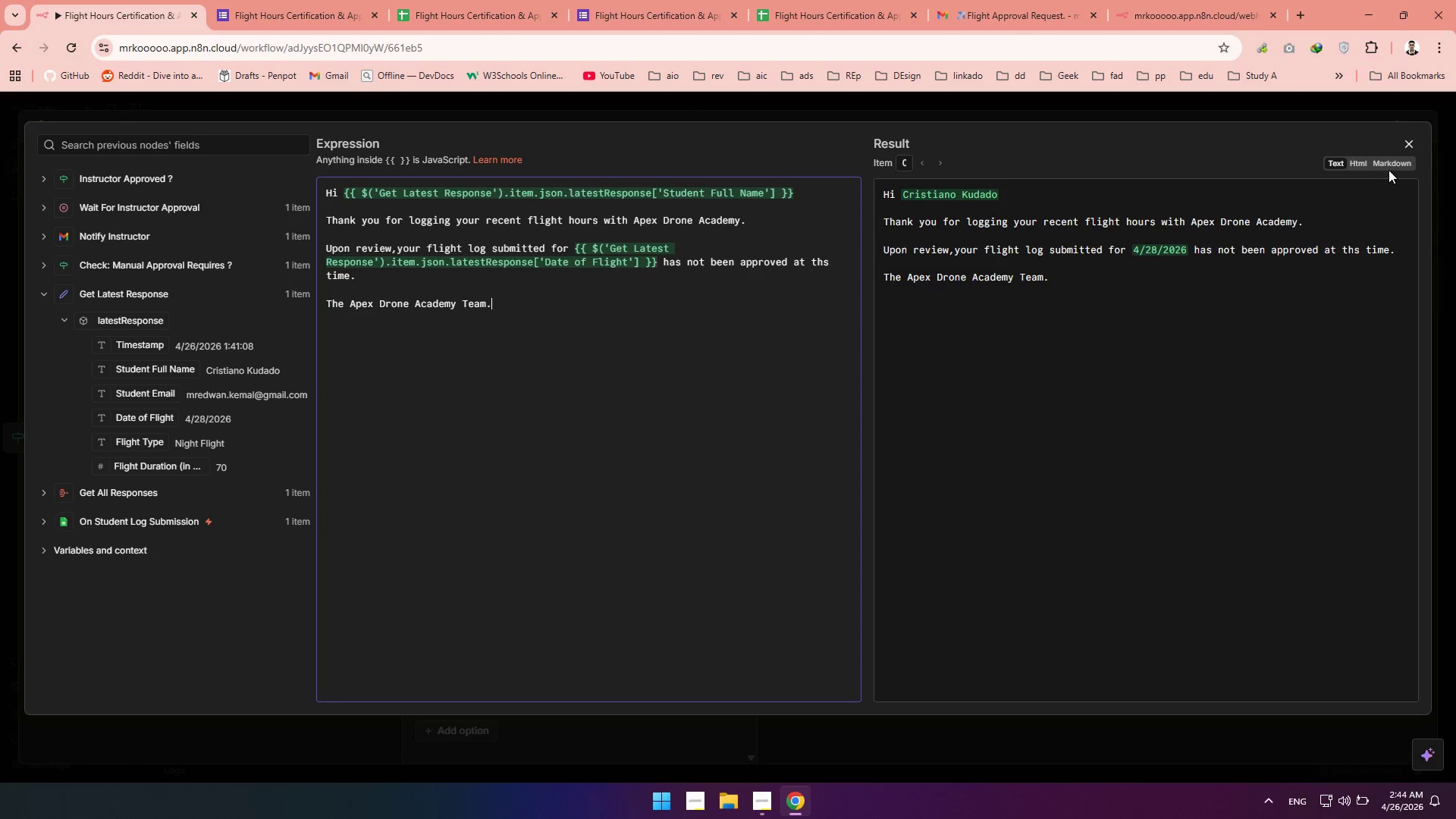 
left_click([1409, 145])
 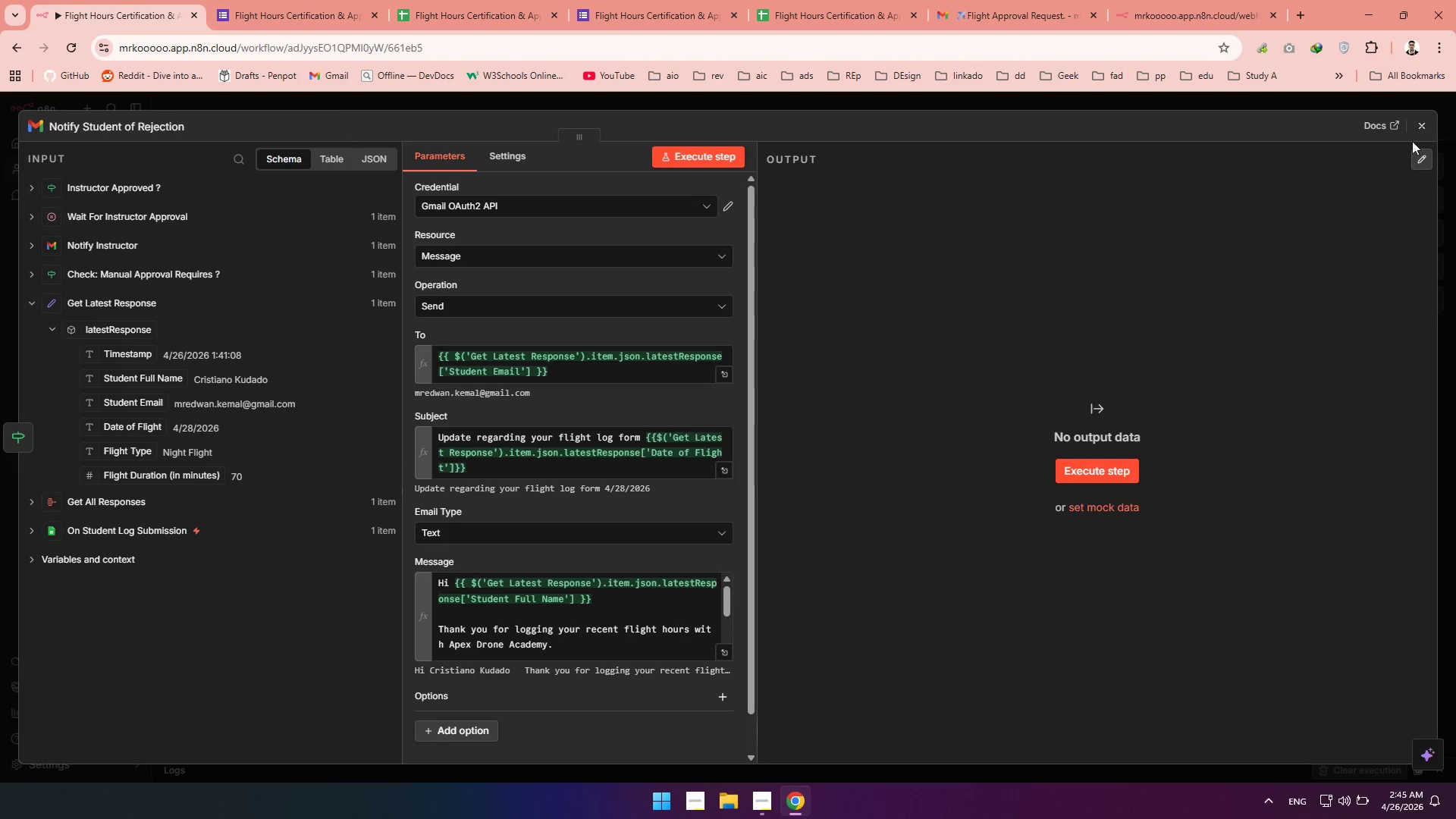 
left_click([1424, 123])
 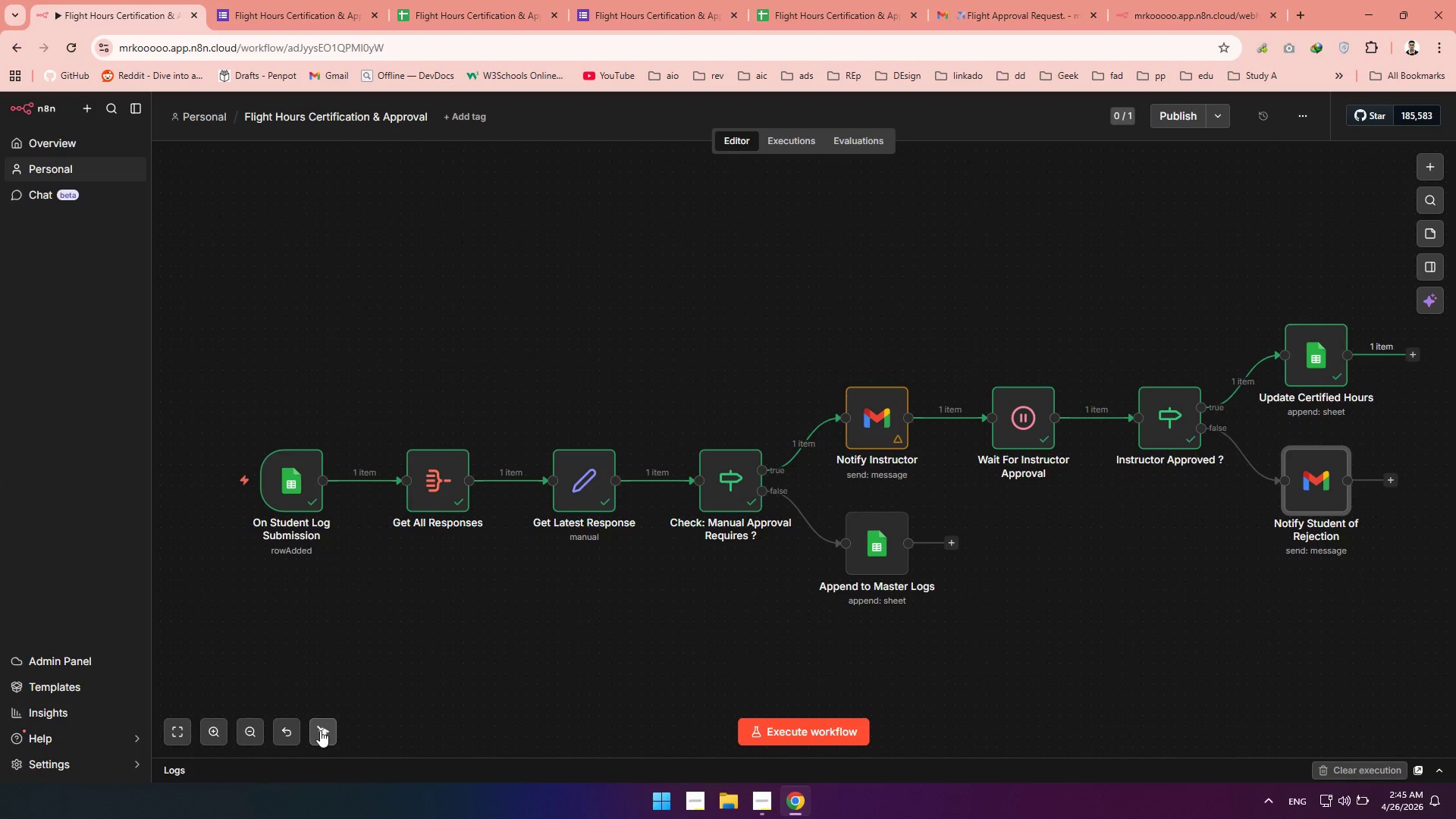 
hold_key(key=Space, duration=1.5)
 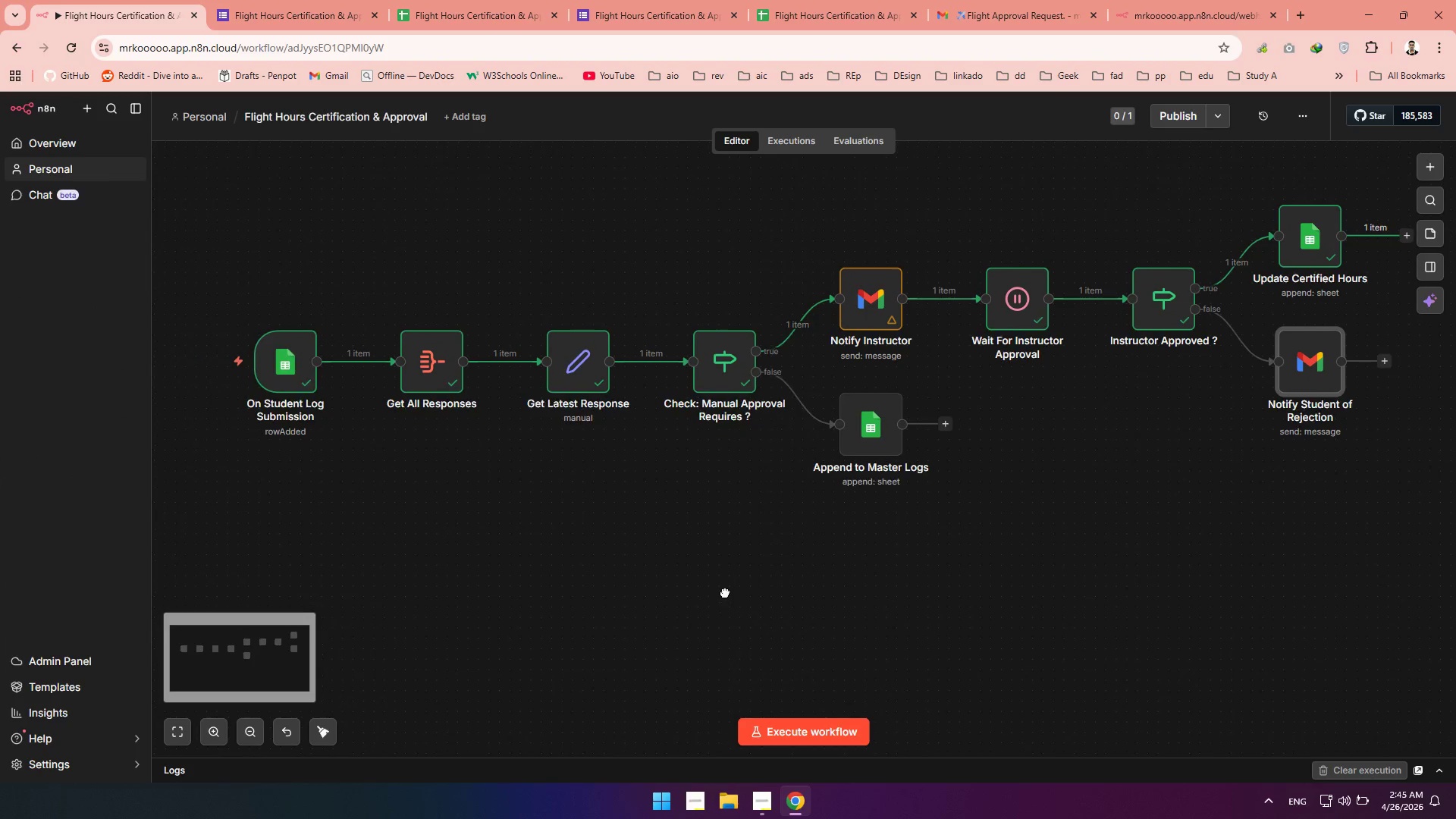 
left_click_drag(start_coordinate=[555, 682], to_coordinate=[557, 543])
 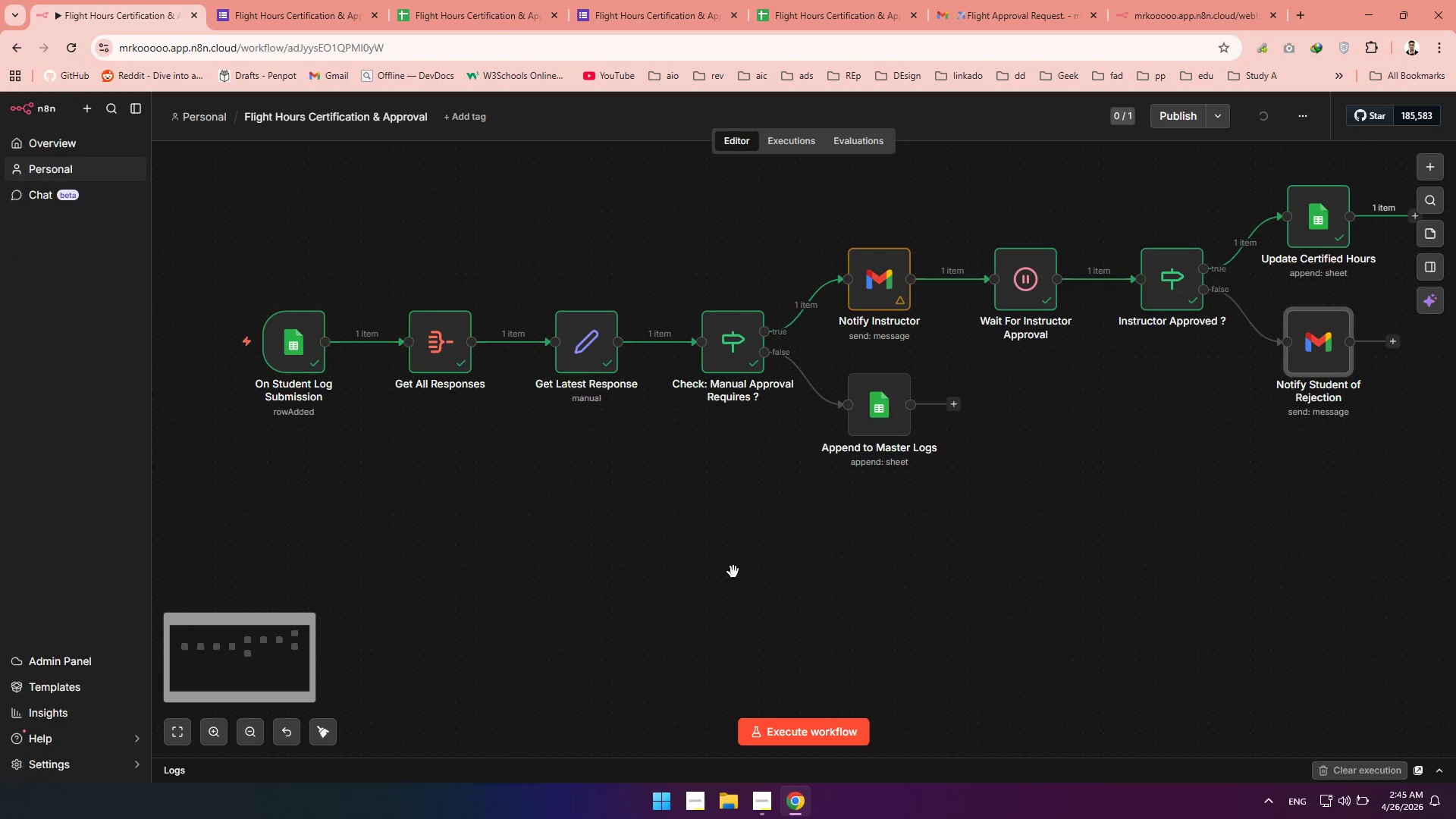 
left_click_drag(start_coordinate=[733, 573], to_coordinate=[724, 594])
 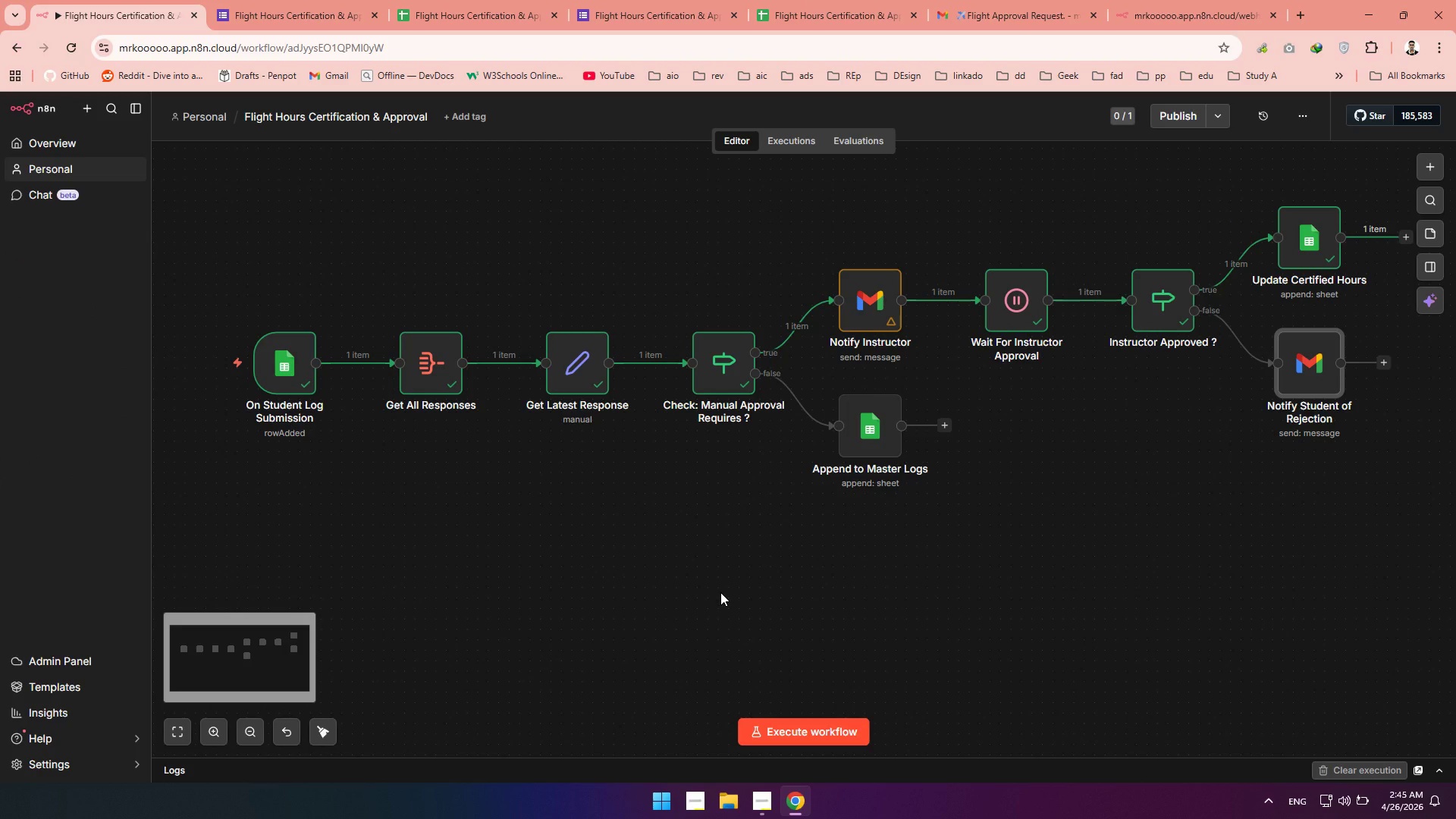 
hold_key(key=Space, duration=1.51)
 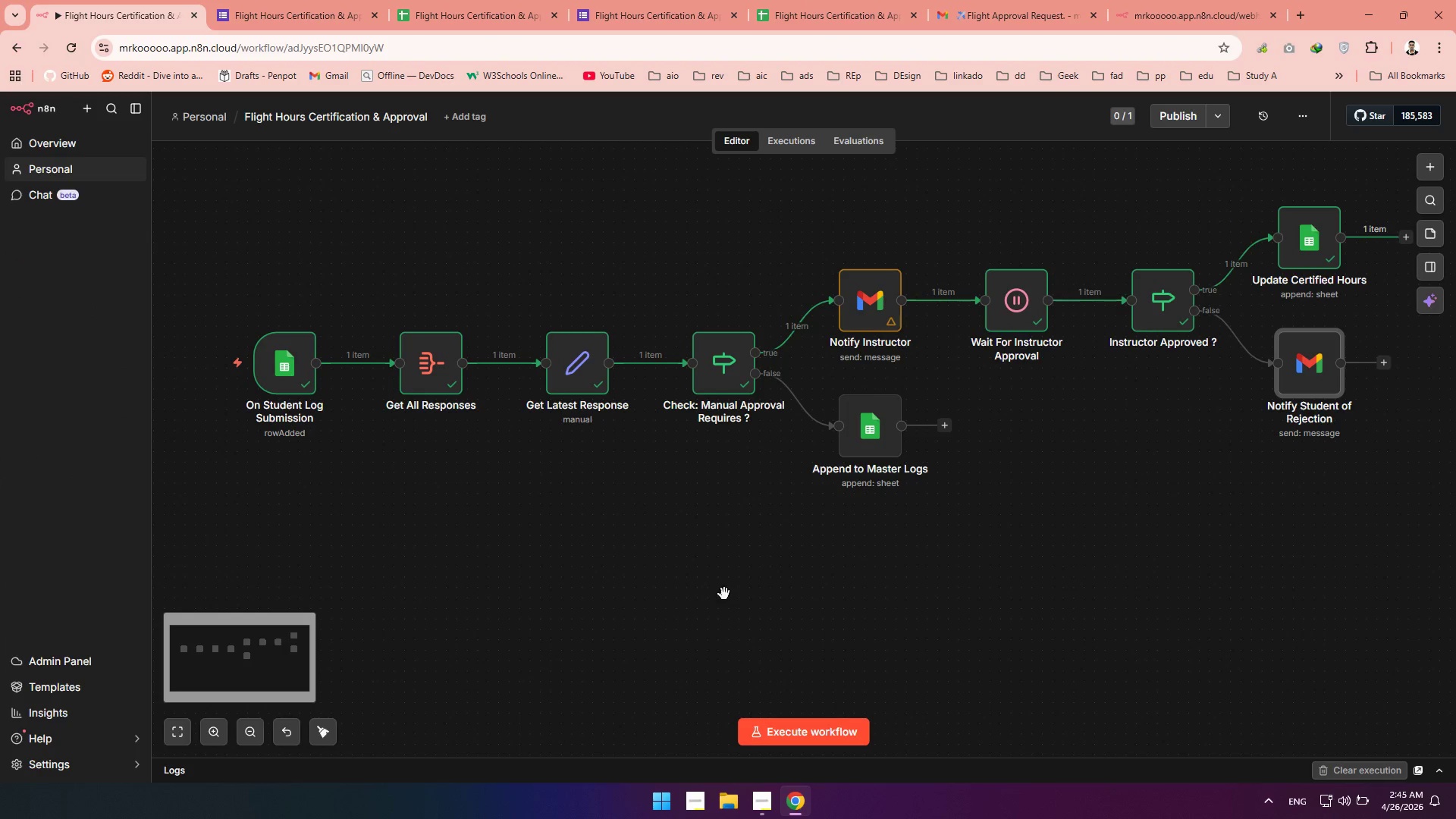 
key(Space)
 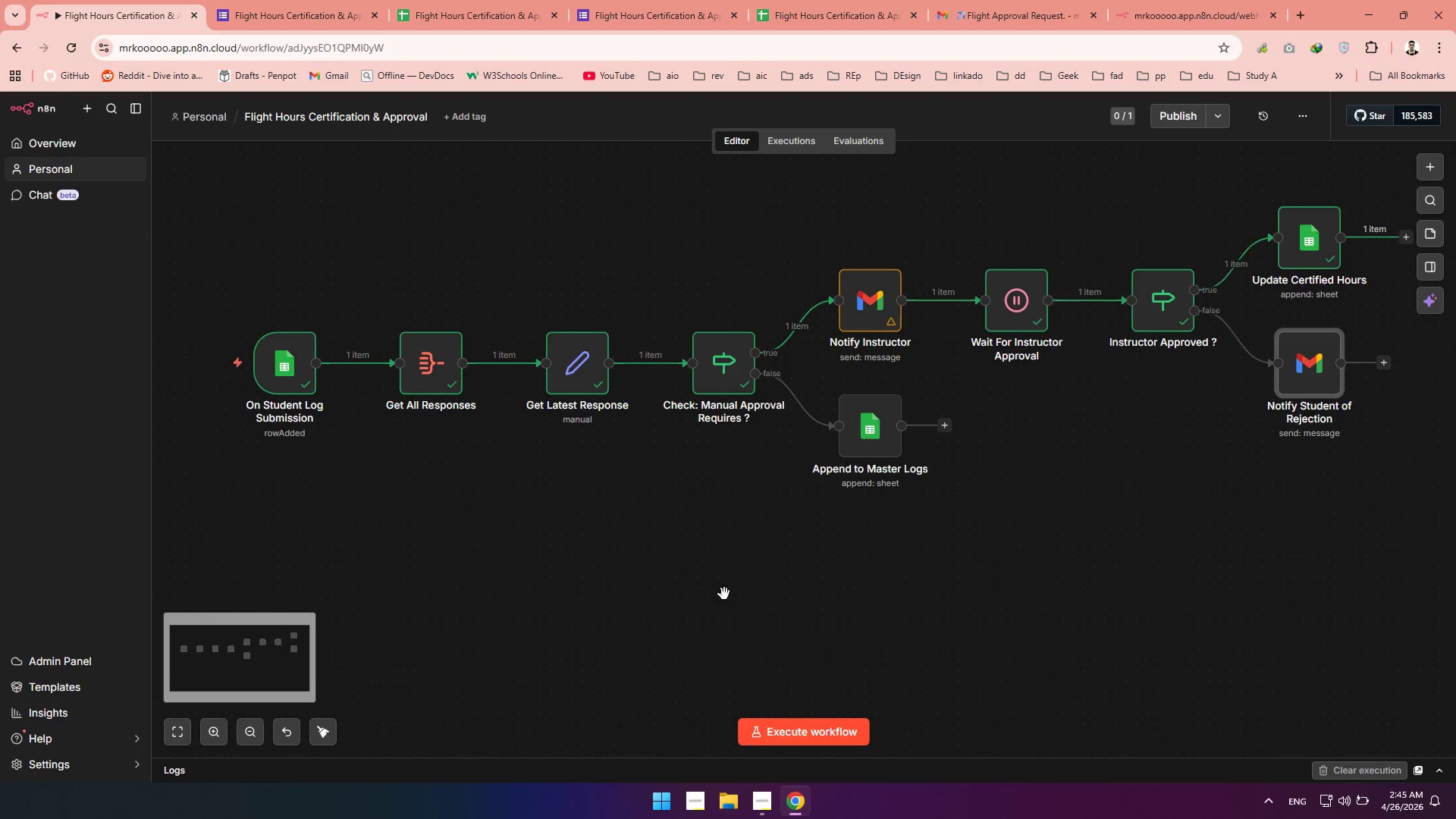 
key(Space)
 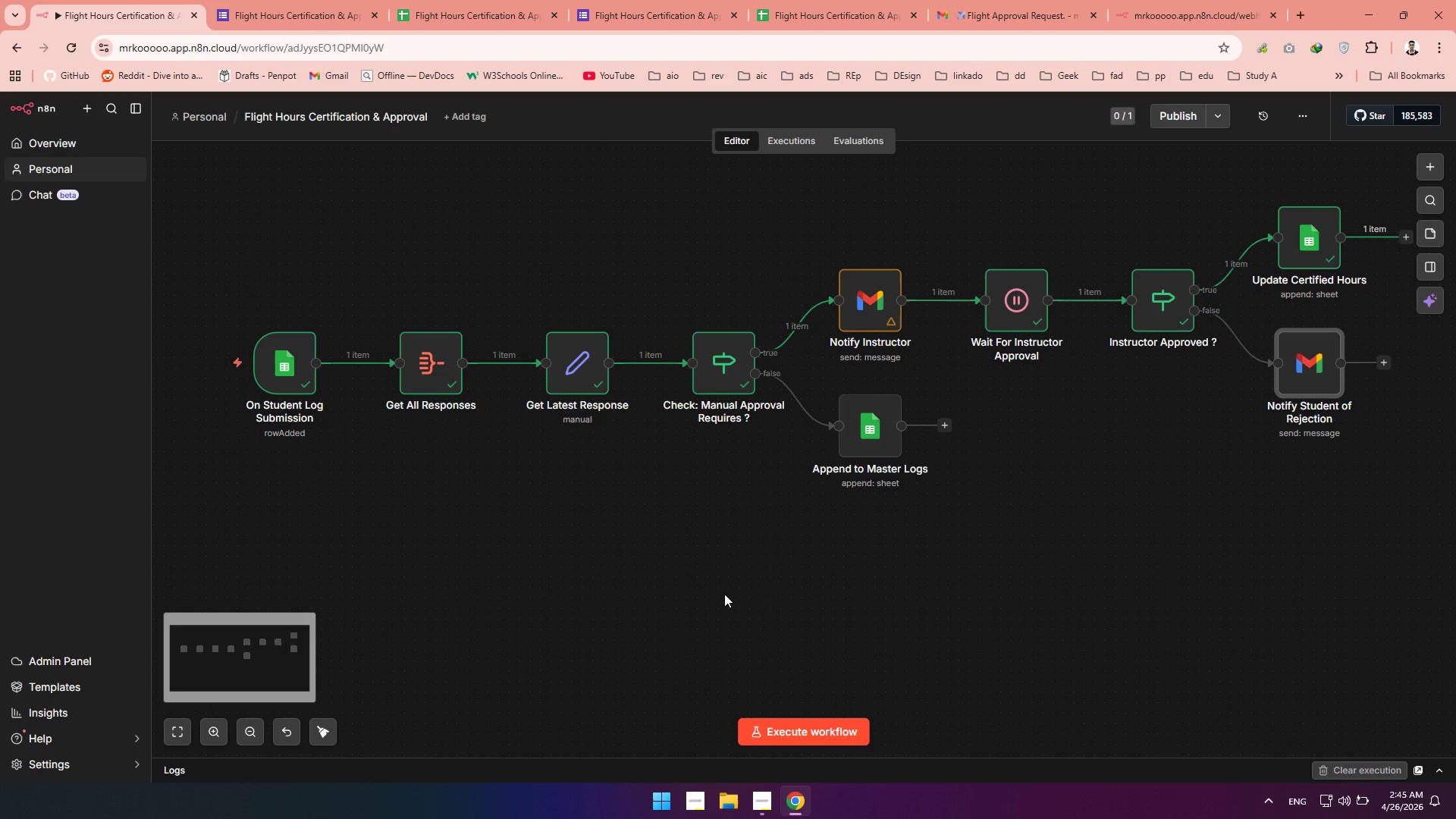 
key(Space)
 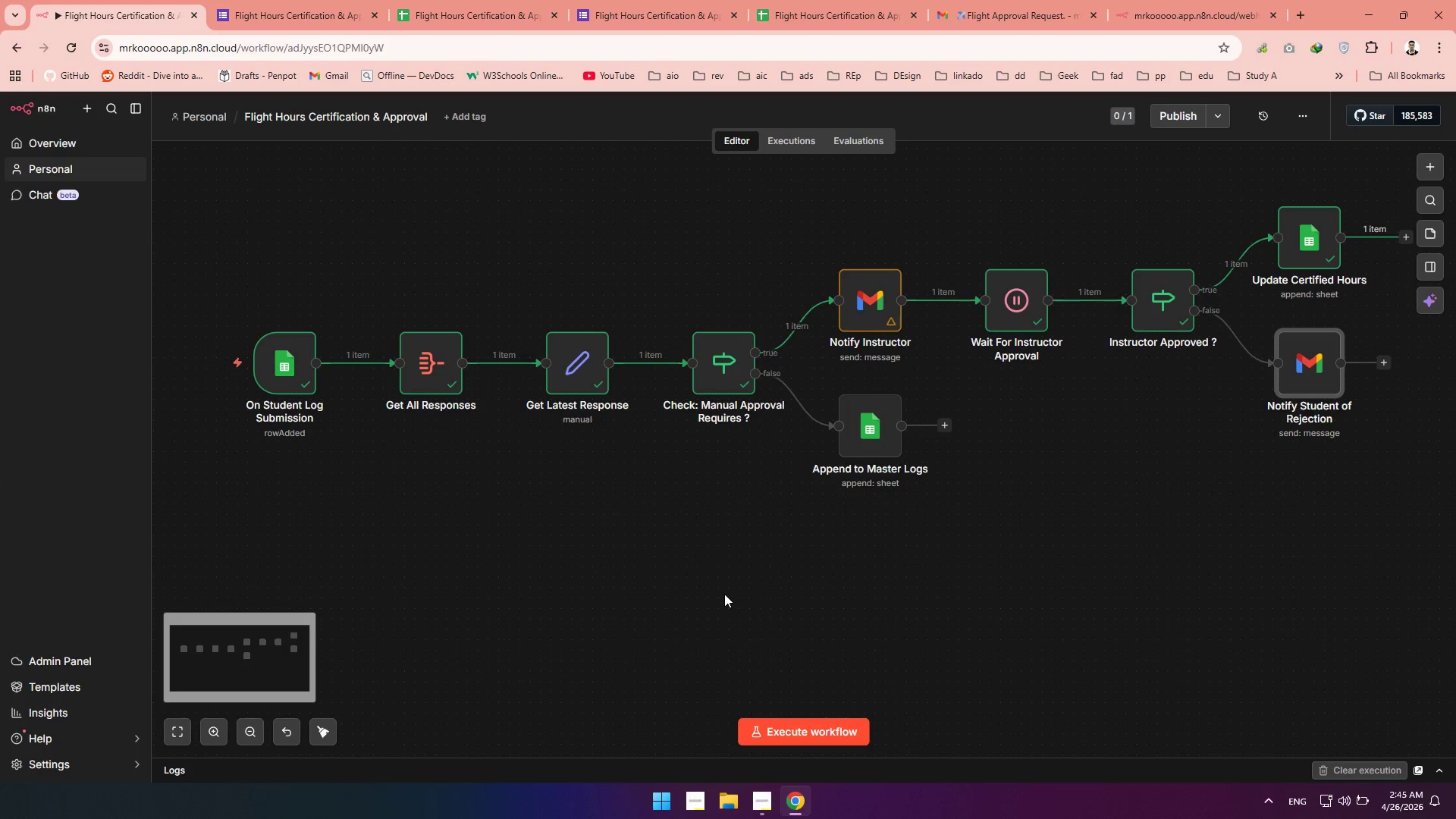 
key(Space)
 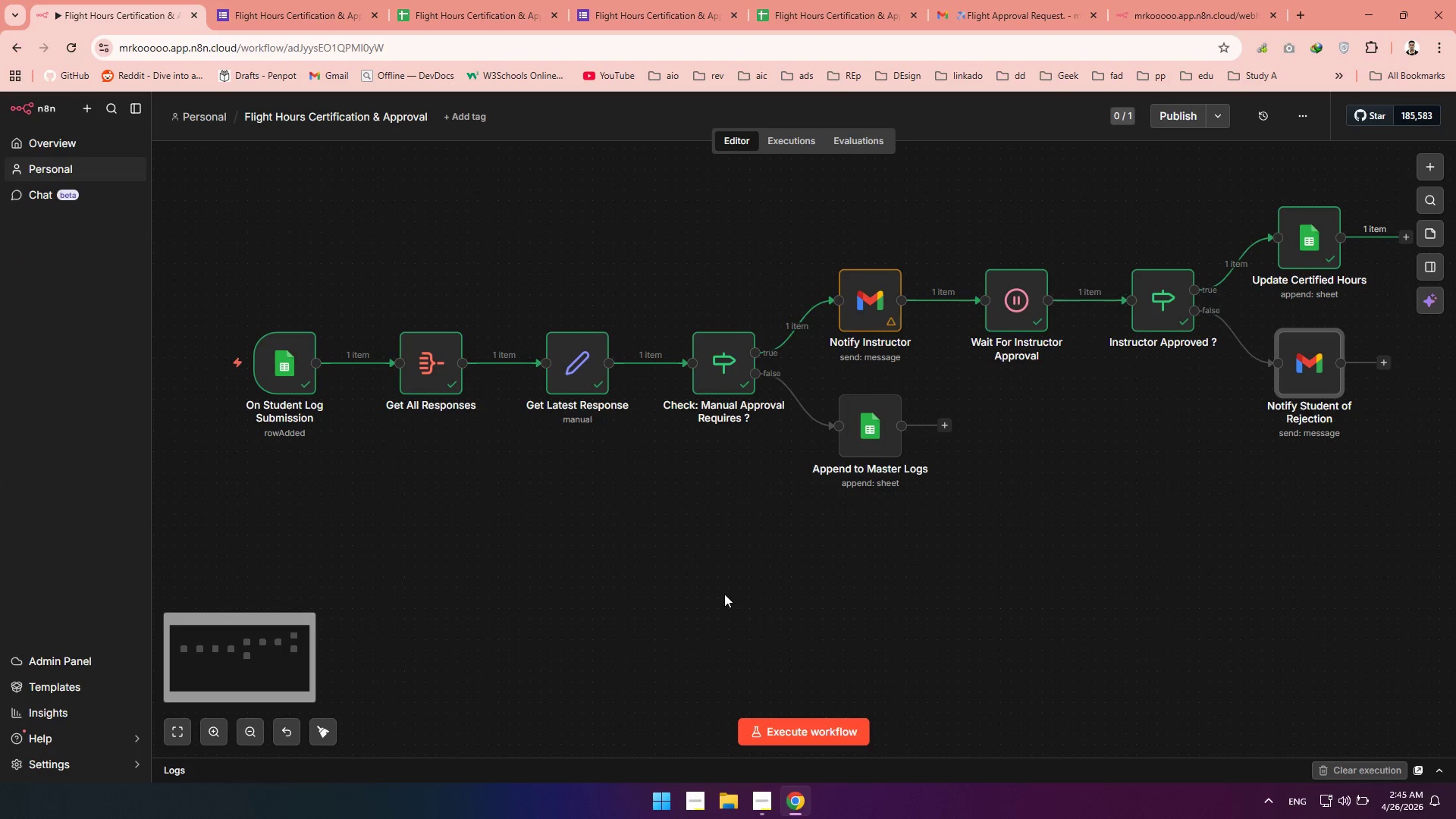 
key(Space)
 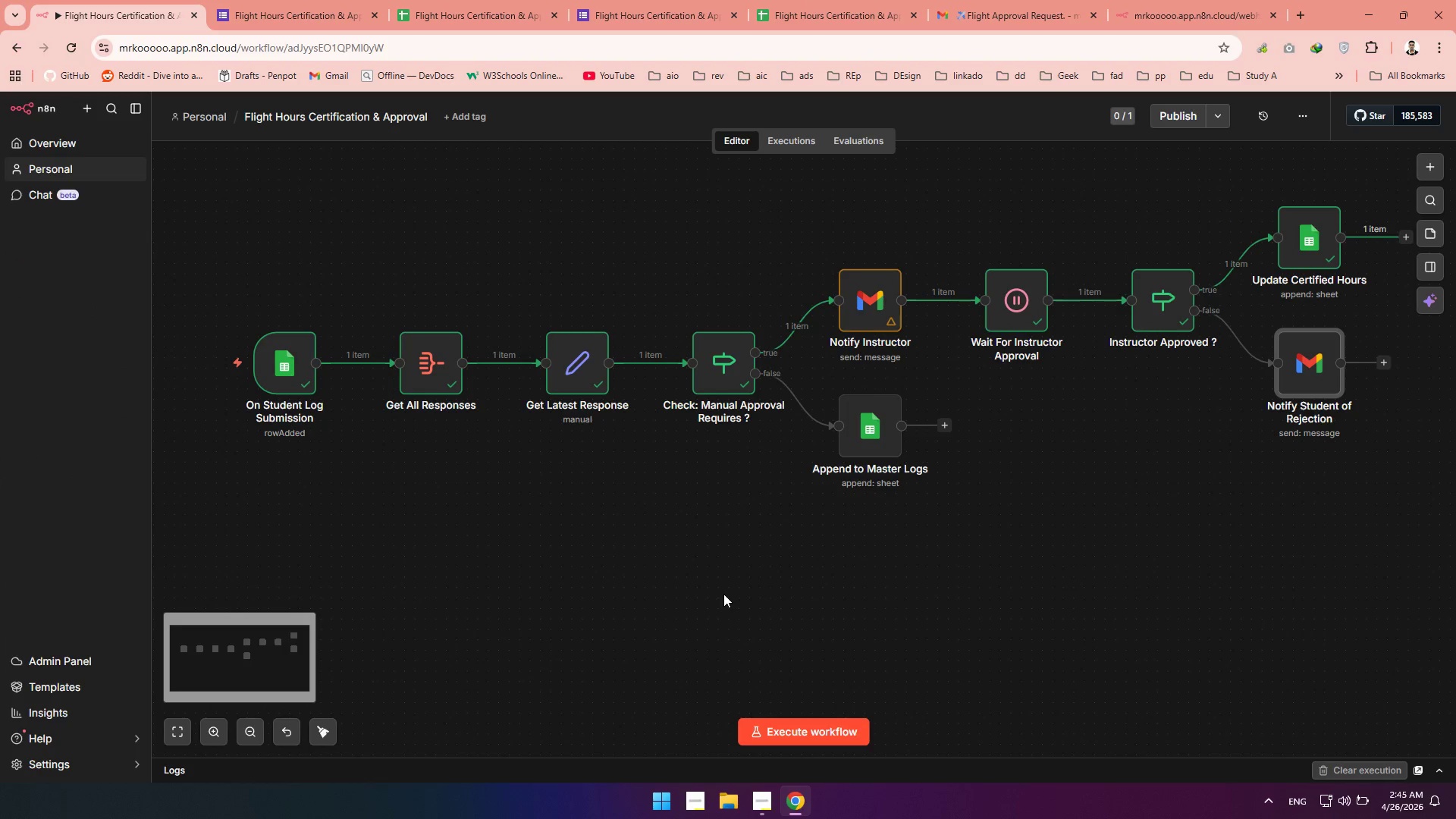 
key(Space)
 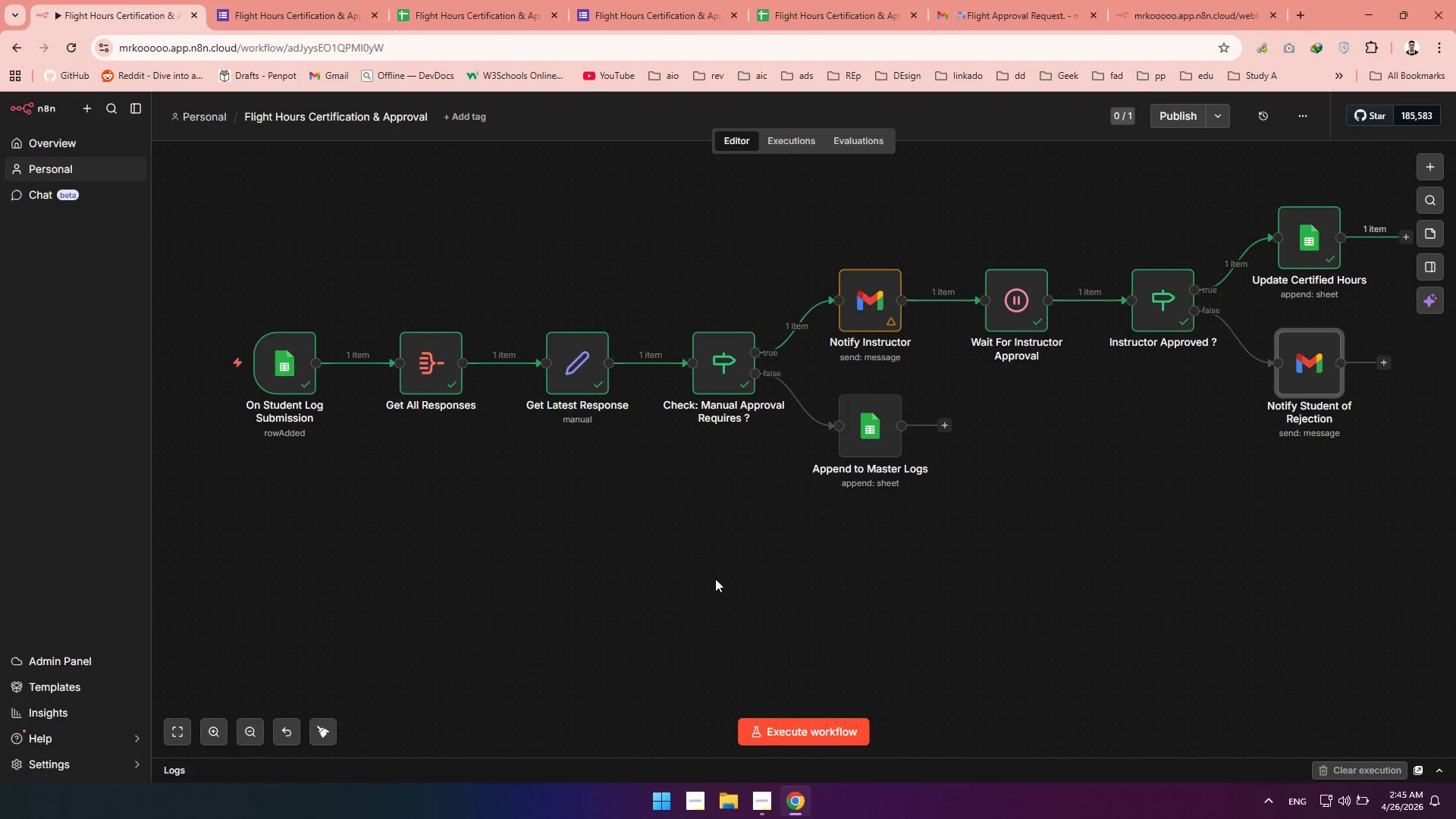 
wait(6.33)
 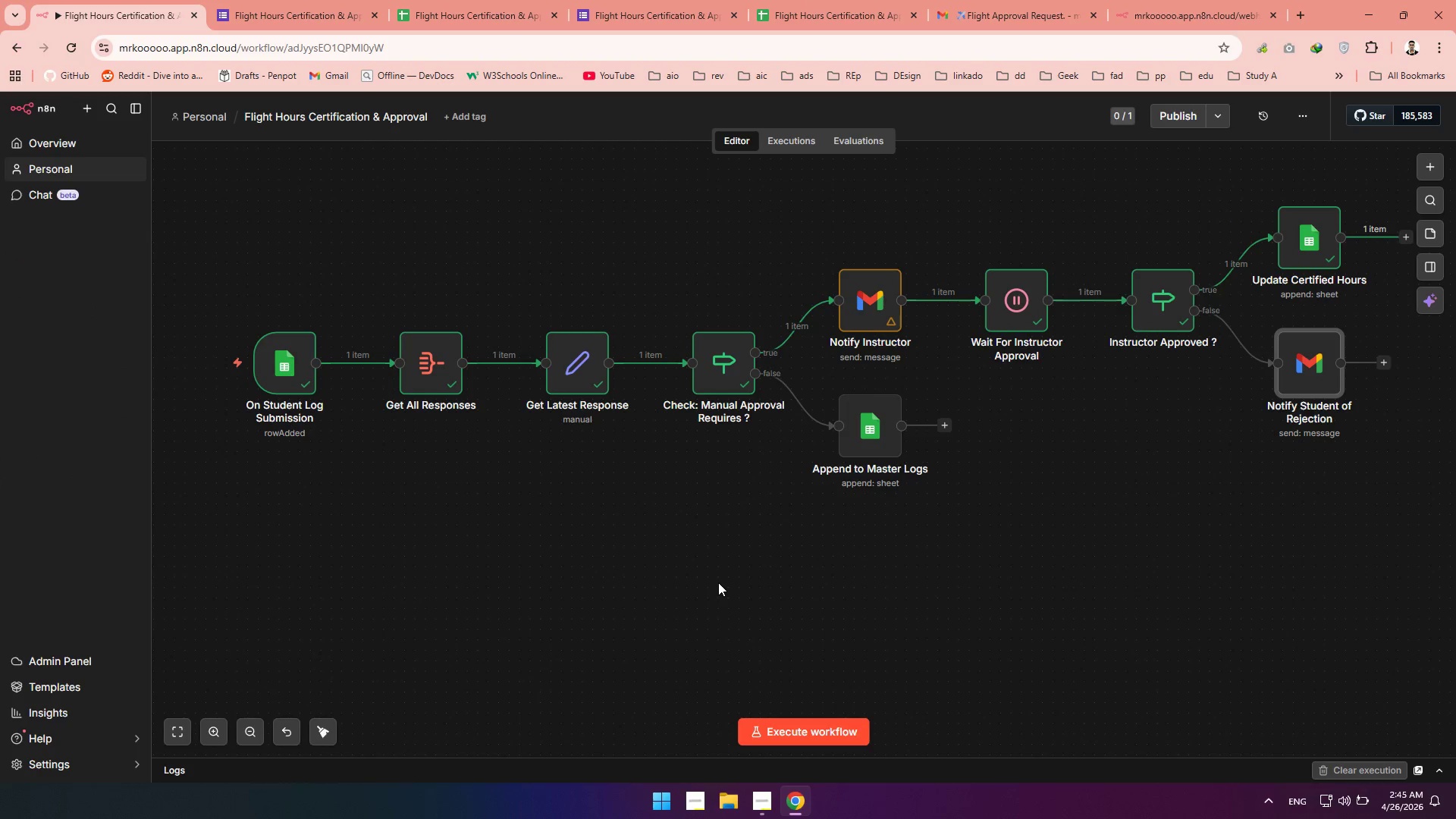 
left_click([765, 809])
 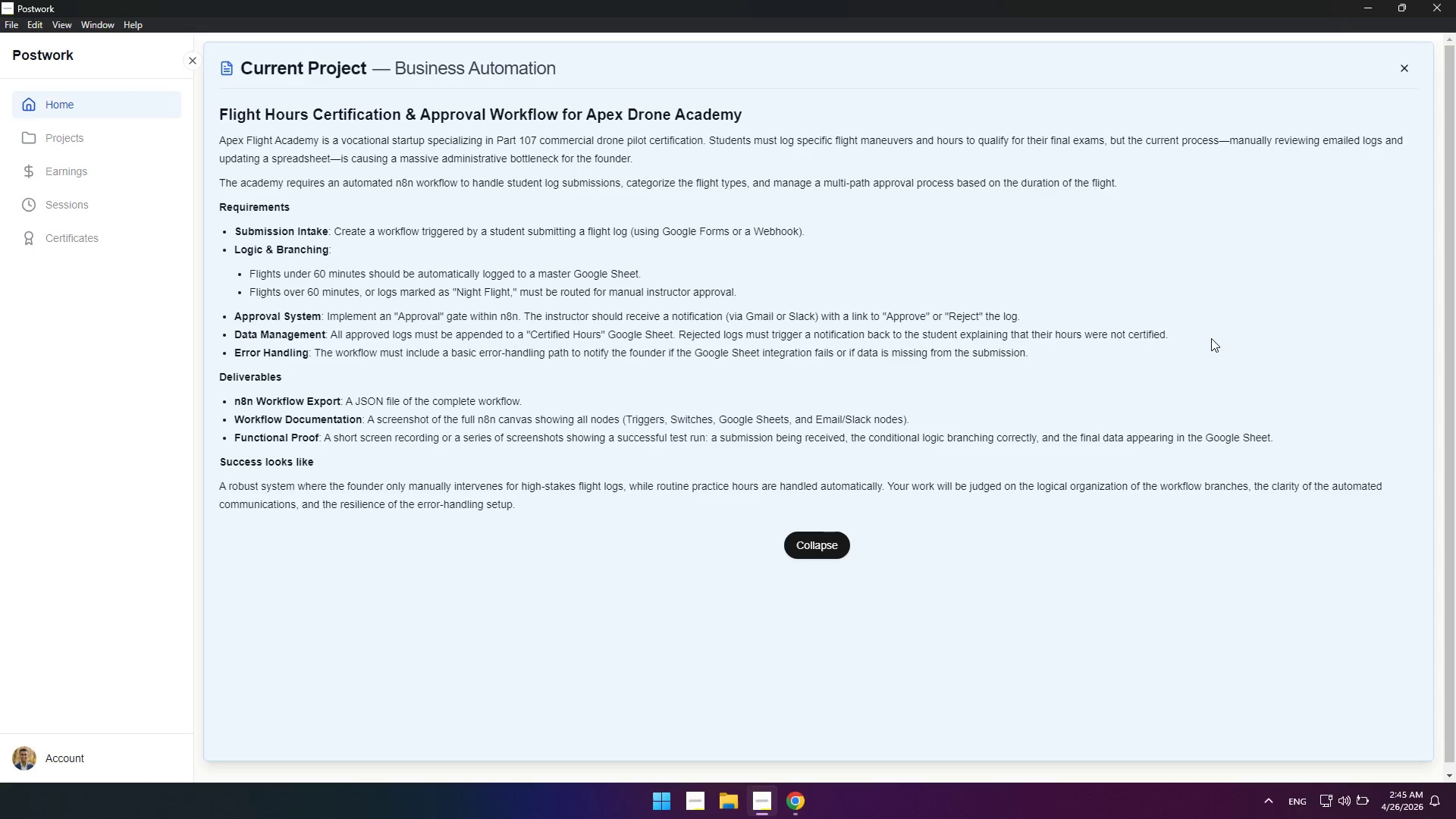 
wait(18.53)
 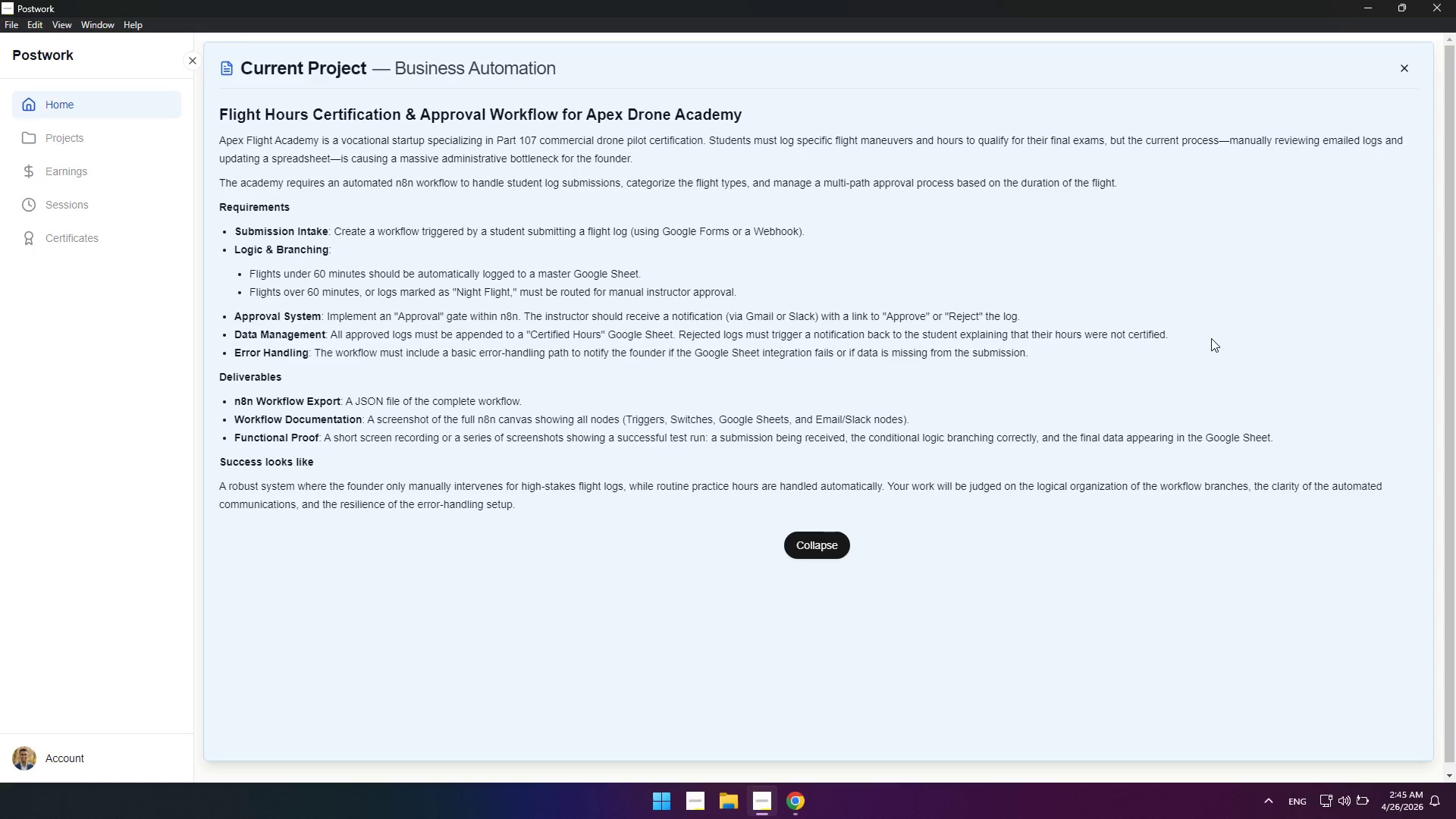 
double_click([1288, 366])
 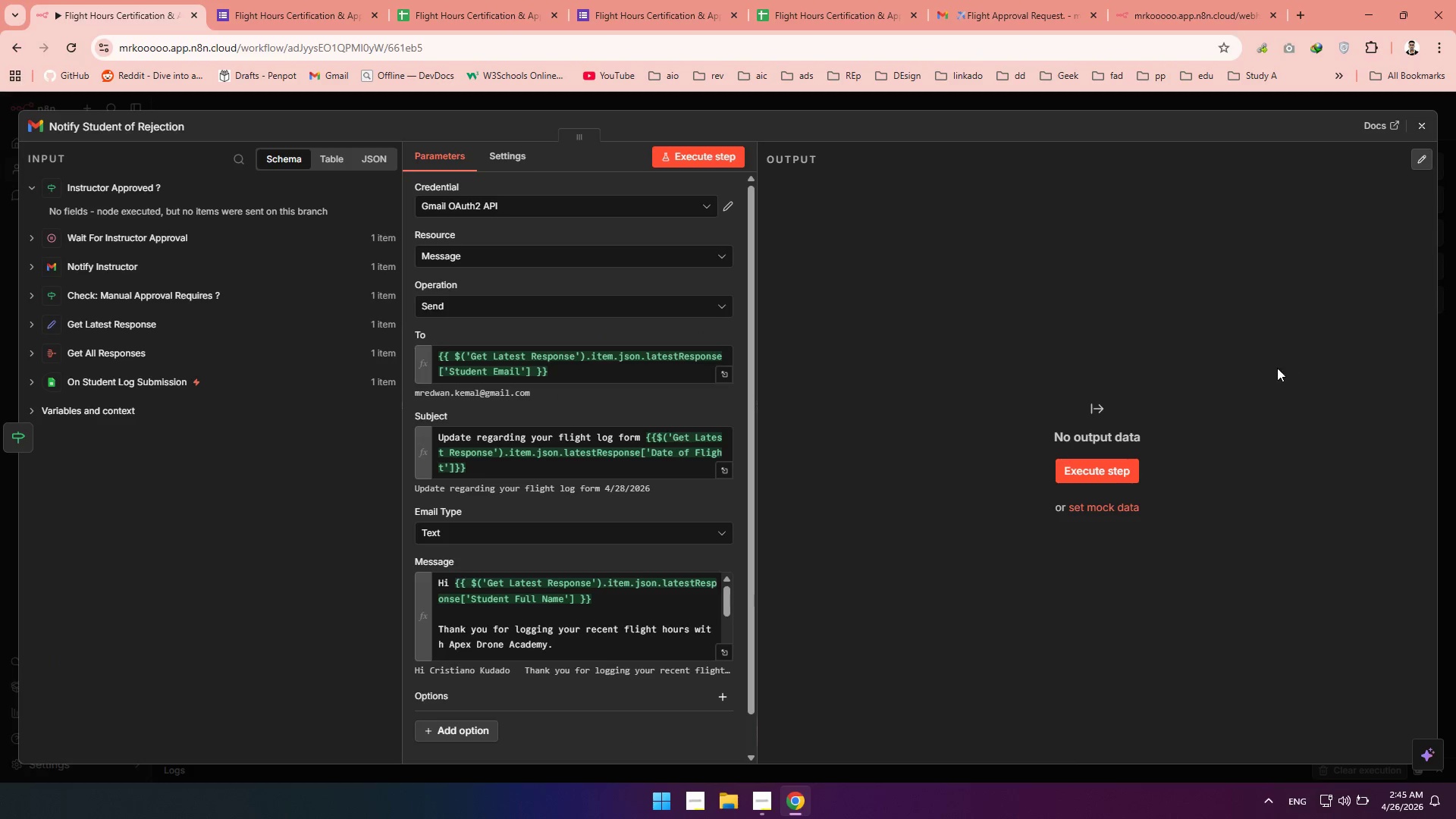 
wait(6.75)
 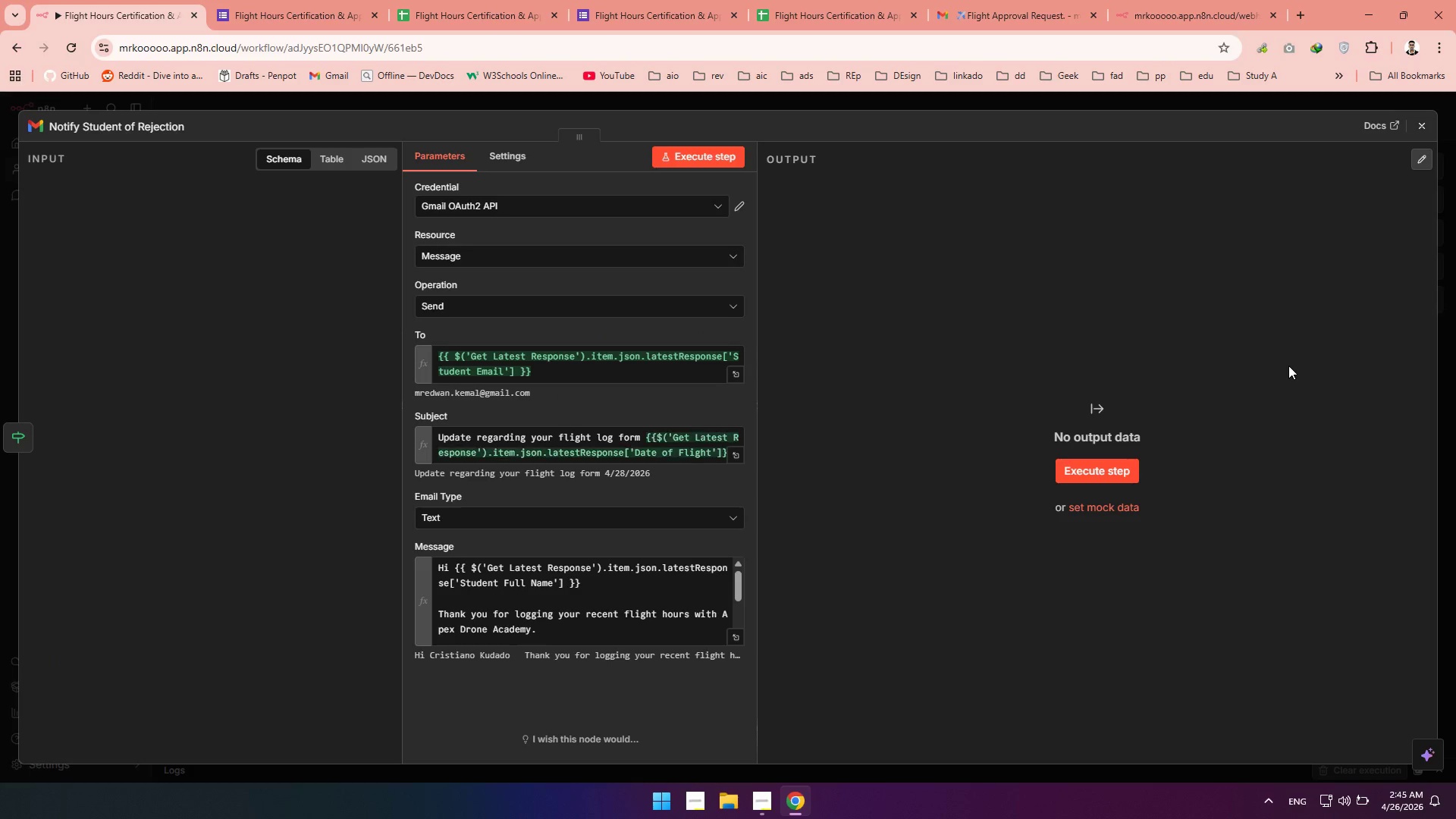 
left_click([730, 652])
 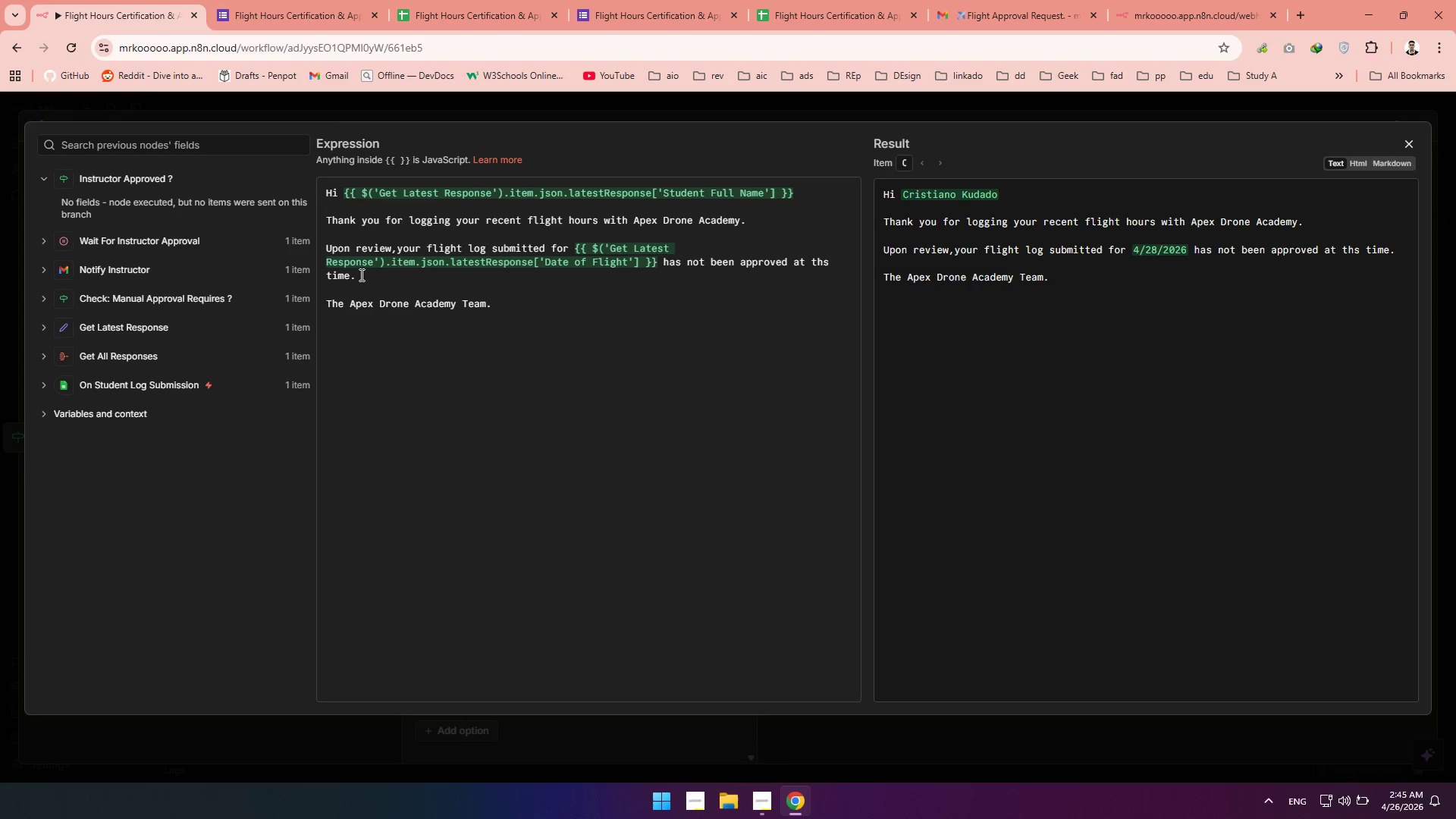 
left_click([372, 280])
 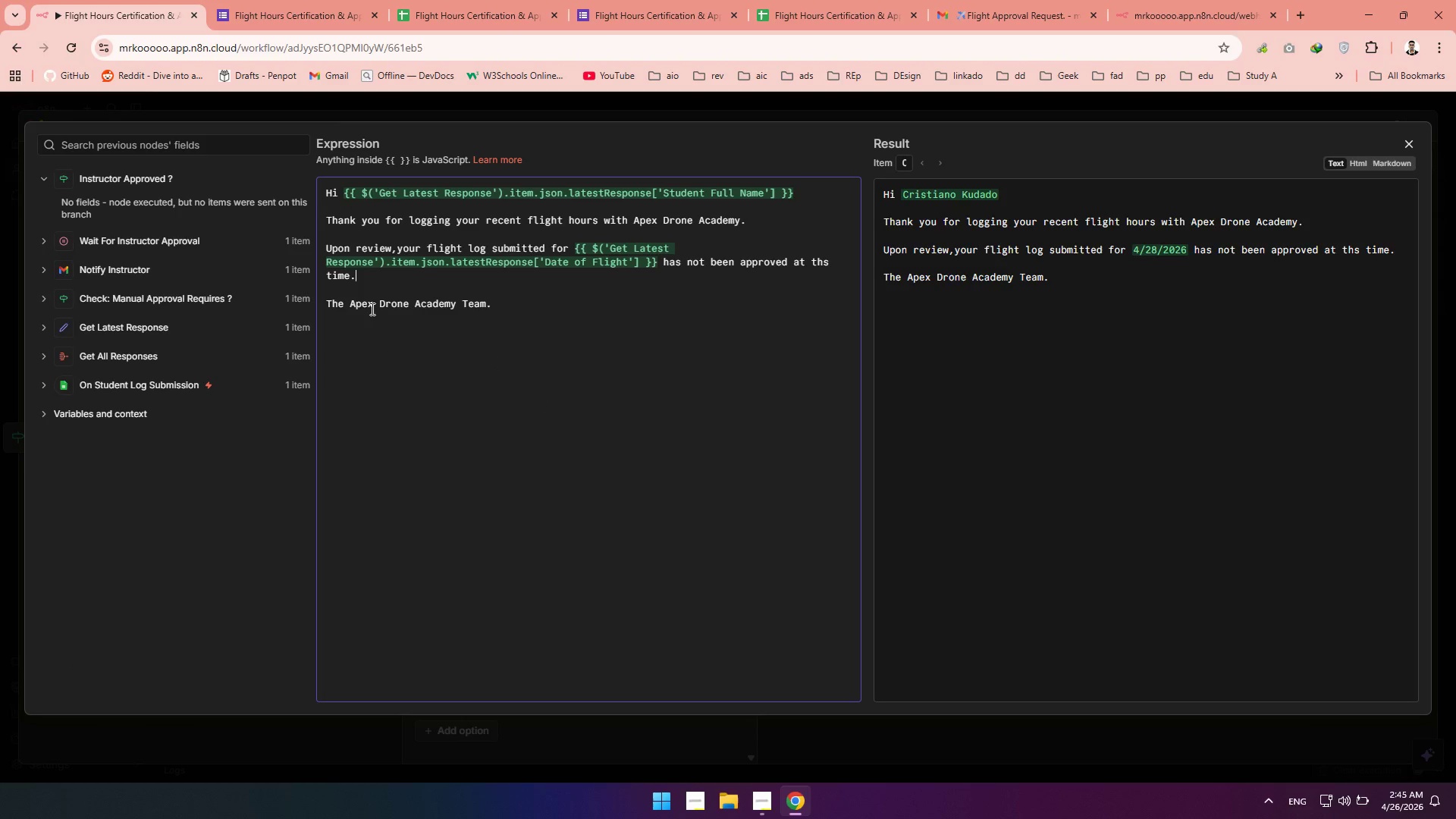 
key(Enter)
 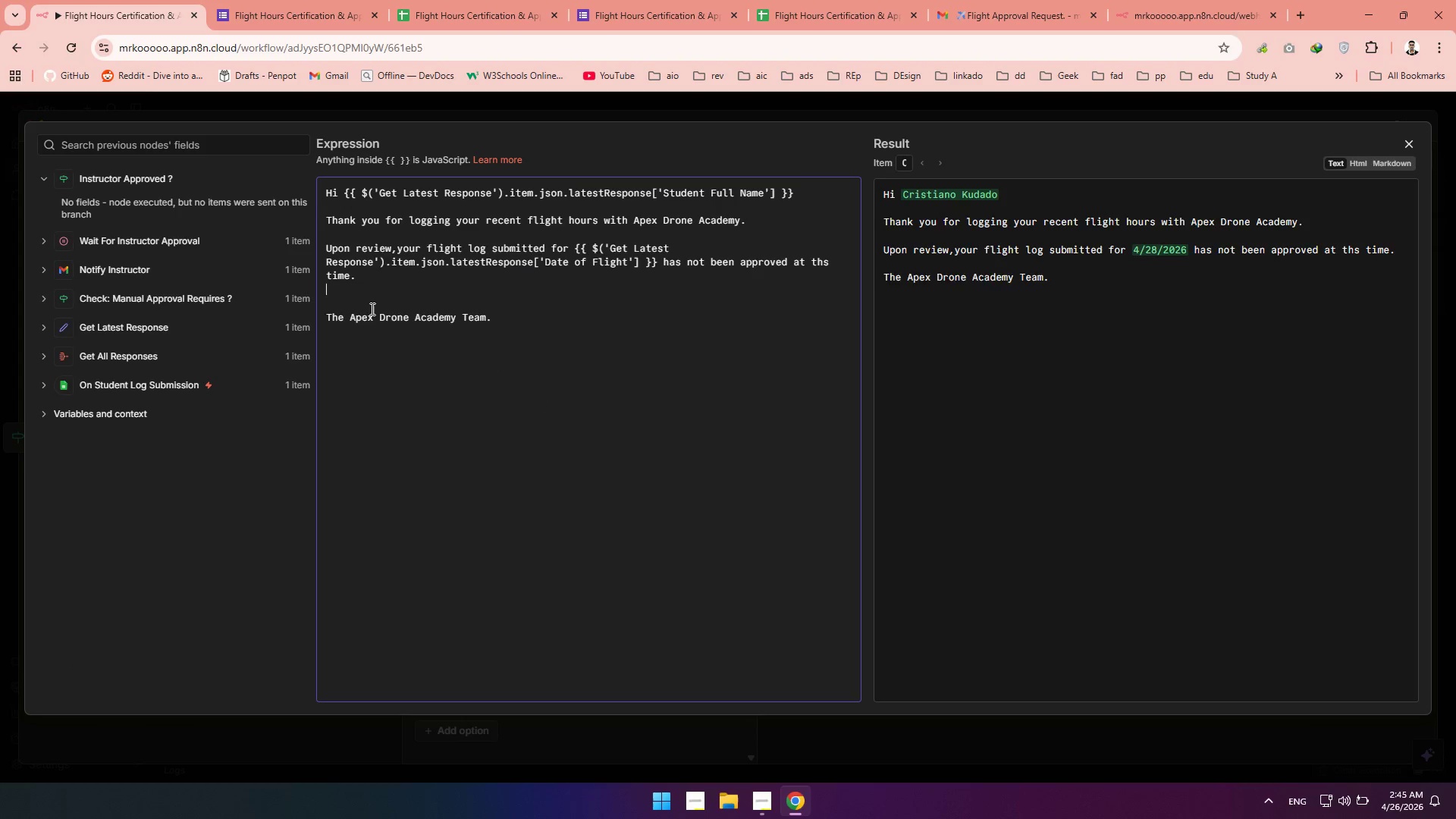 
key(Enter)
 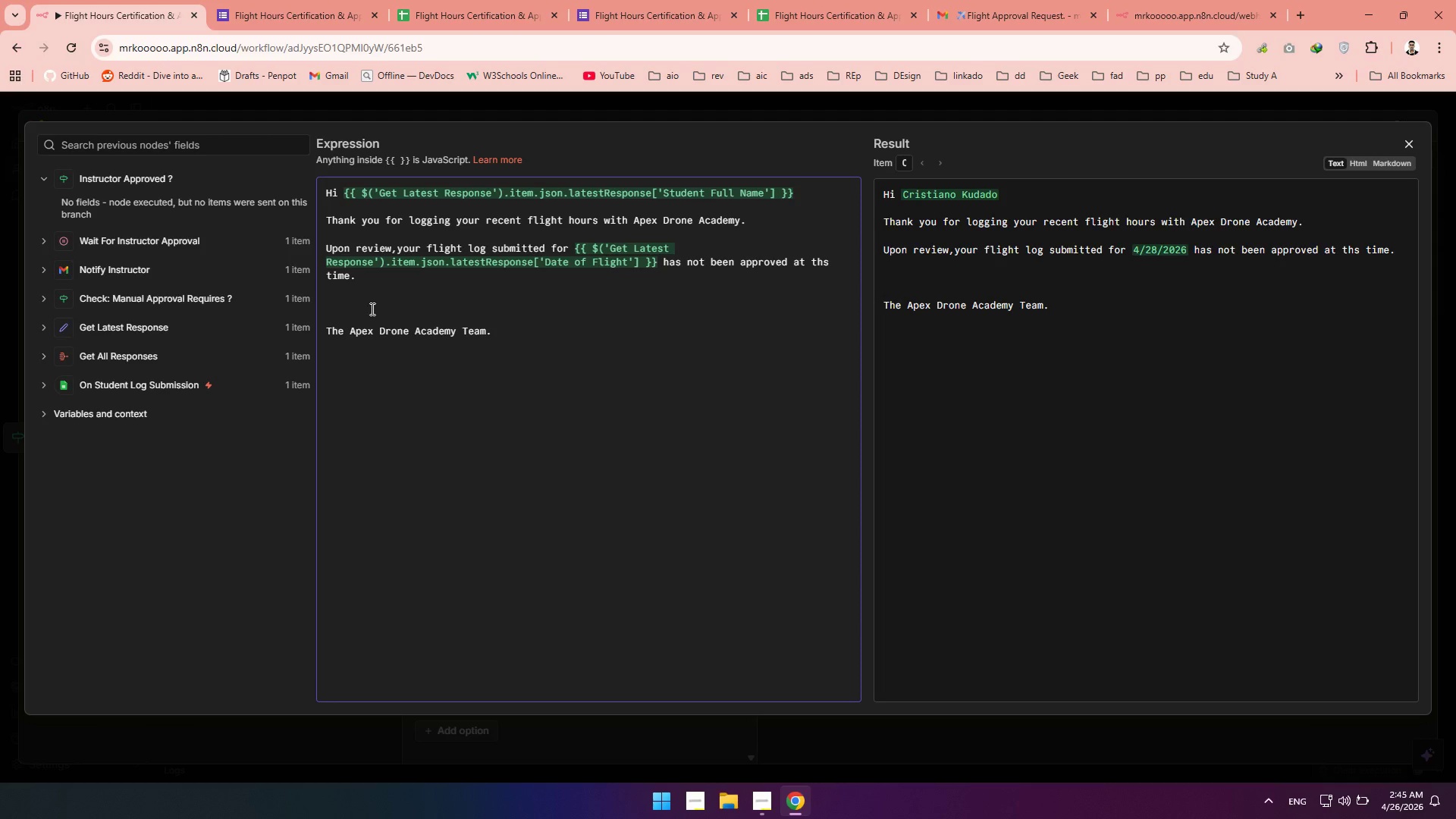 
type(Unfortuatley your hours wi)
key(Backspace)
type(on't be added to your certification.)
 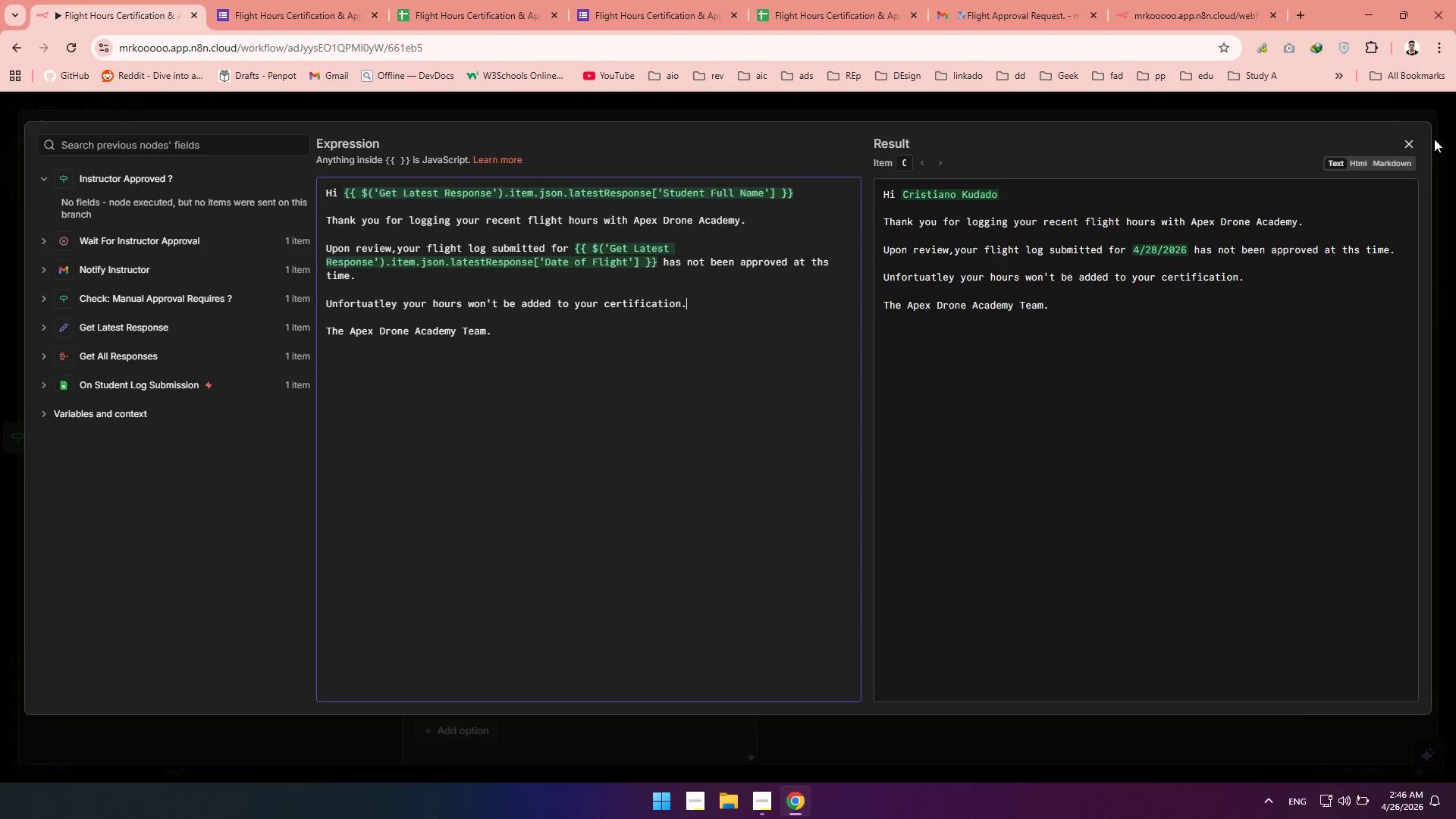 
double_click([1412, 145])
 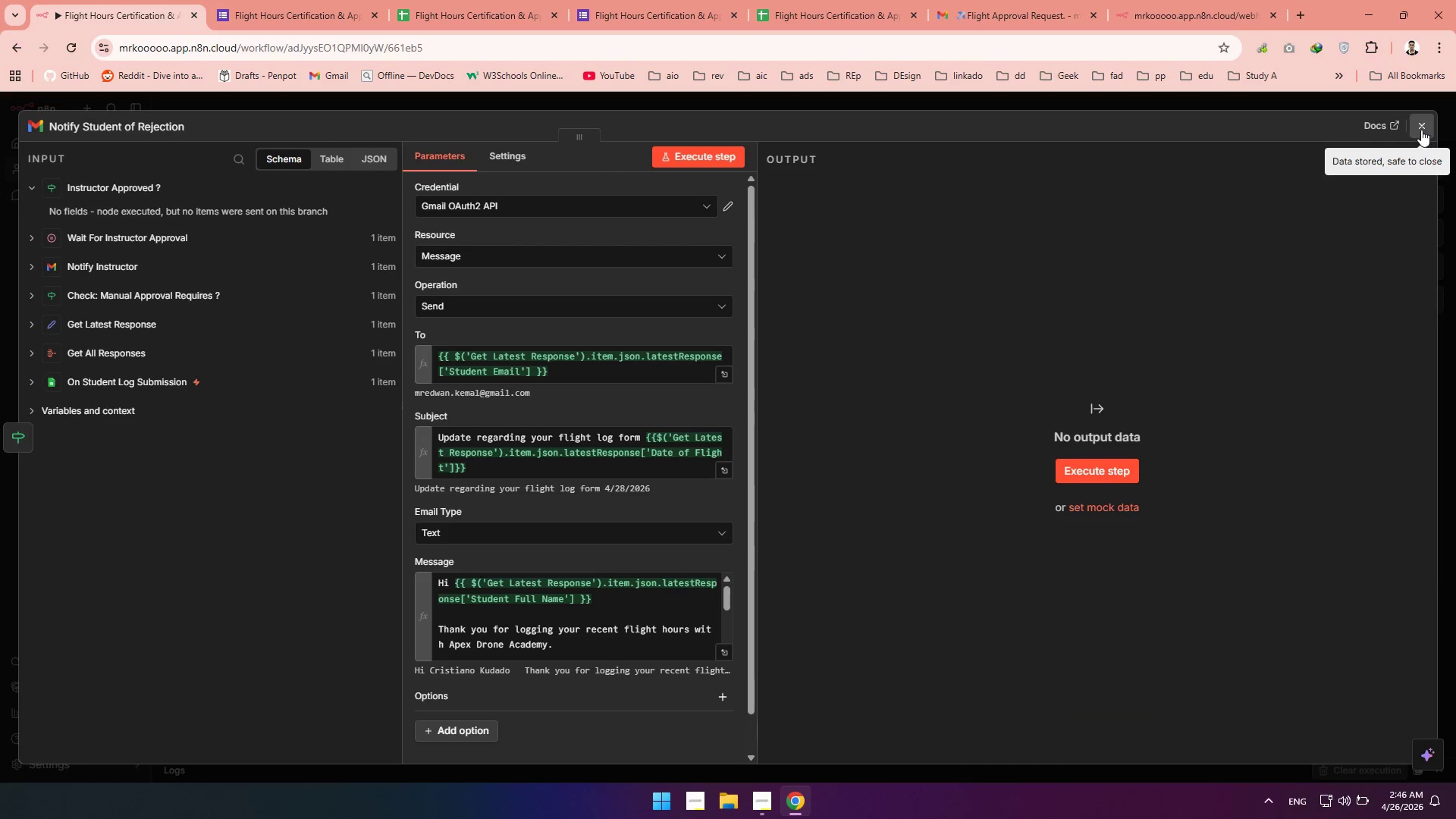 
left_click([1422, 129])
 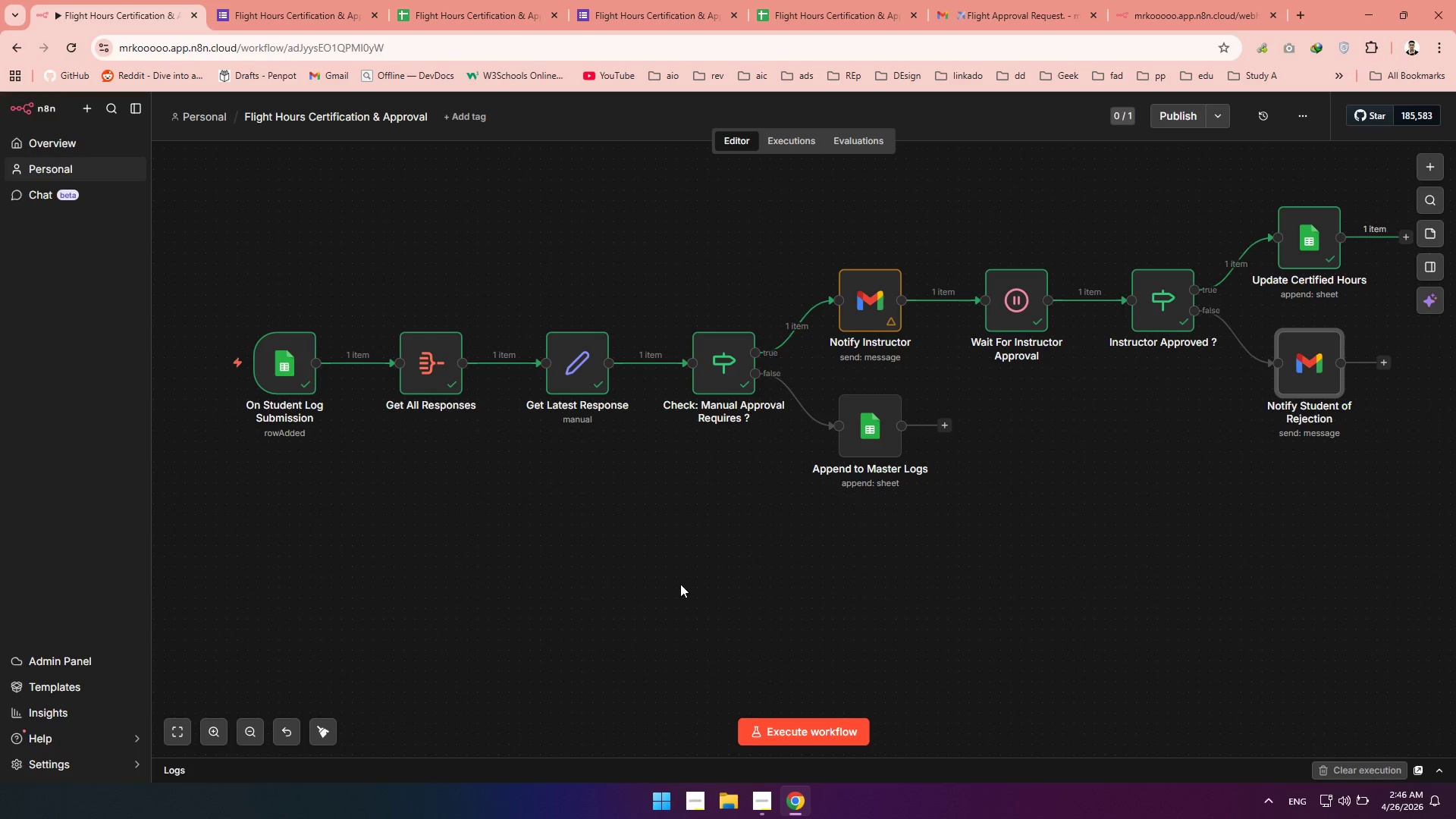 
wait(22.2)
 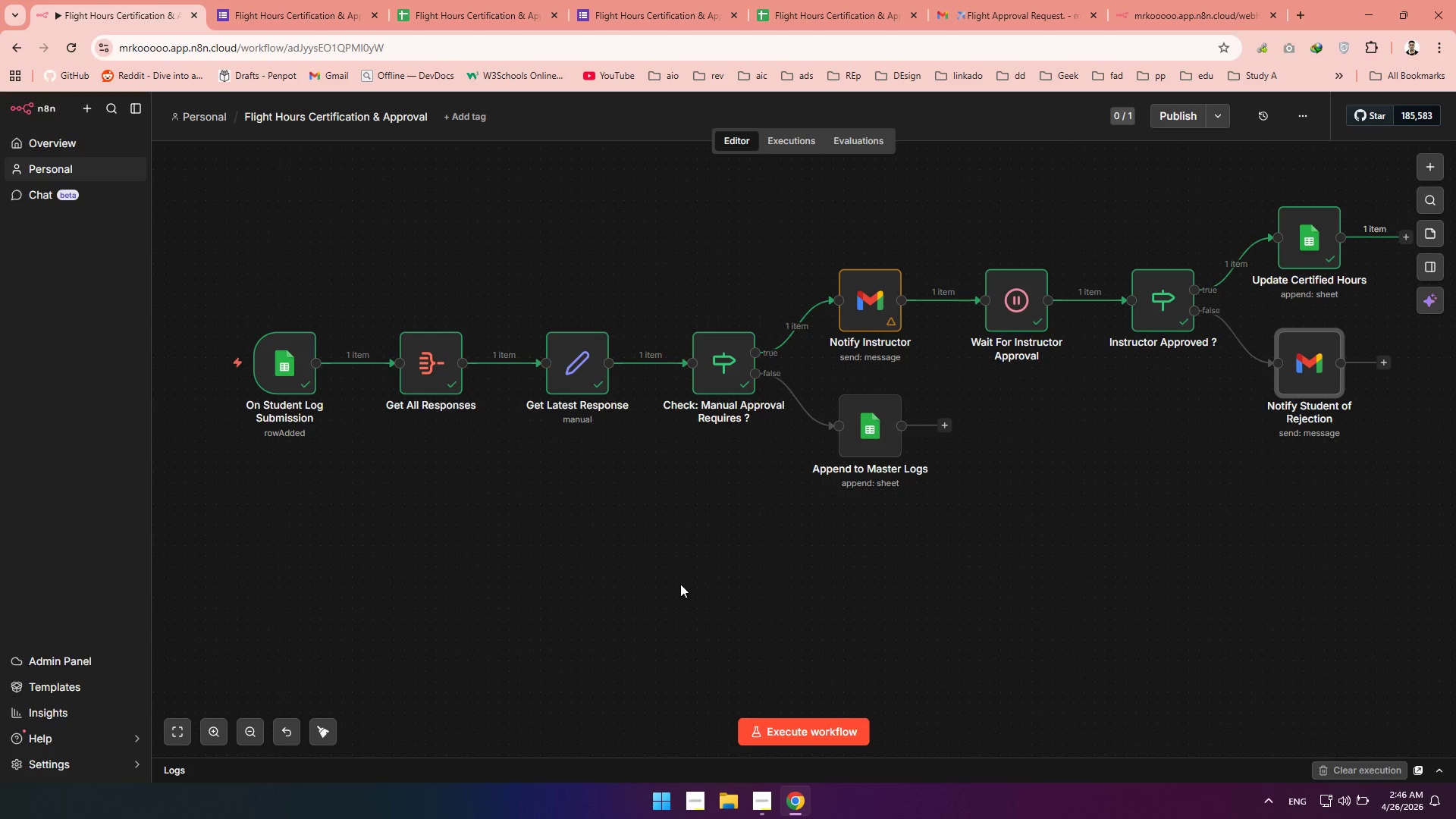 
left_click([1428, 162])
 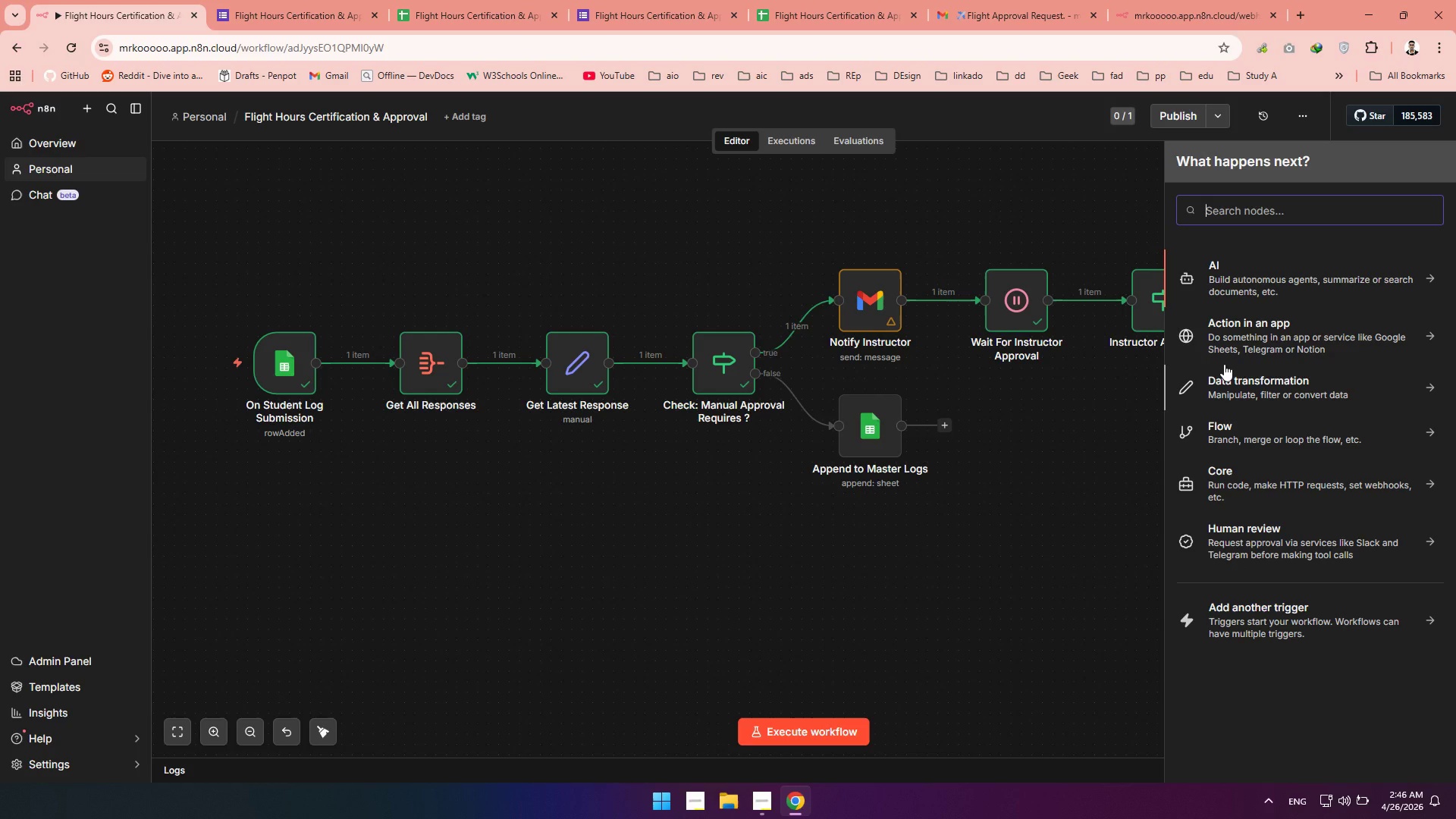 
type(err)
 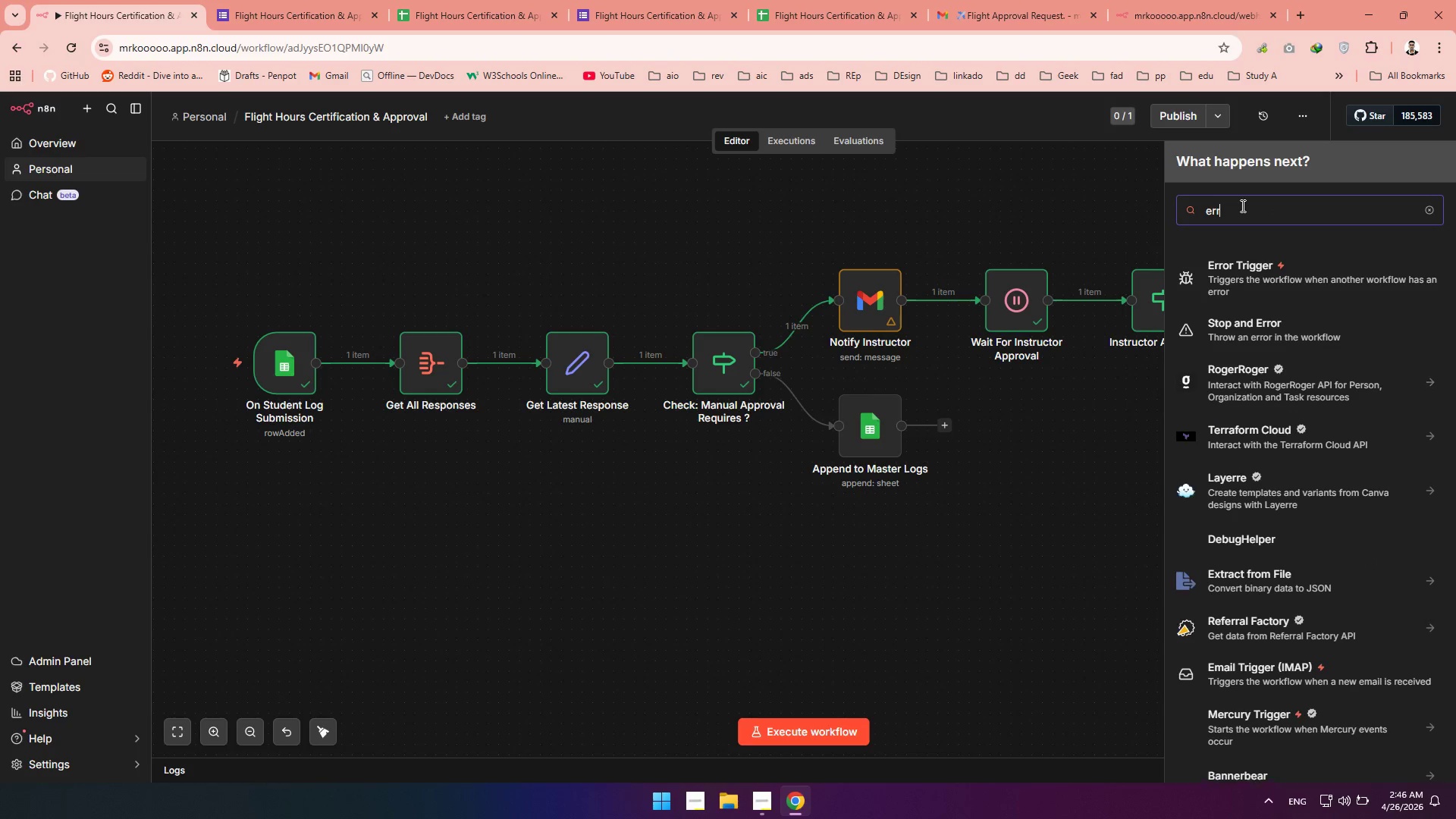 
left_click([1240, 271])
 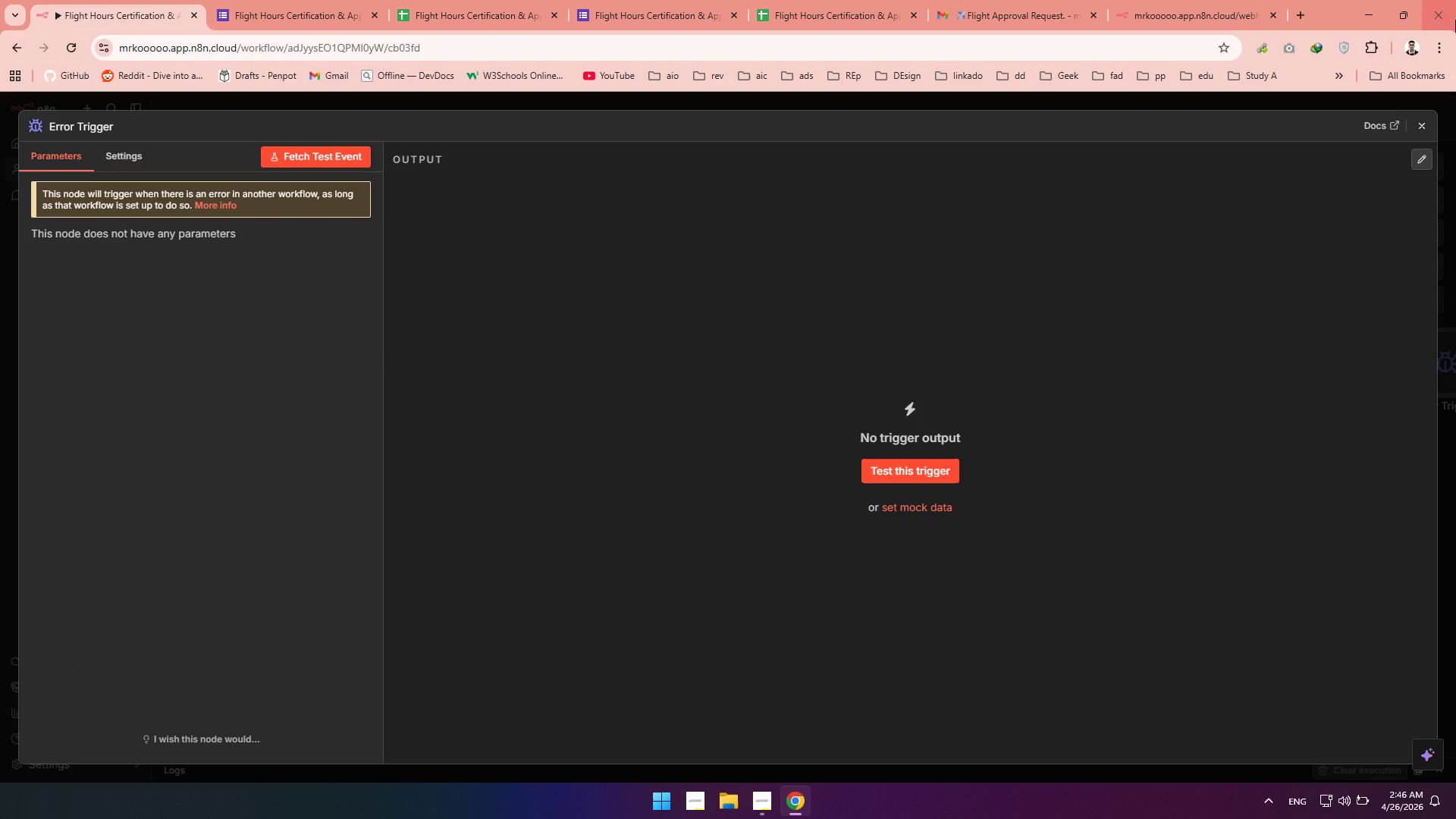 
left_click([1417, 121])
 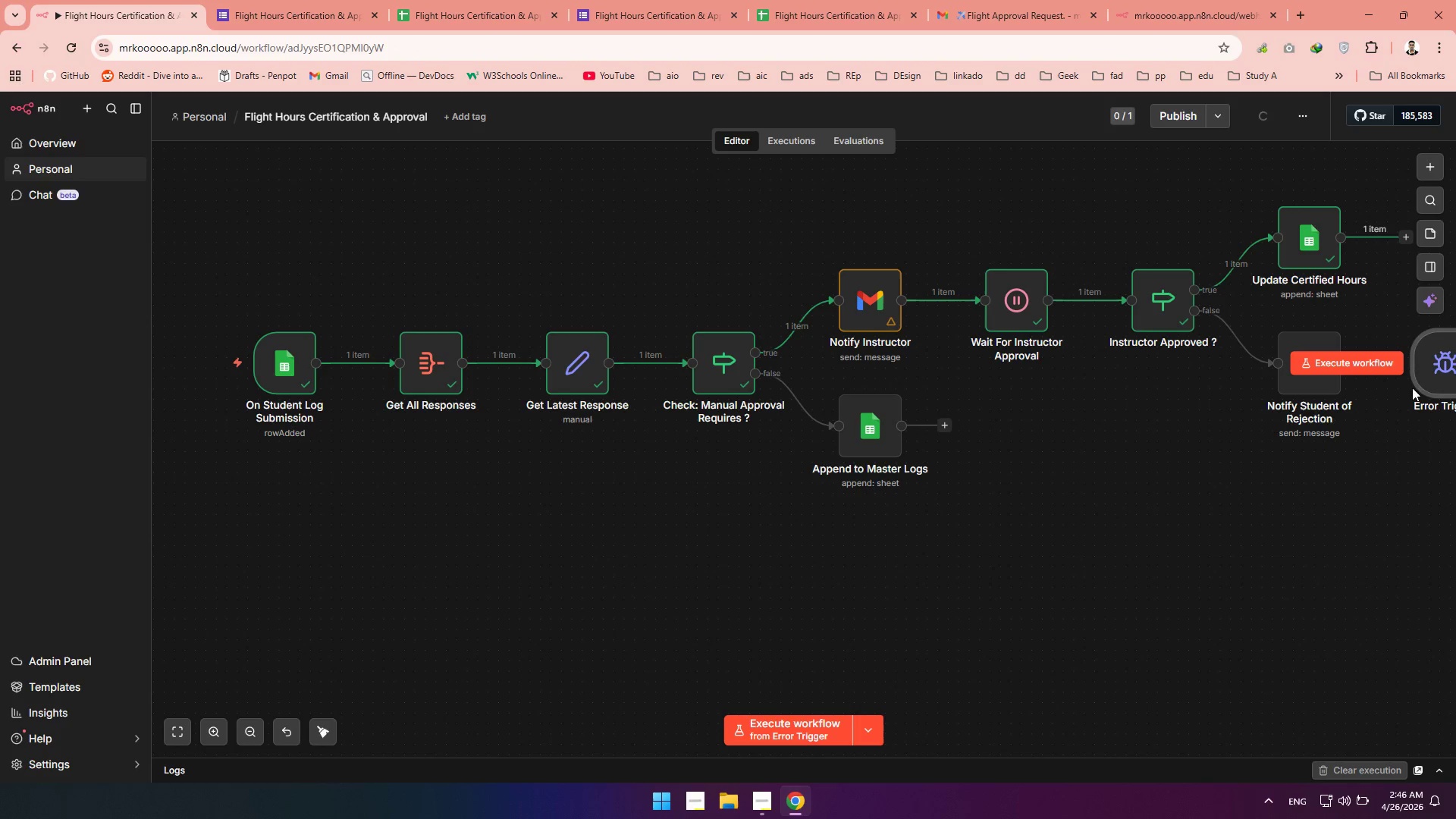 
left_click_drag(start_coordinate=[1436, 375], to_coordinate=[278, 639])
 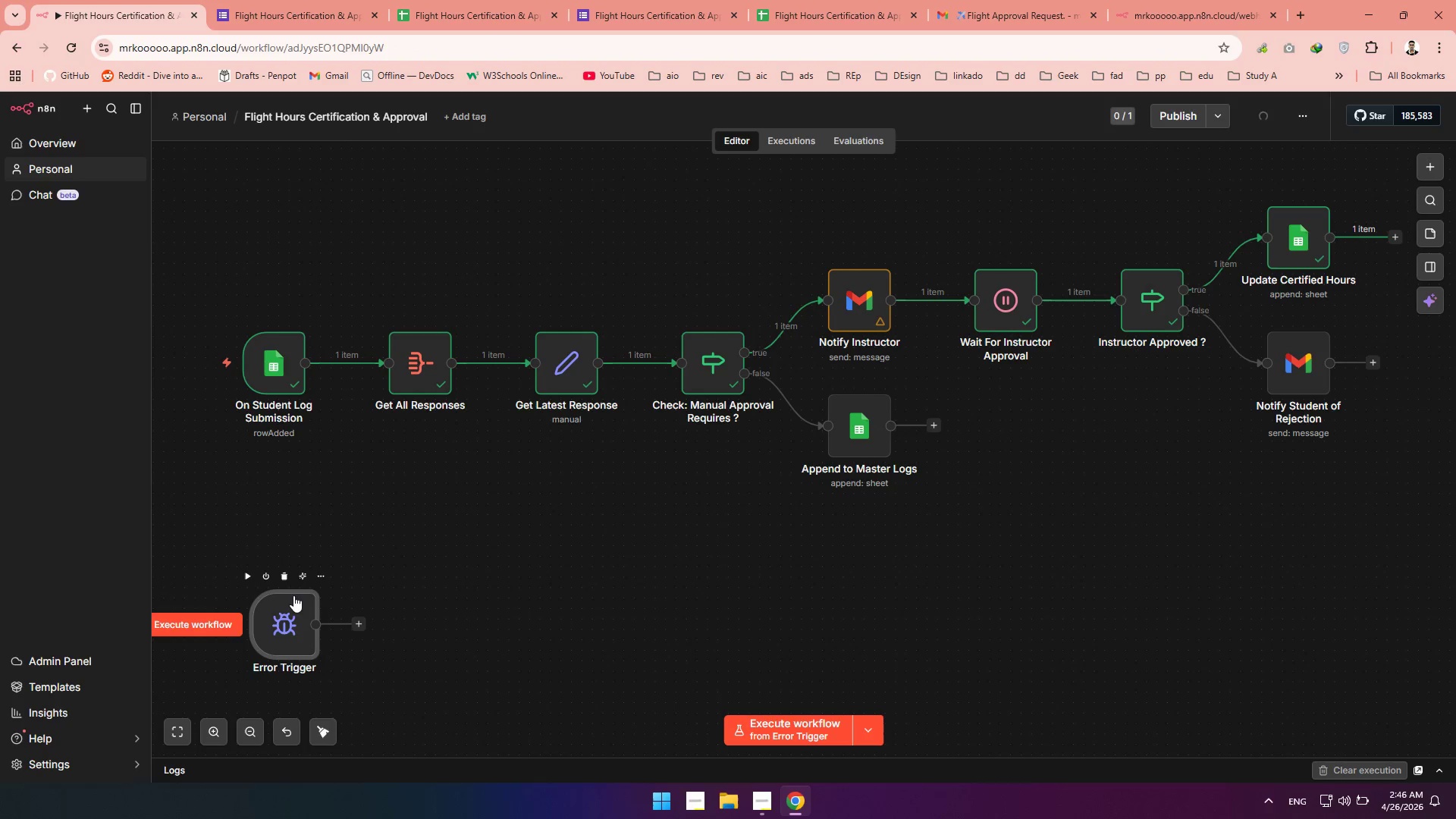 
double_click([281, 665])
 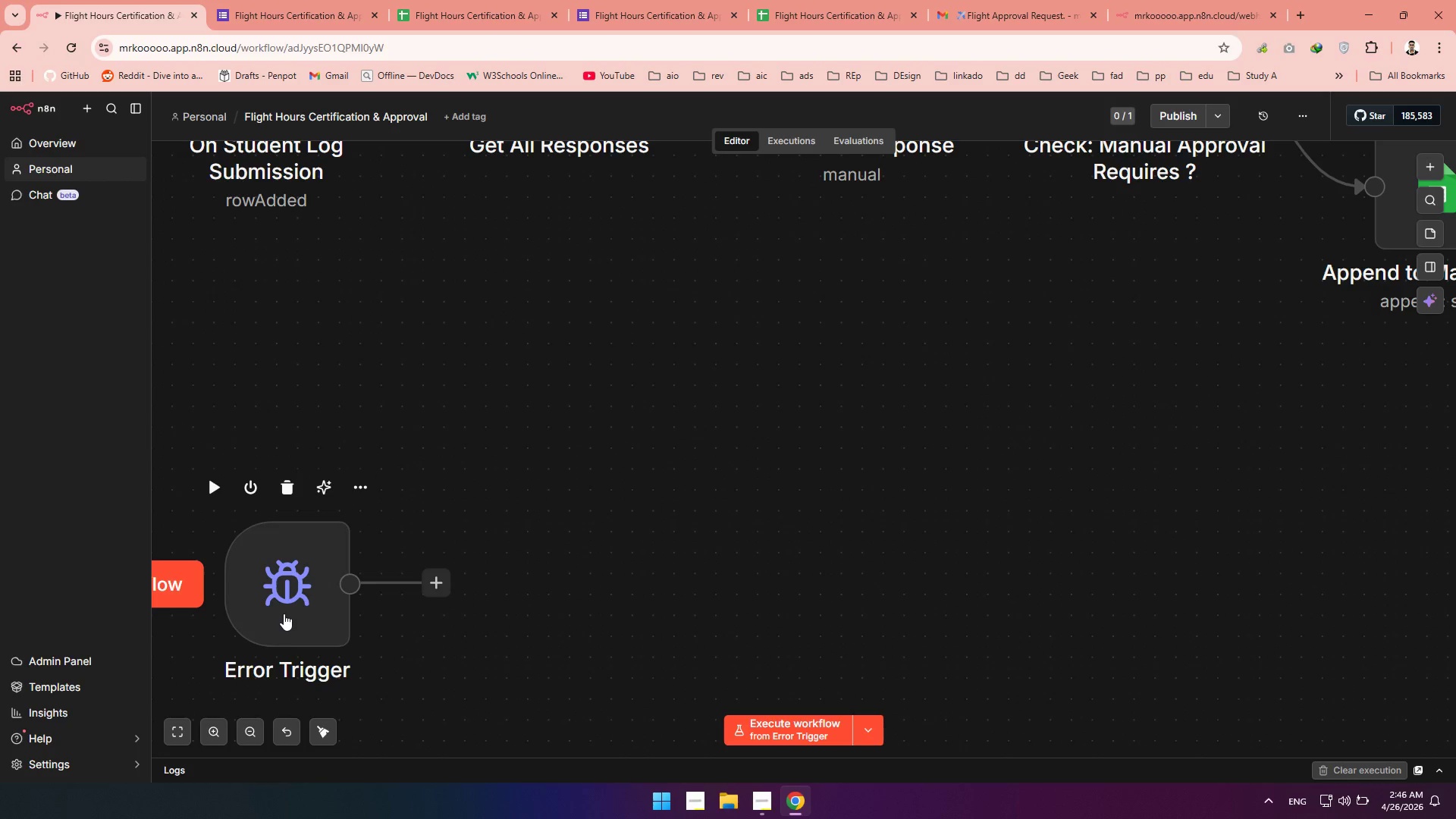 
double_click([284, 613])
 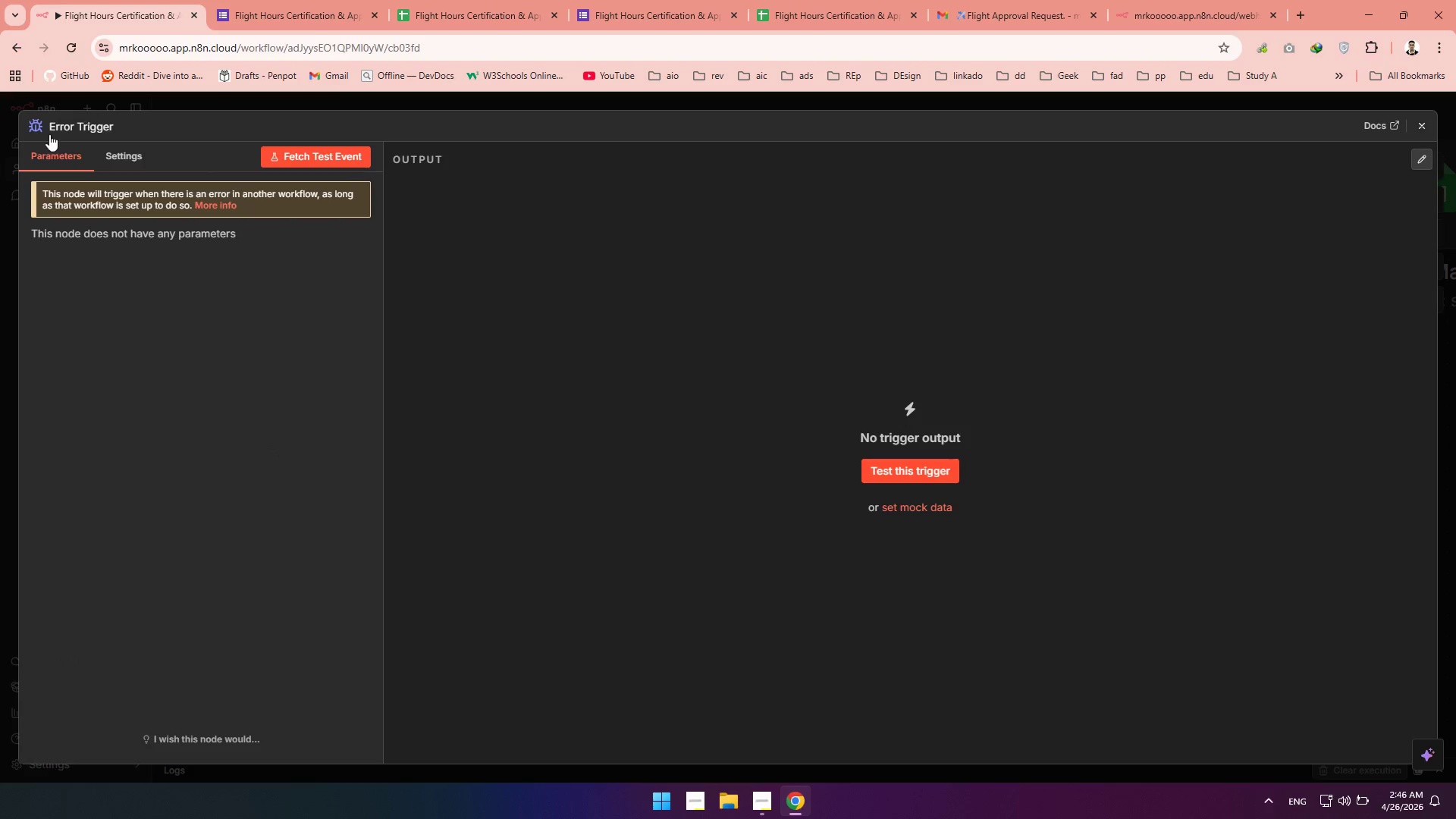 
double_click([67, 124])
 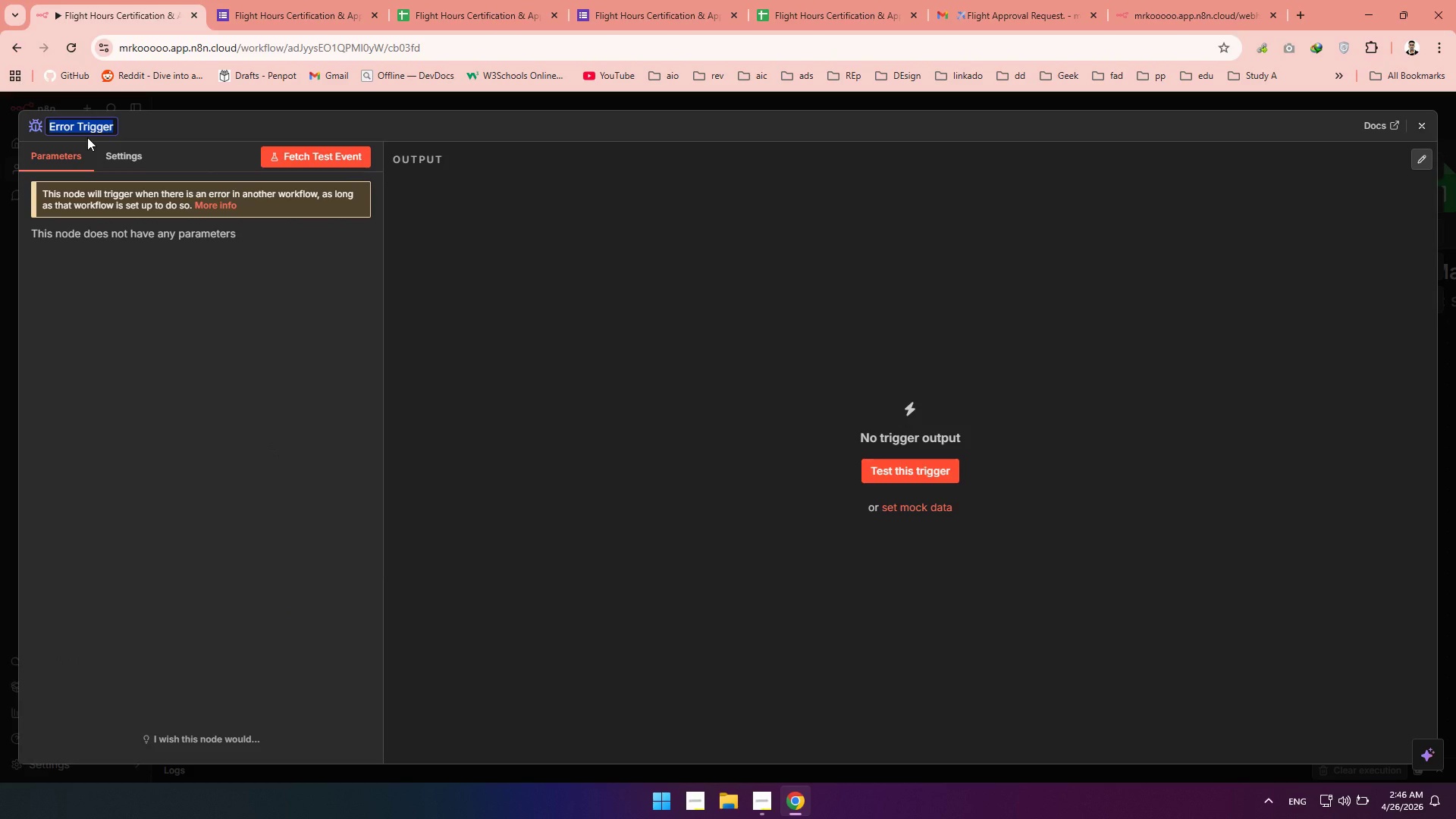 
type(On Workflow Faliure)
 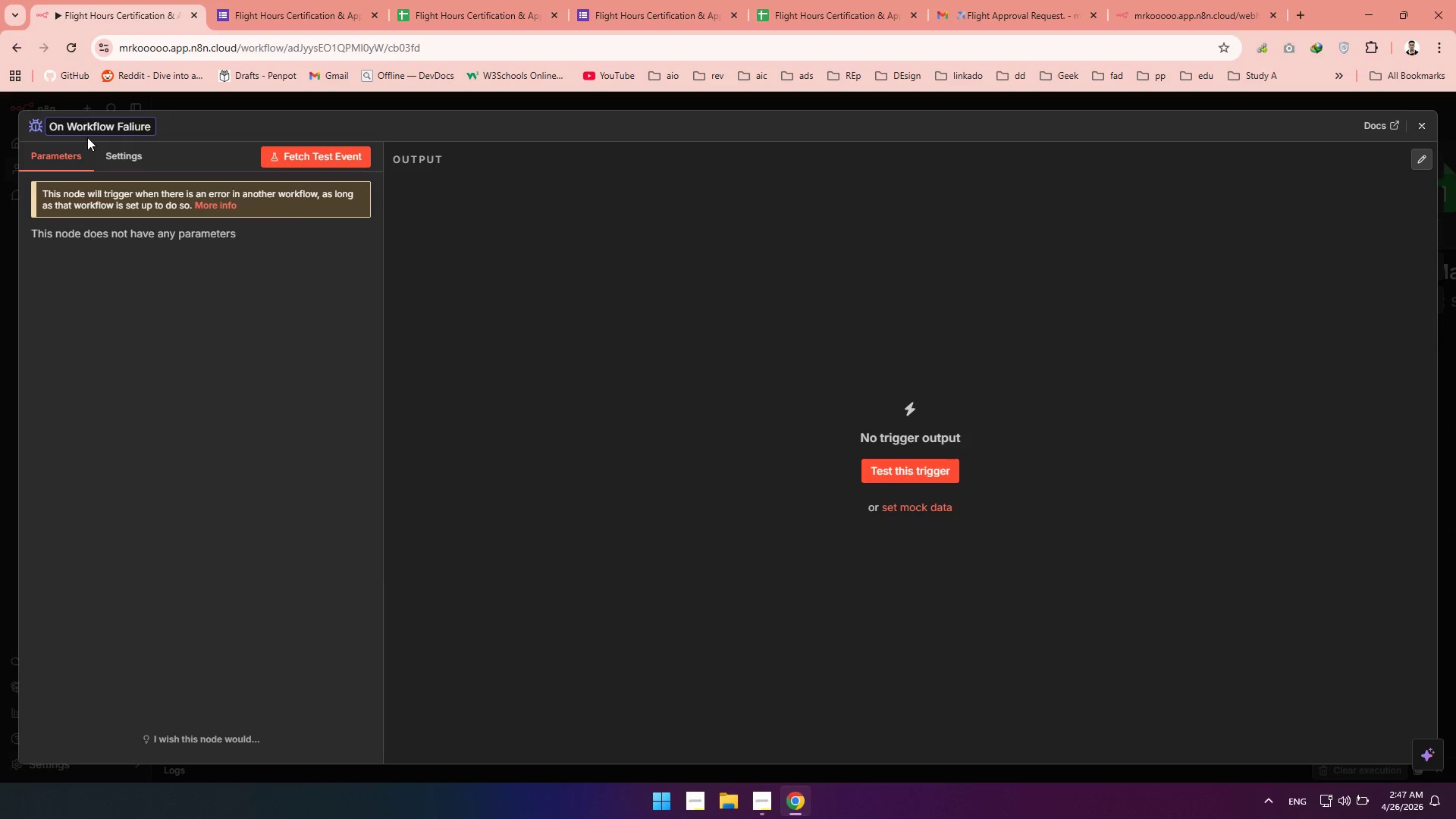 
wait(19.3)
 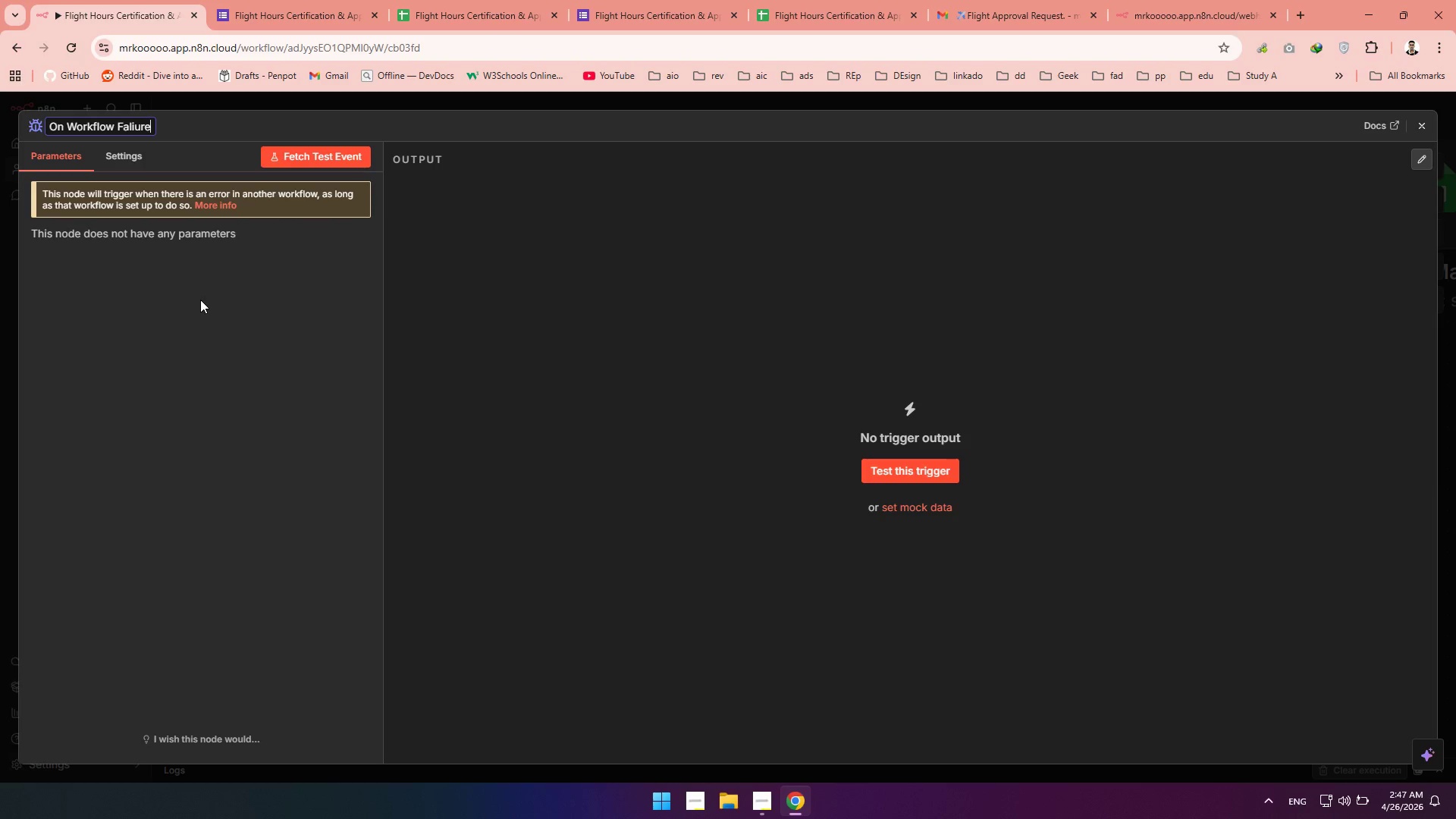 
left_click([313, 162])
 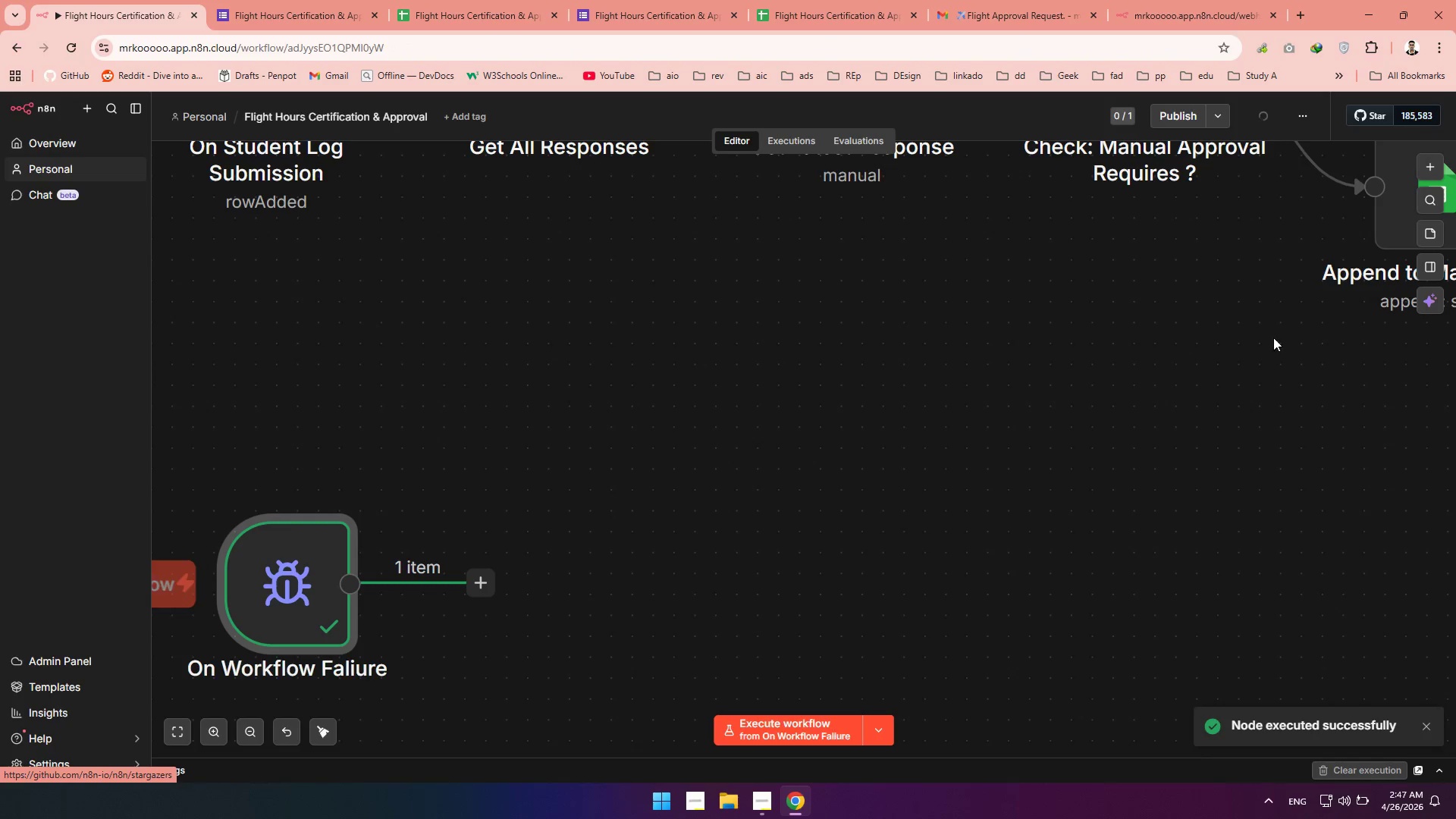 
left_click([479, 583])
 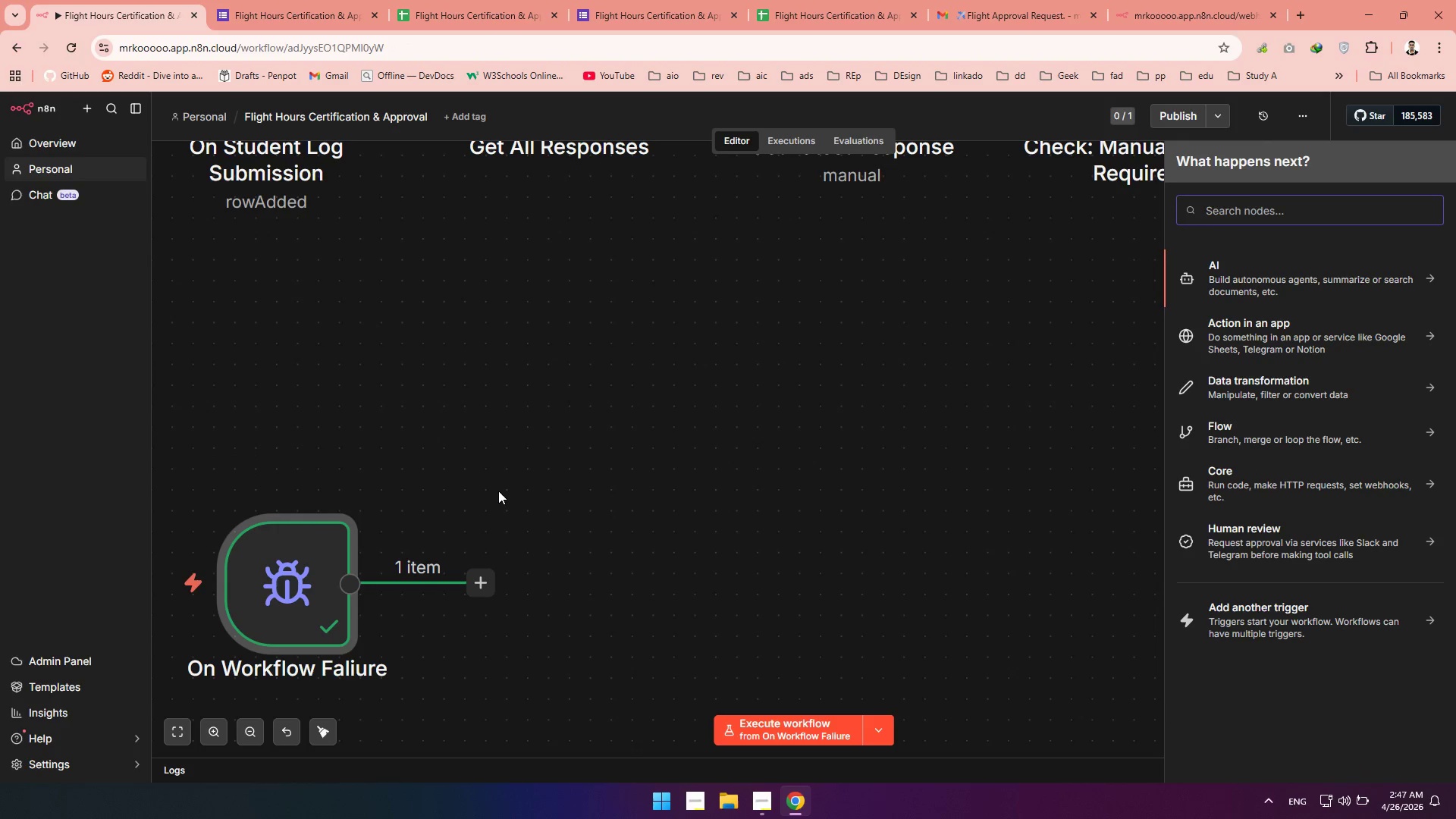 
type(gmail)
 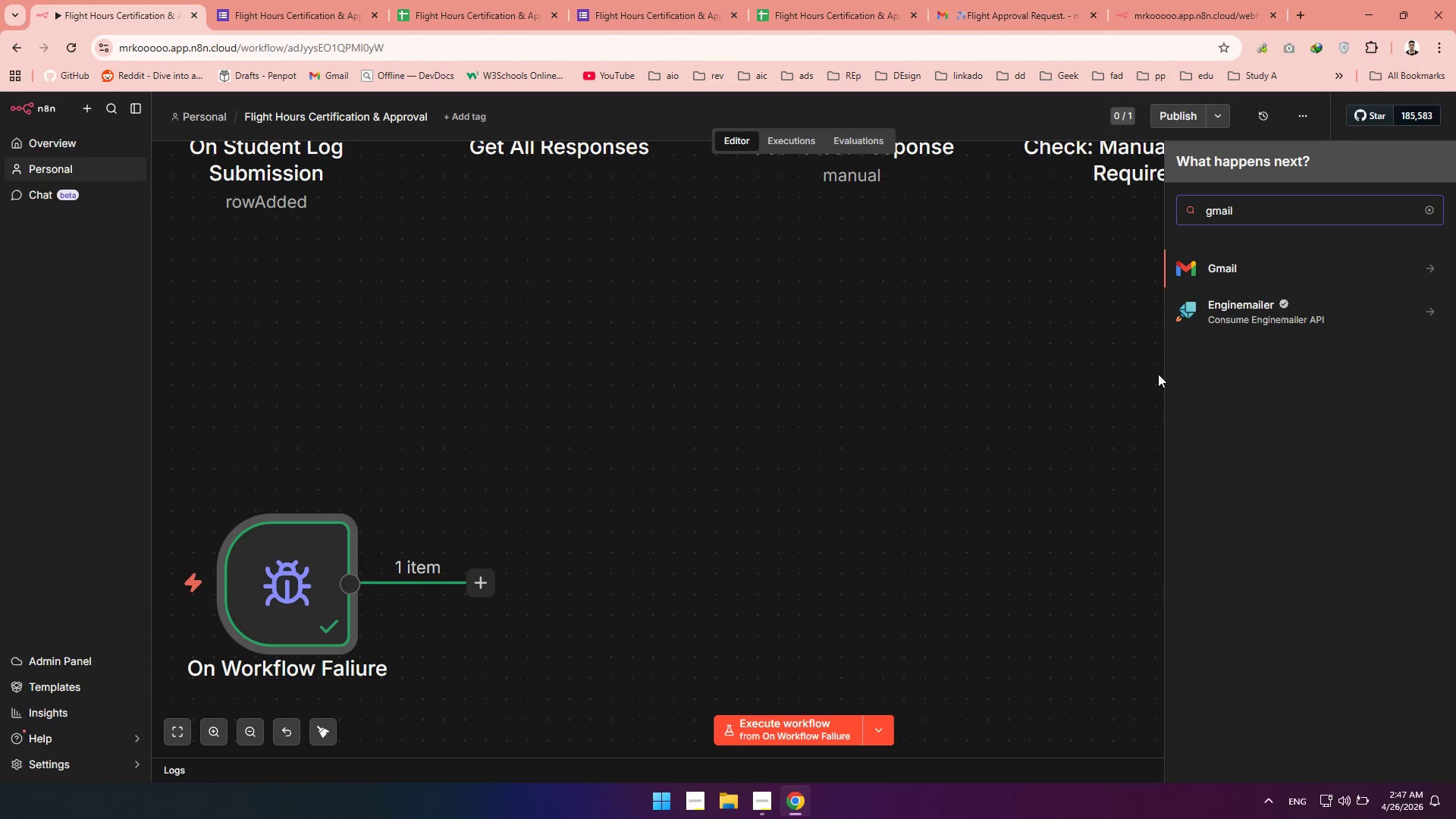 
left_click([1226, 276])
 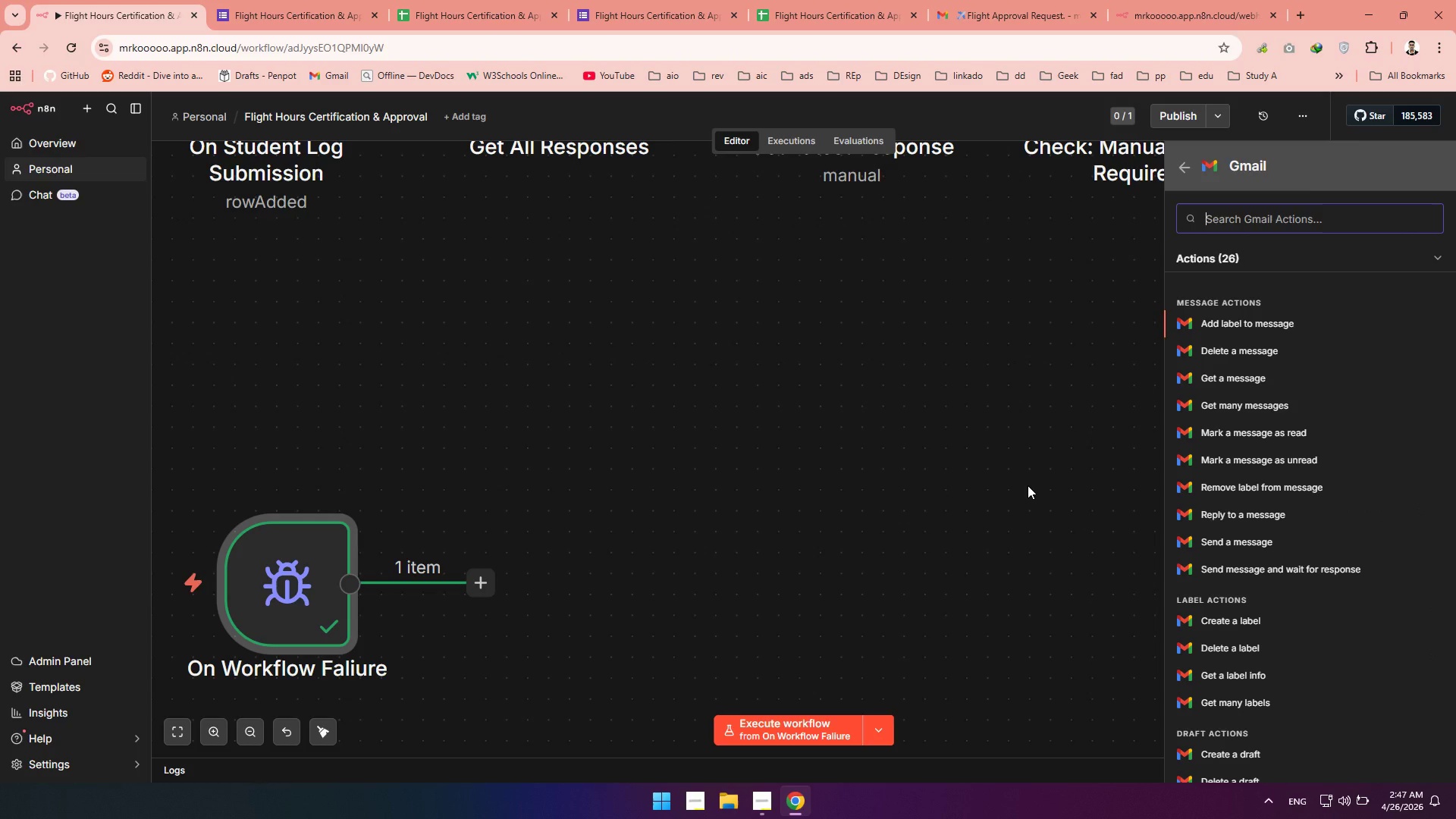 
type(send)
 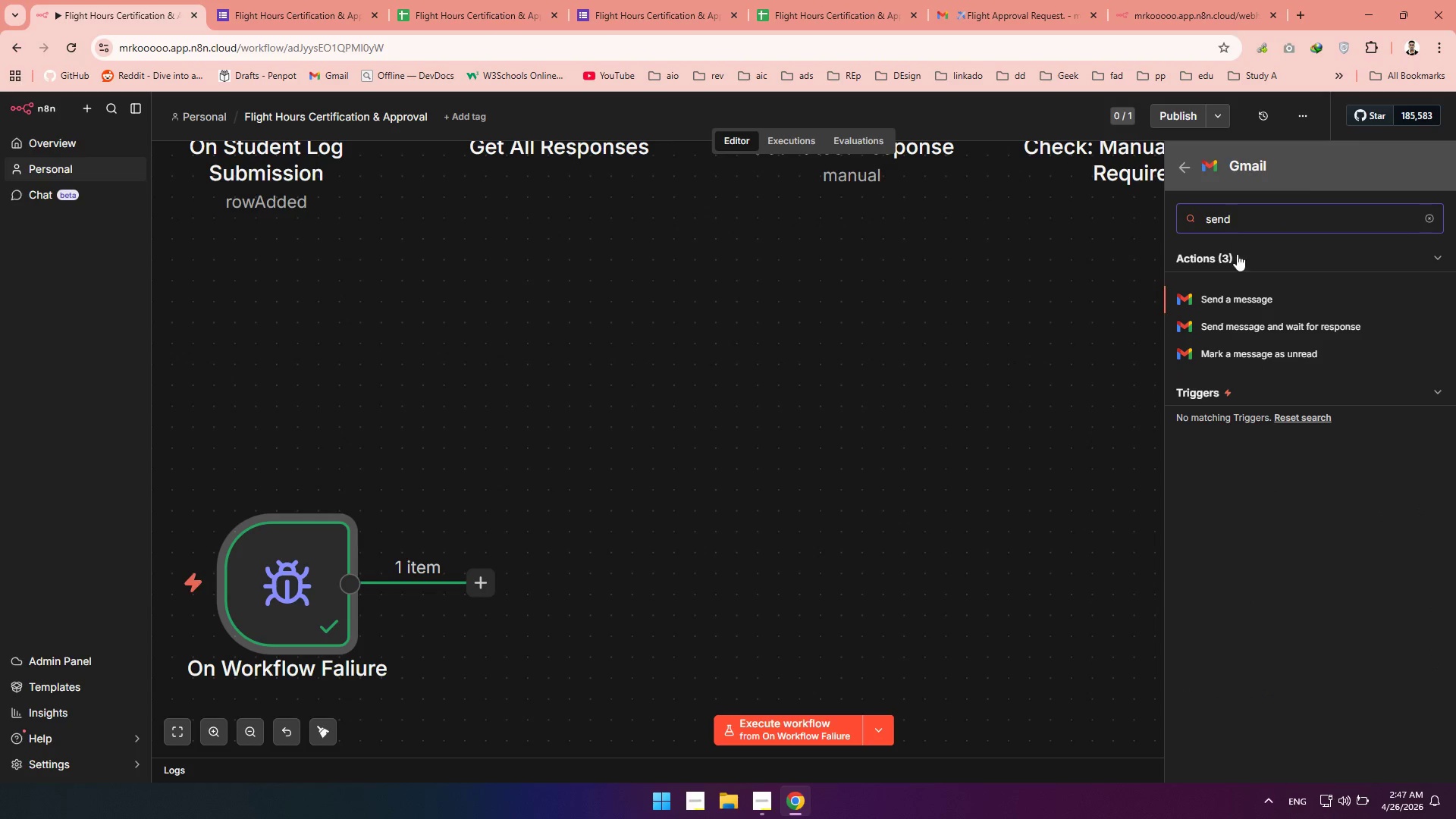 
left_click([1226, 300])
 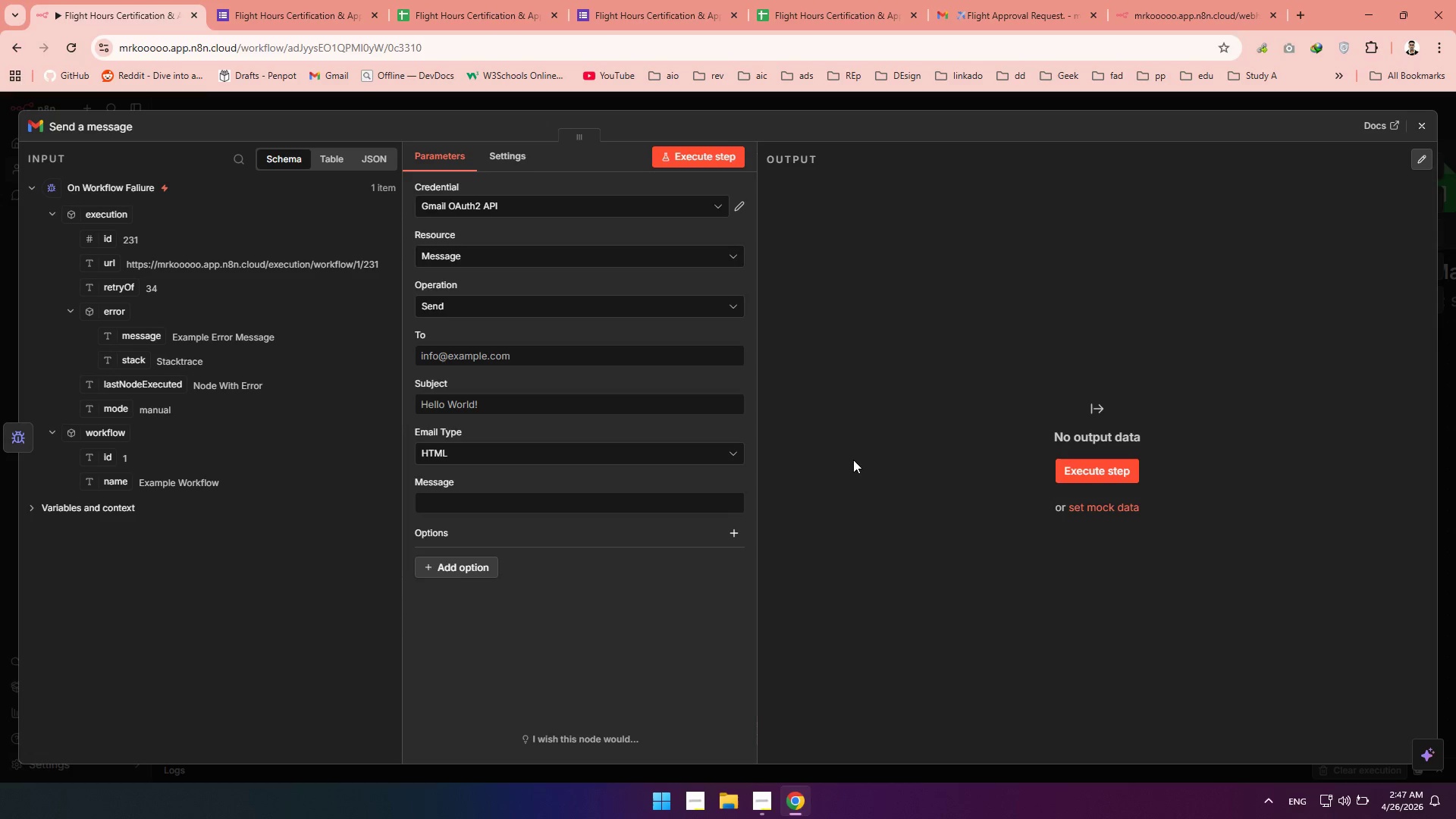 
left_click([510, 453])
 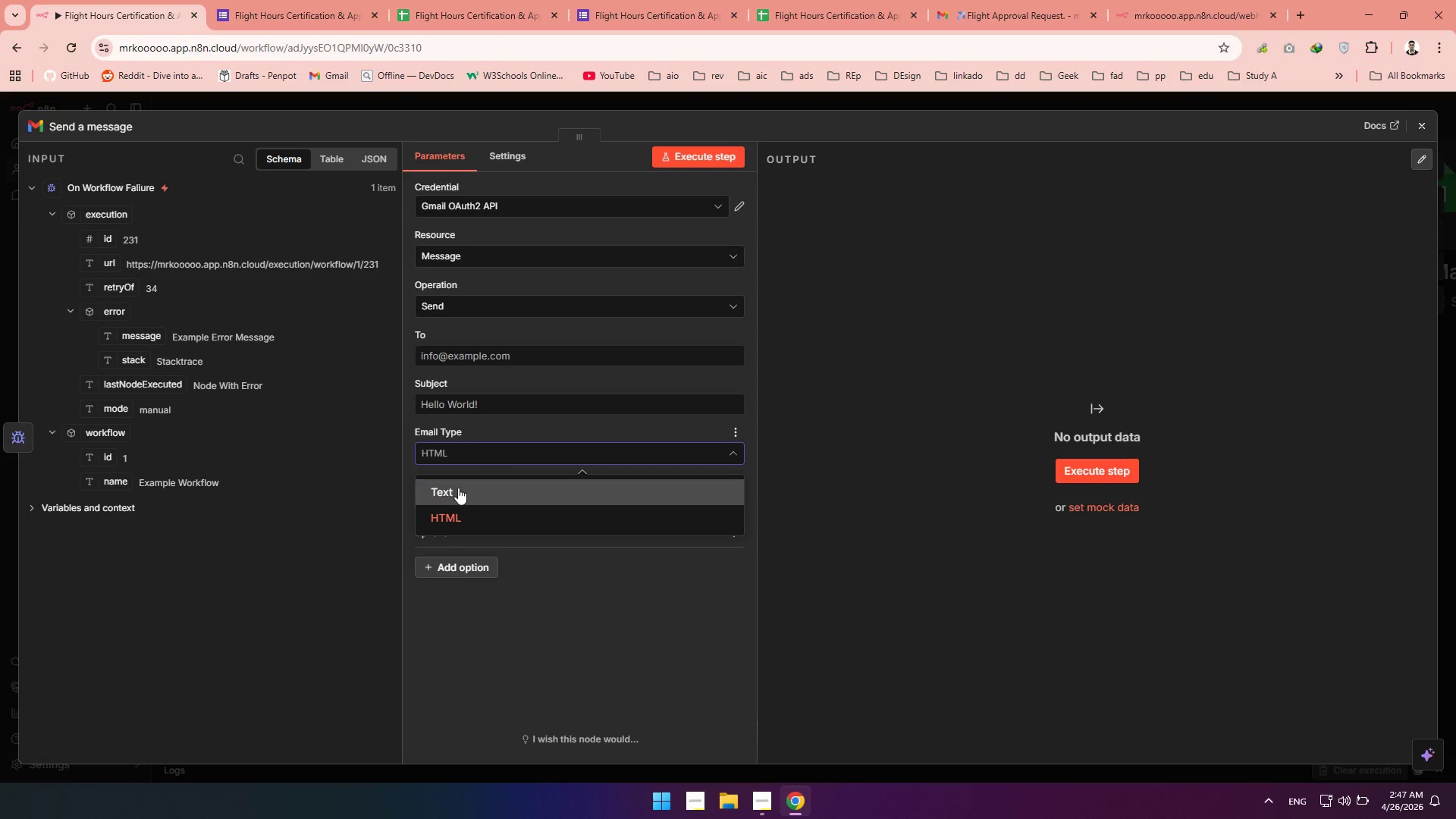 
left_click([457, 488])
 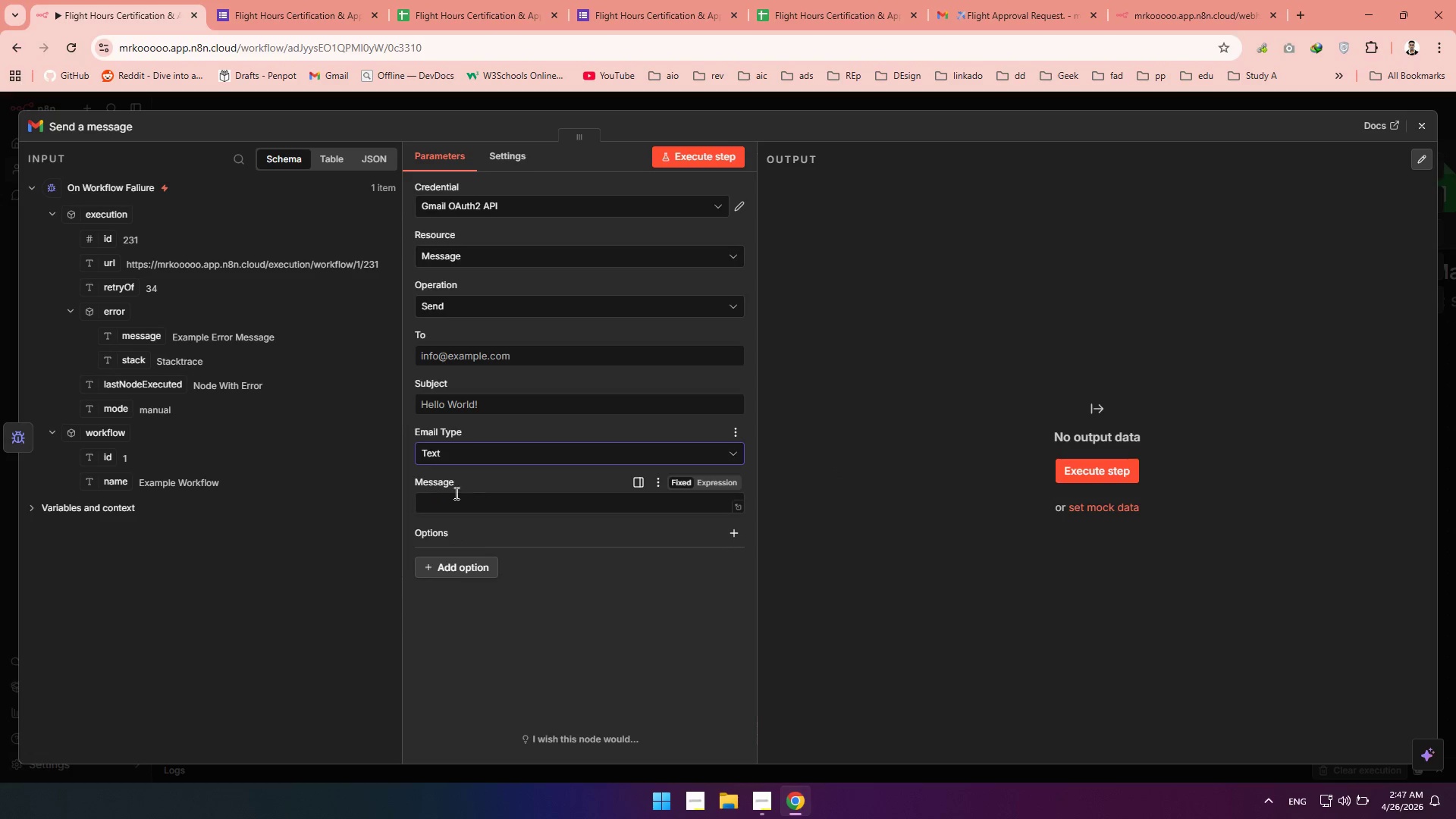 
left_click([453, 498])
 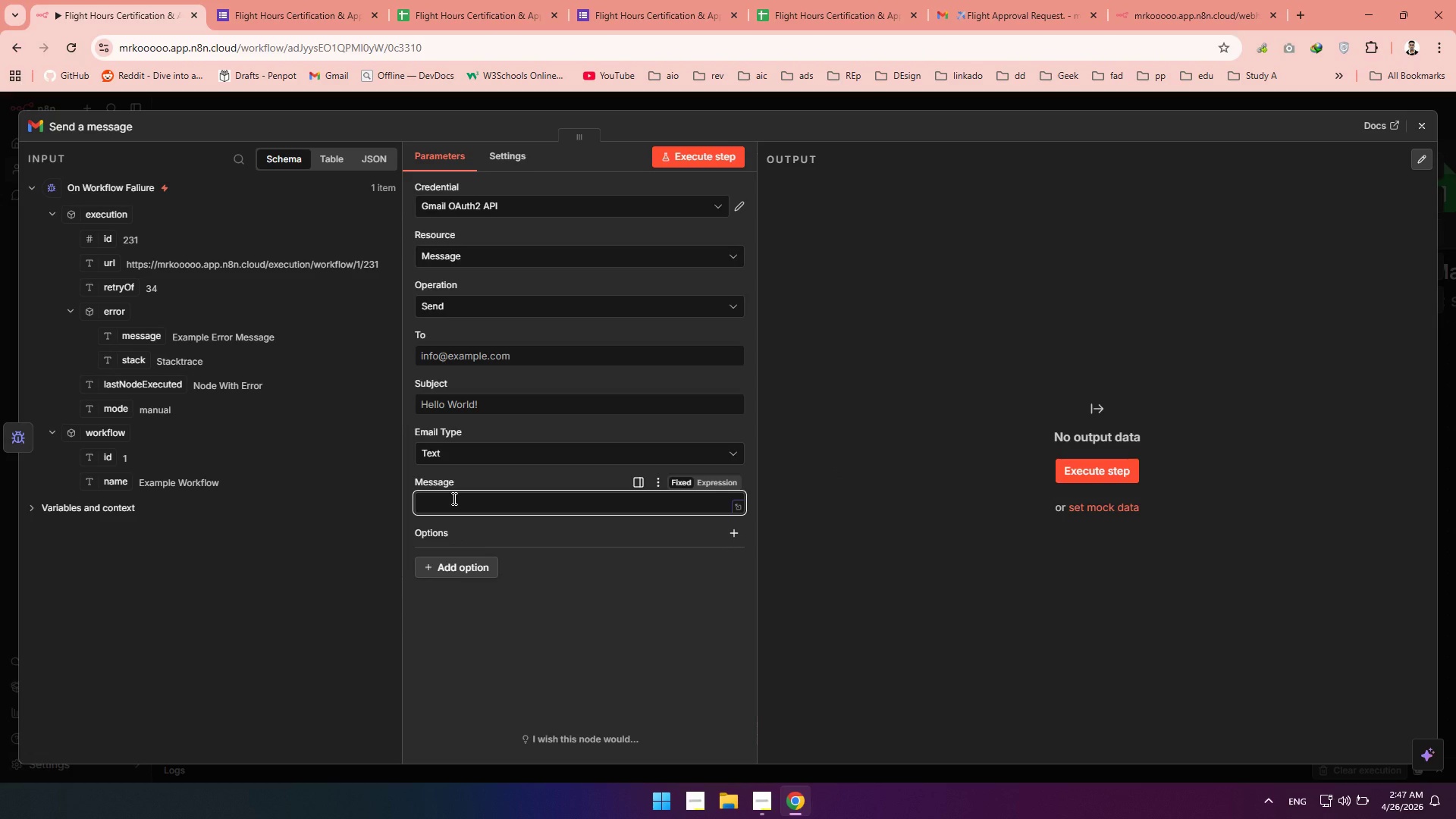 
wait(5.17)
 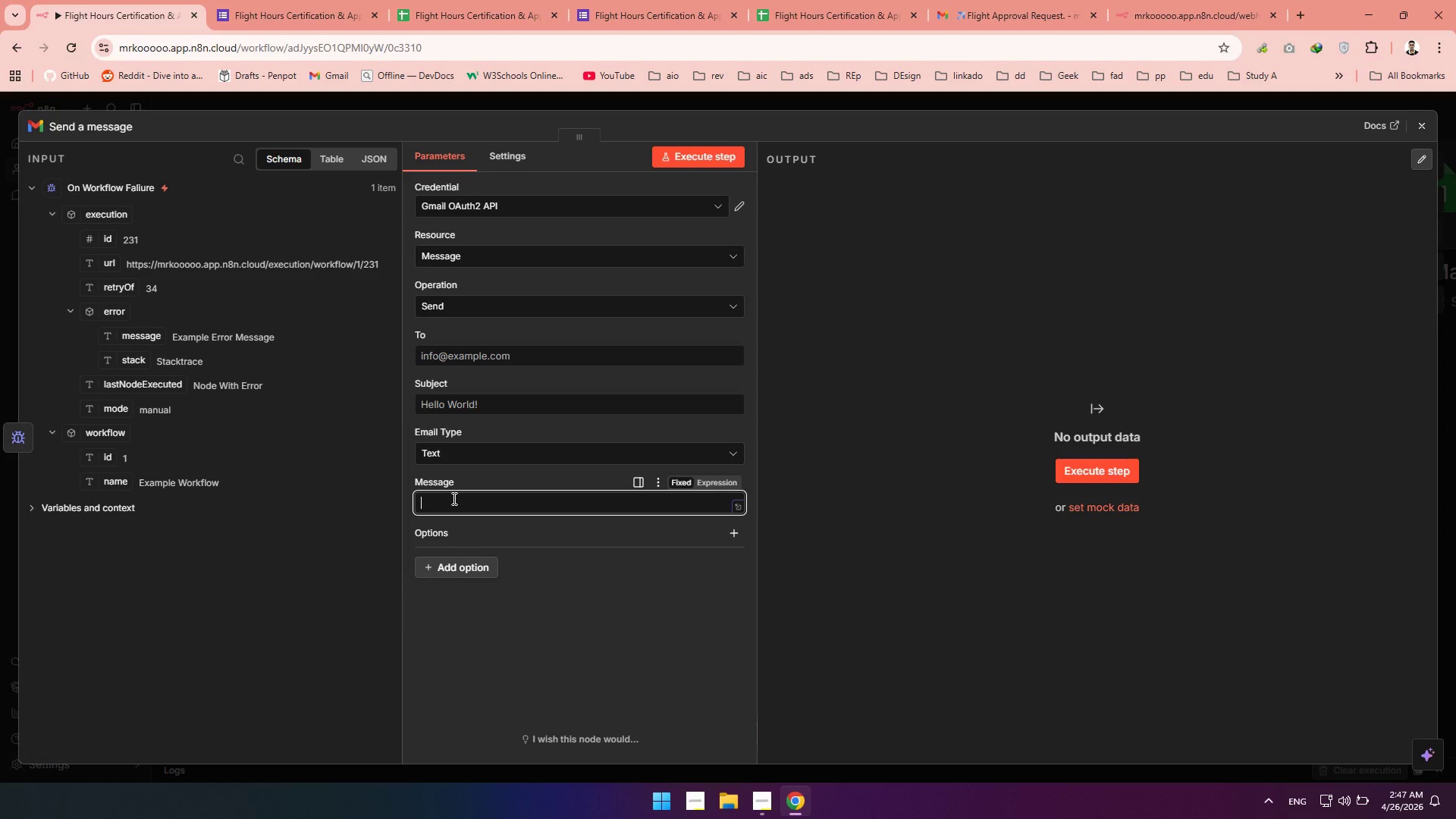 
left_click([717, 488])
 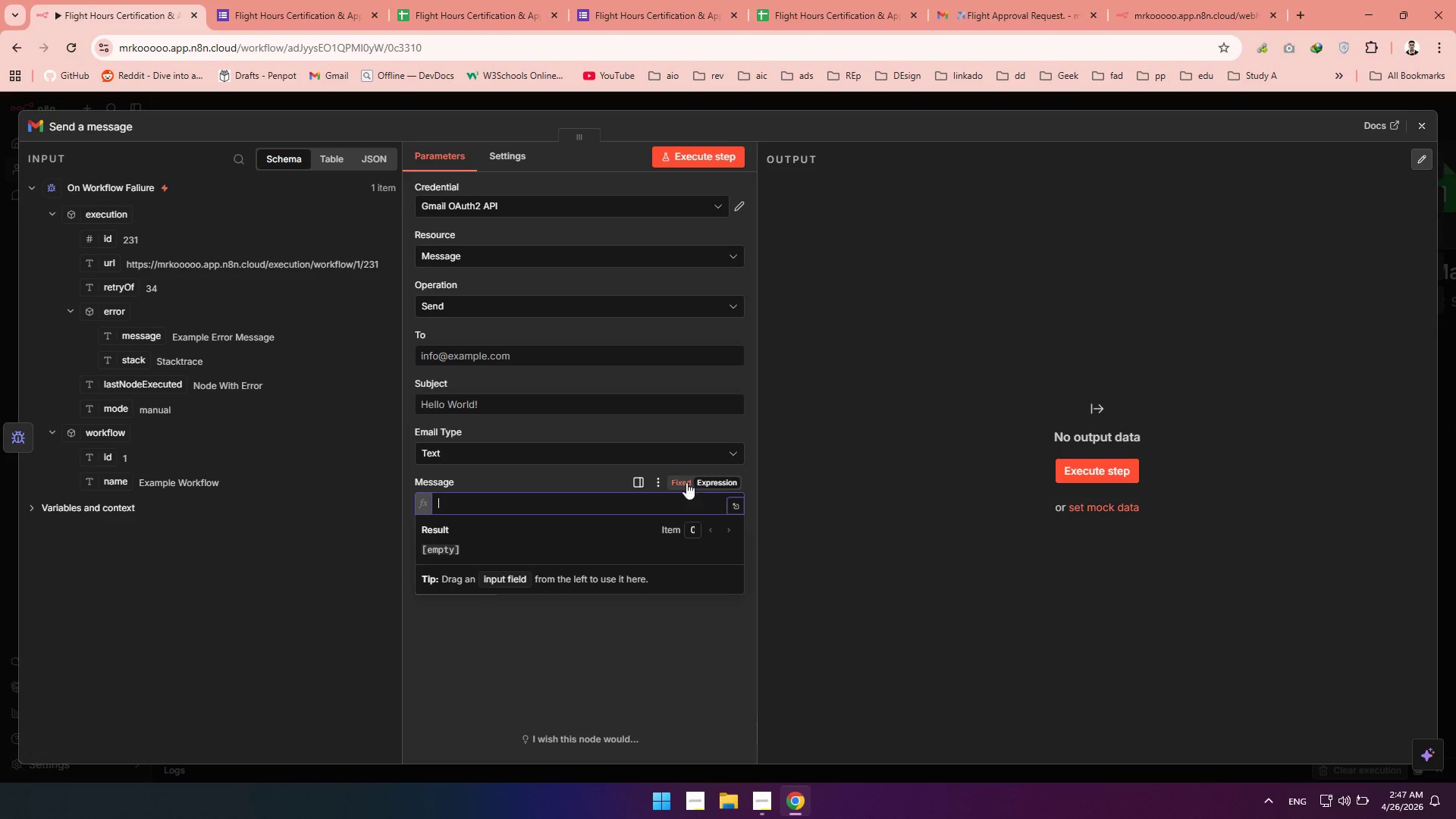 
mouse_move([544, 447])
 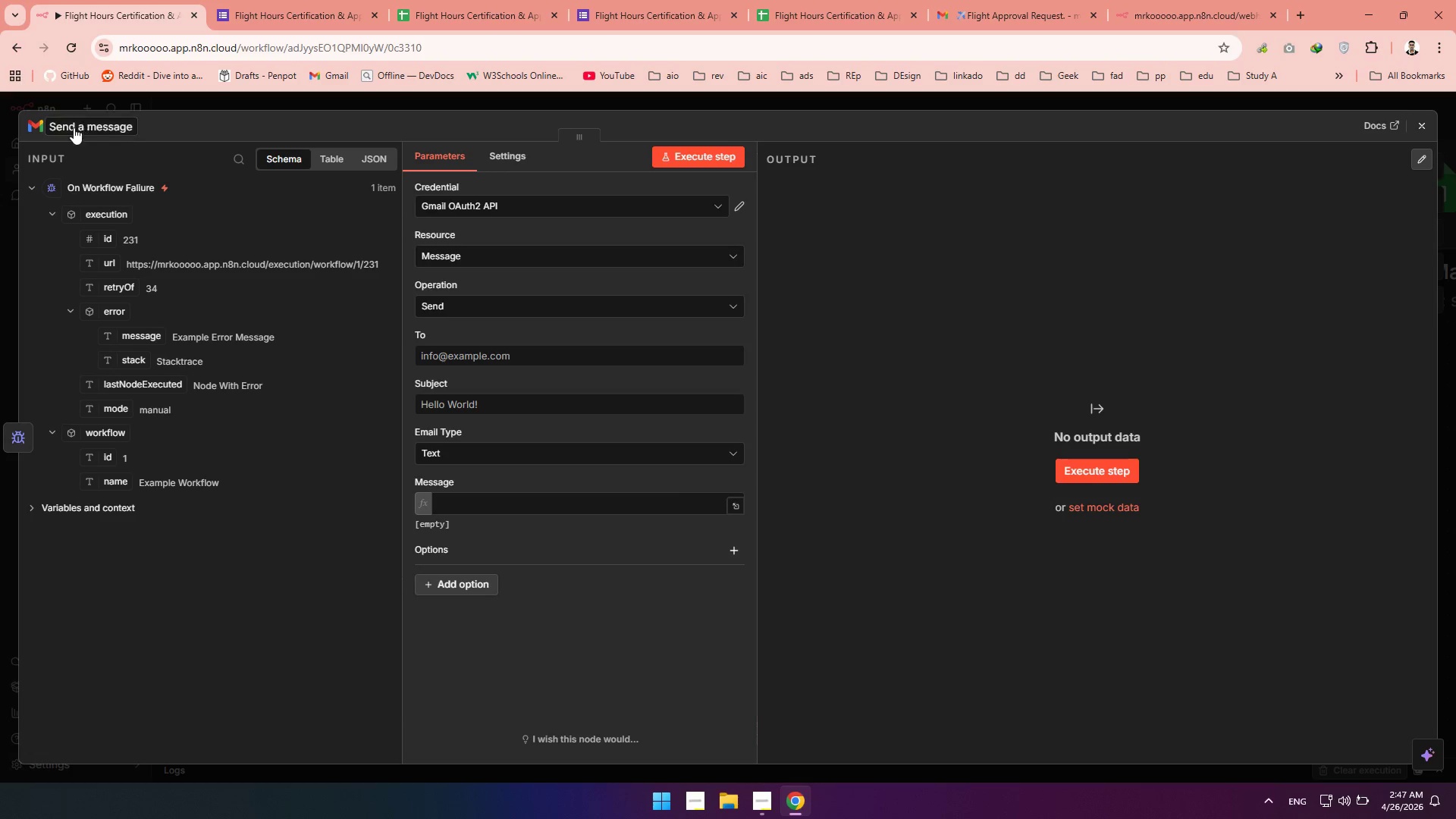 
left_click([73, 127])
 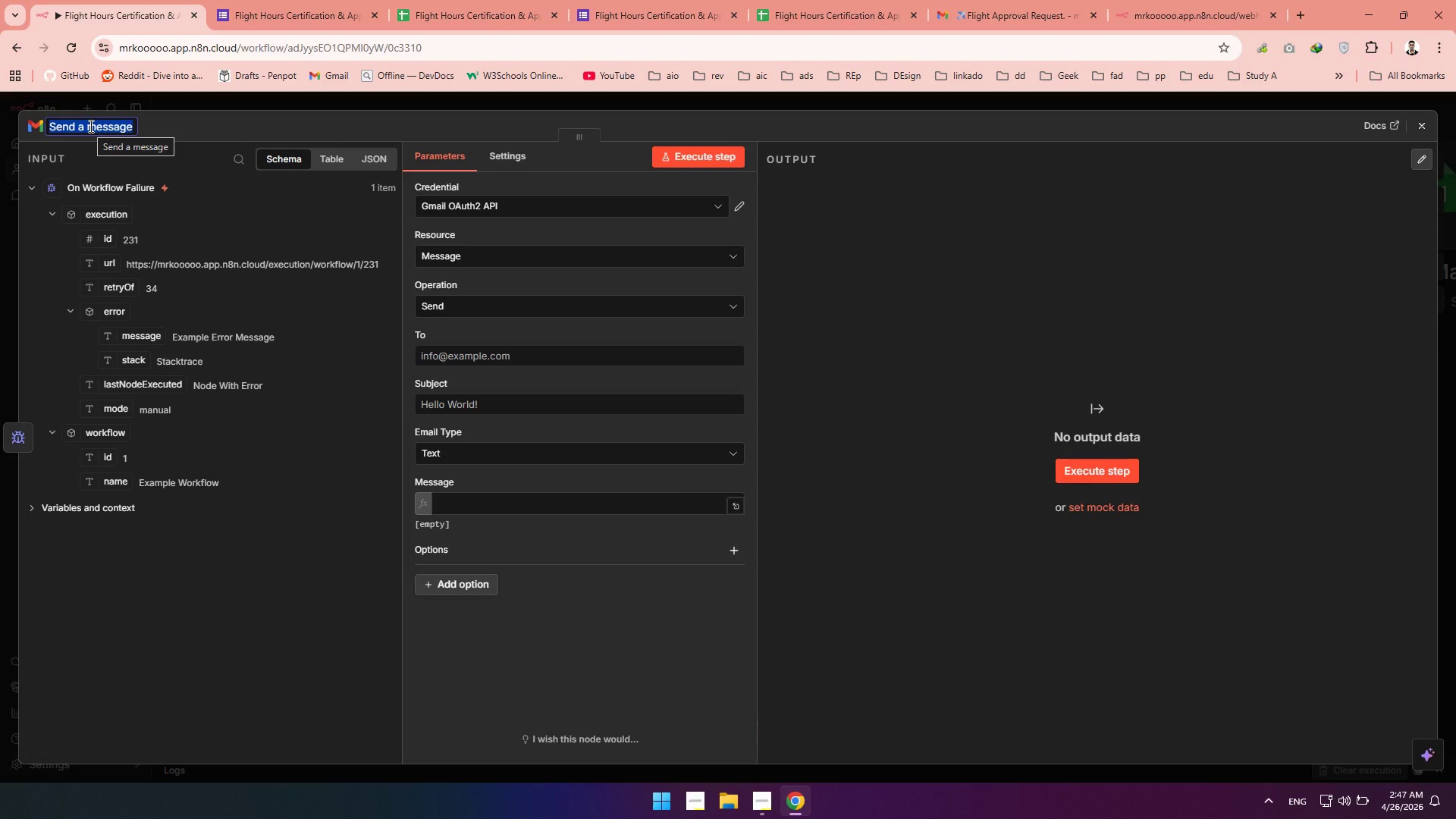 
type(Alert System Sdmin\\\\)
key(Backspace)
key(Backspace)
key(Backspace)
key(Backspace)
key(Backspace)
key(Backspace)
key(Backspace)
key(Backspace)
key(Backspace)
type(Admin)
 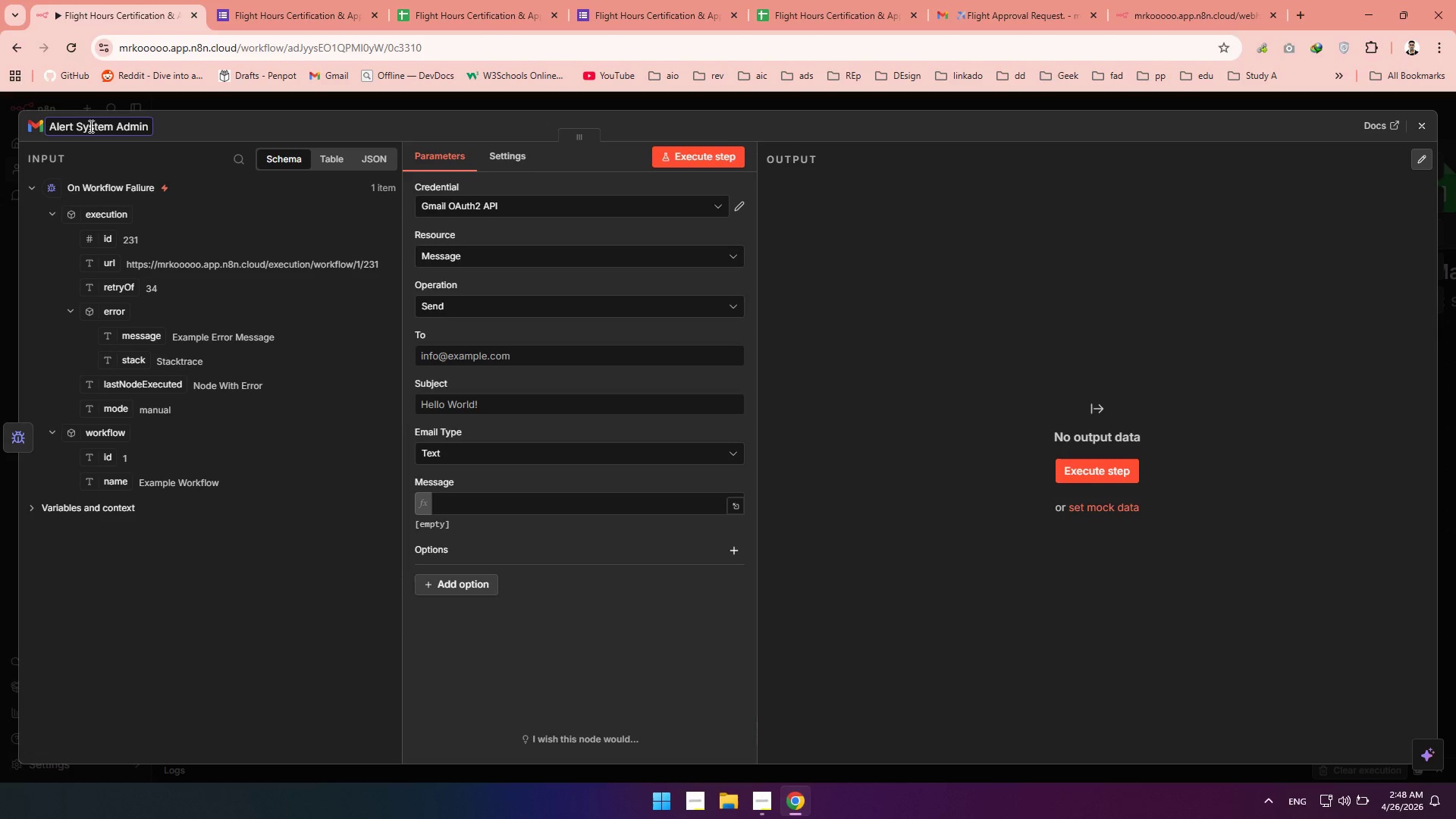 
left_click([470, 453])
 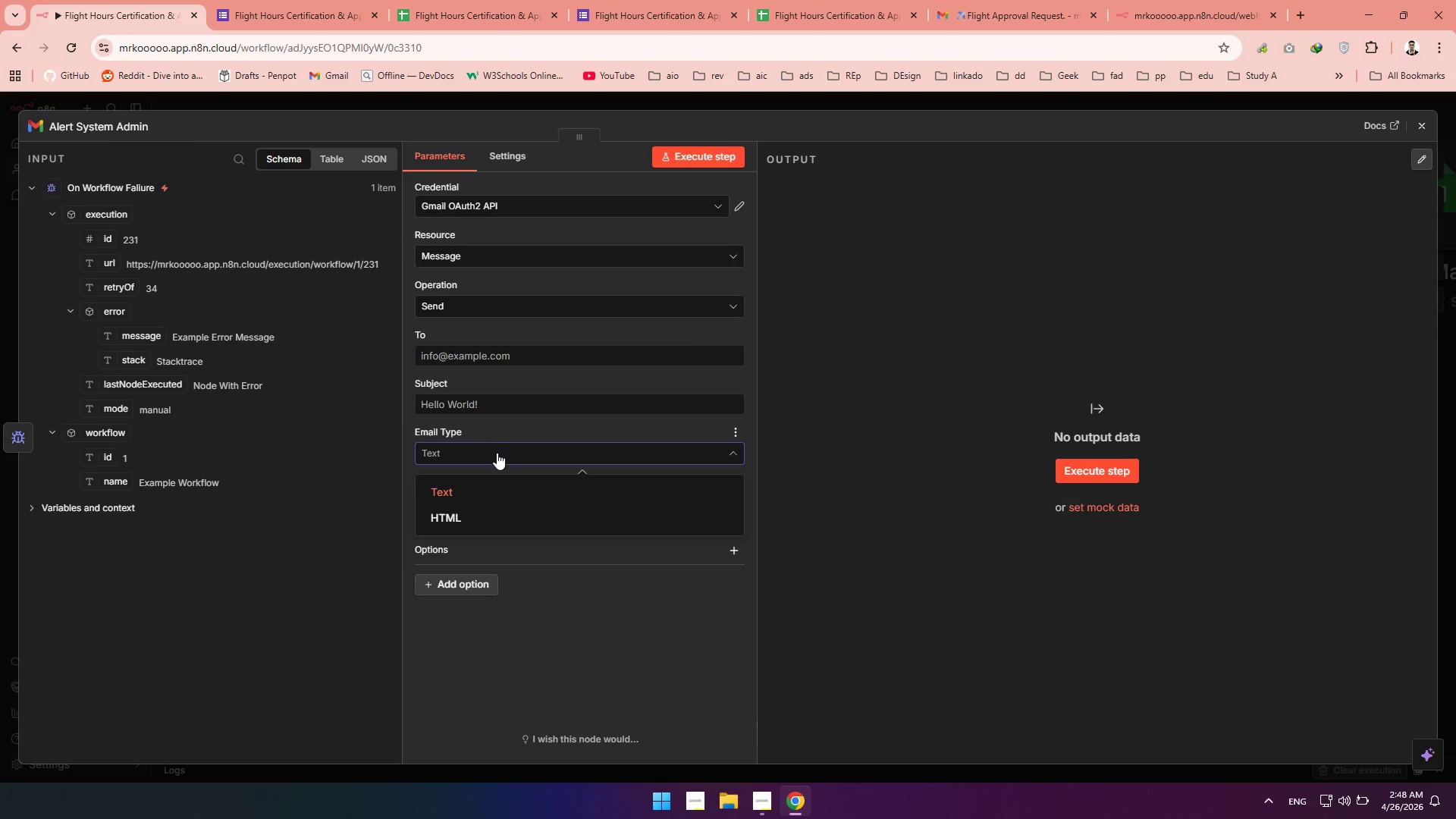 
left_click([497, 453])
 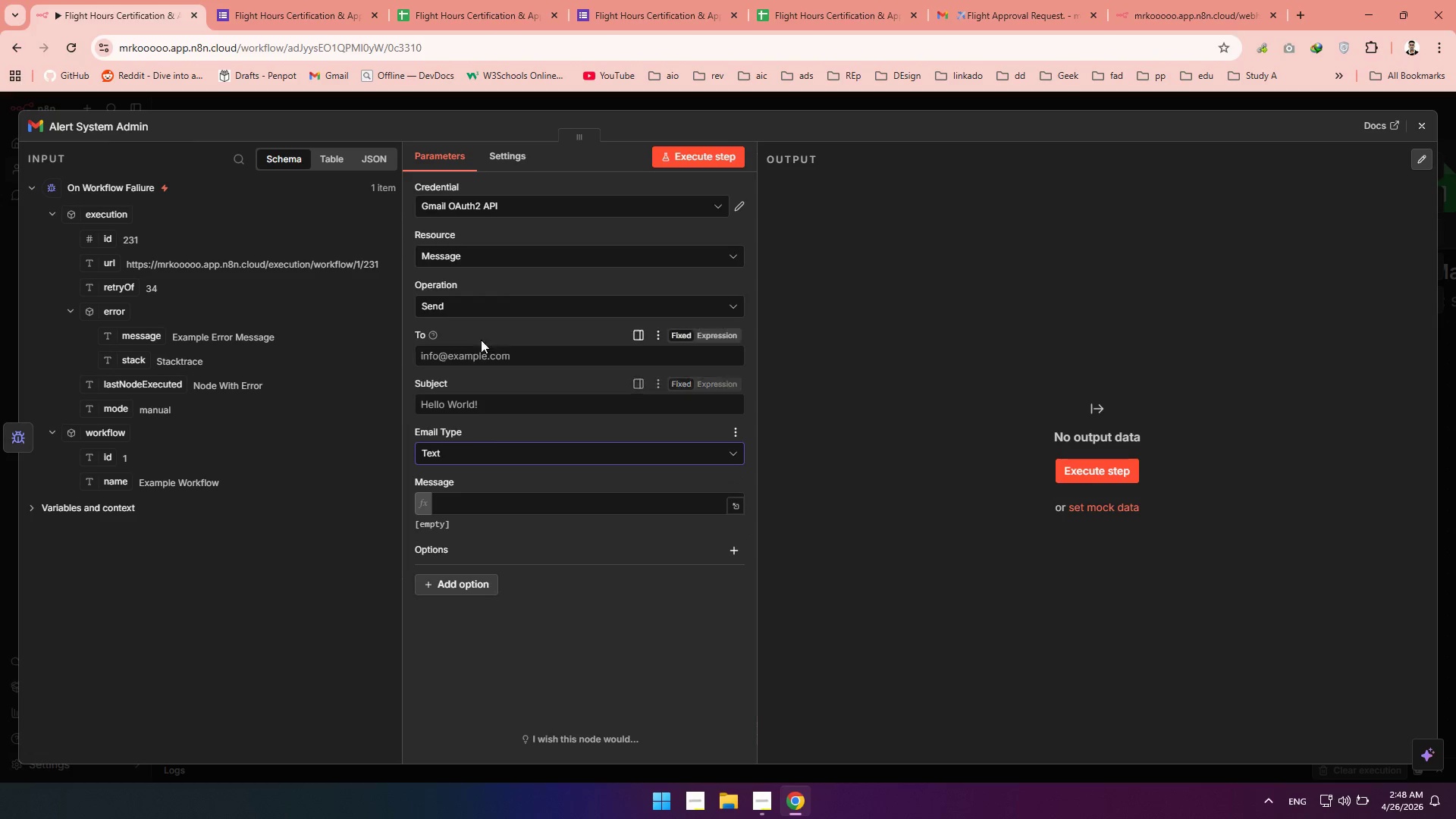 
left_click([474, 354])
 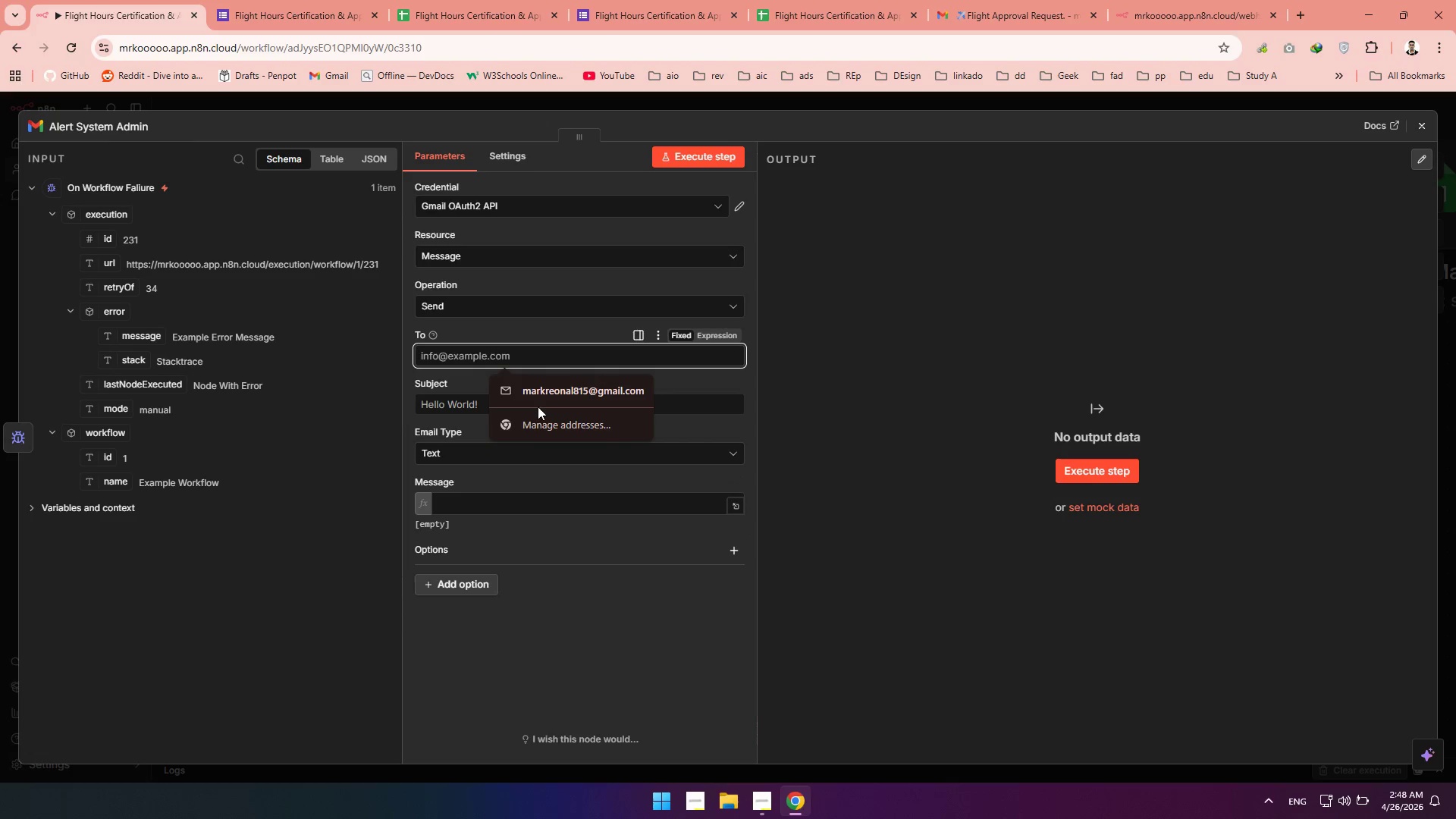 
left_click([540, 393])
 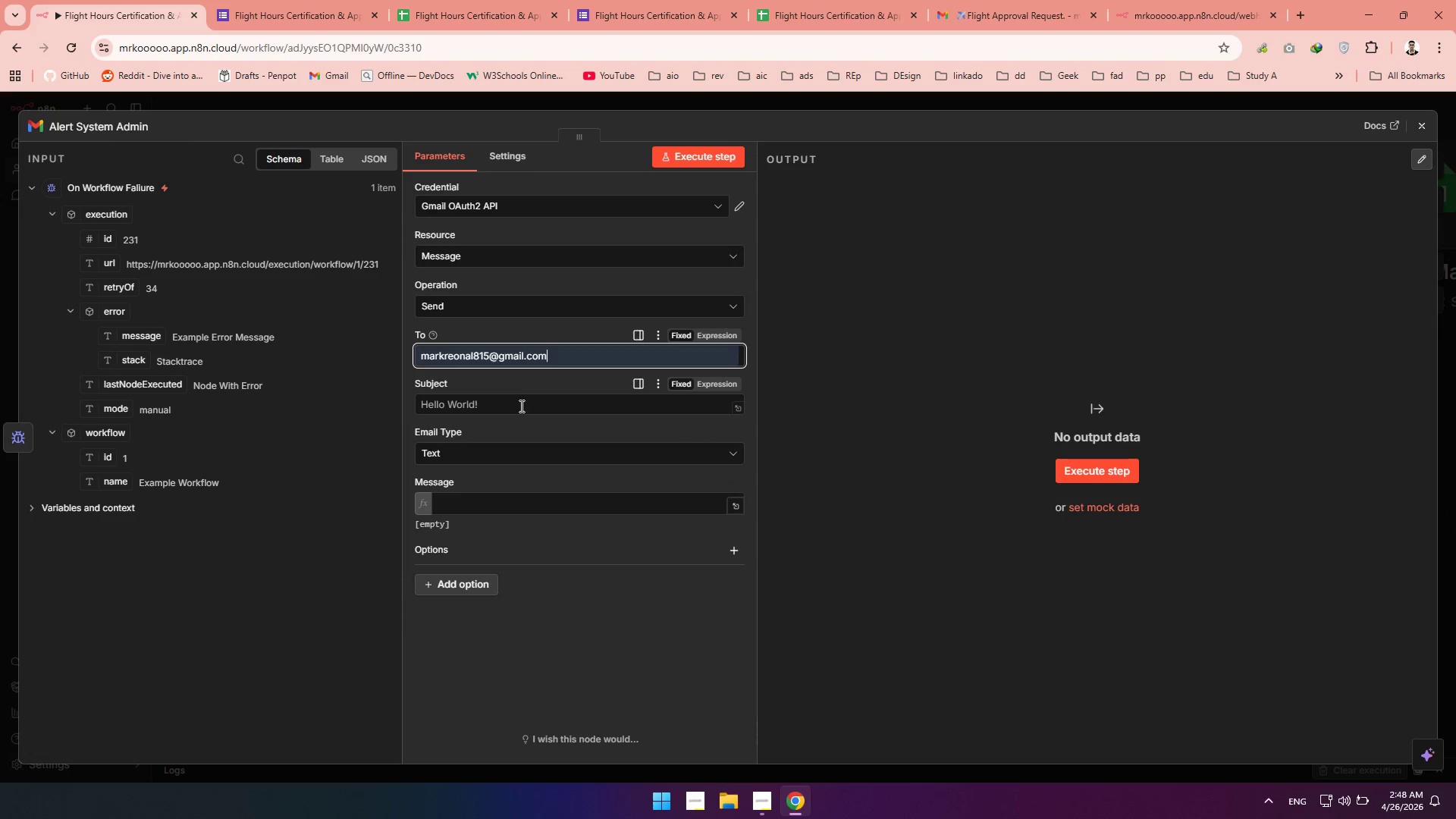 
mouse_move([490, 413])
 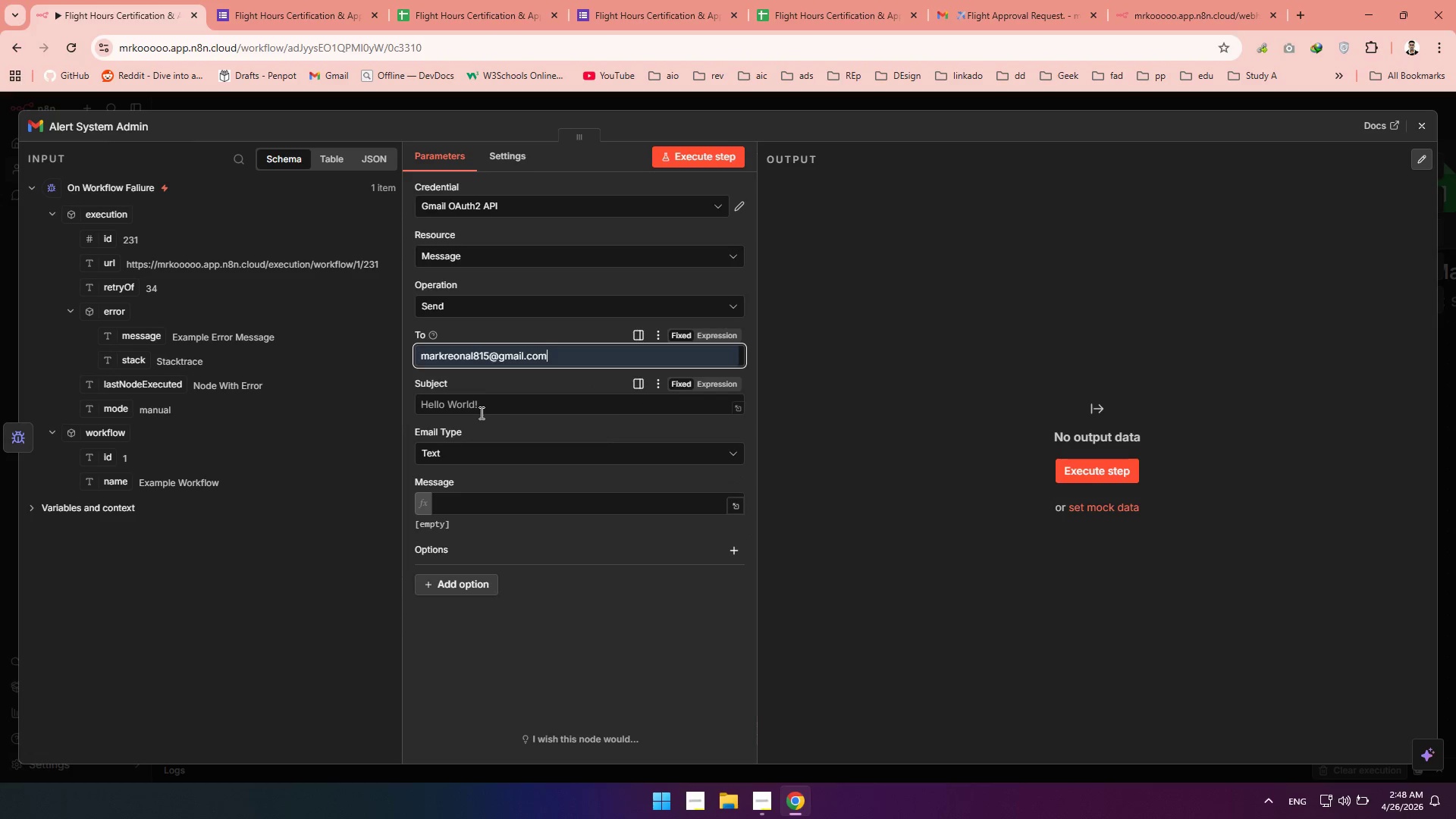 
left_click([480, 413])
 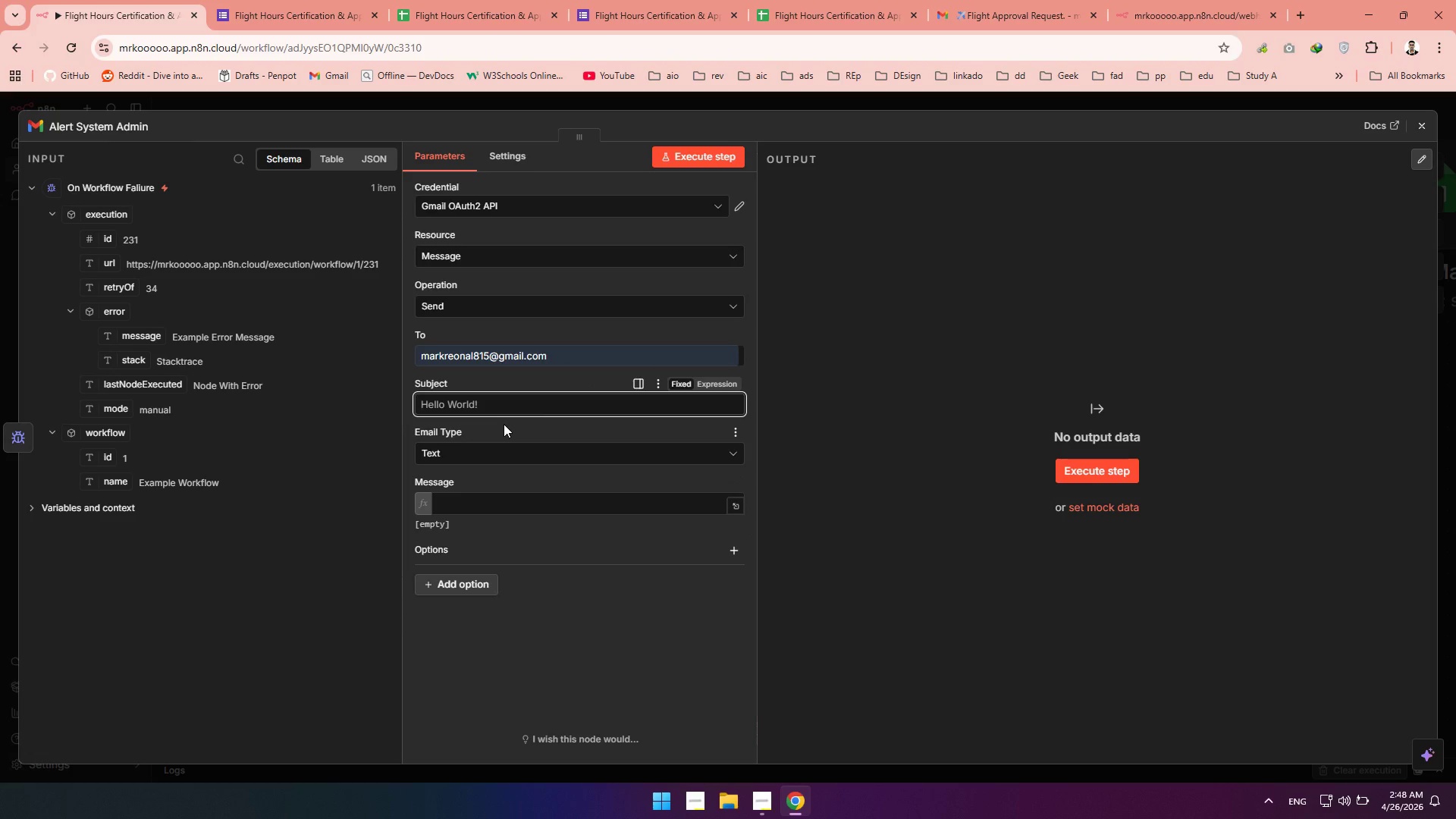 
type(Worflow Faliure)
 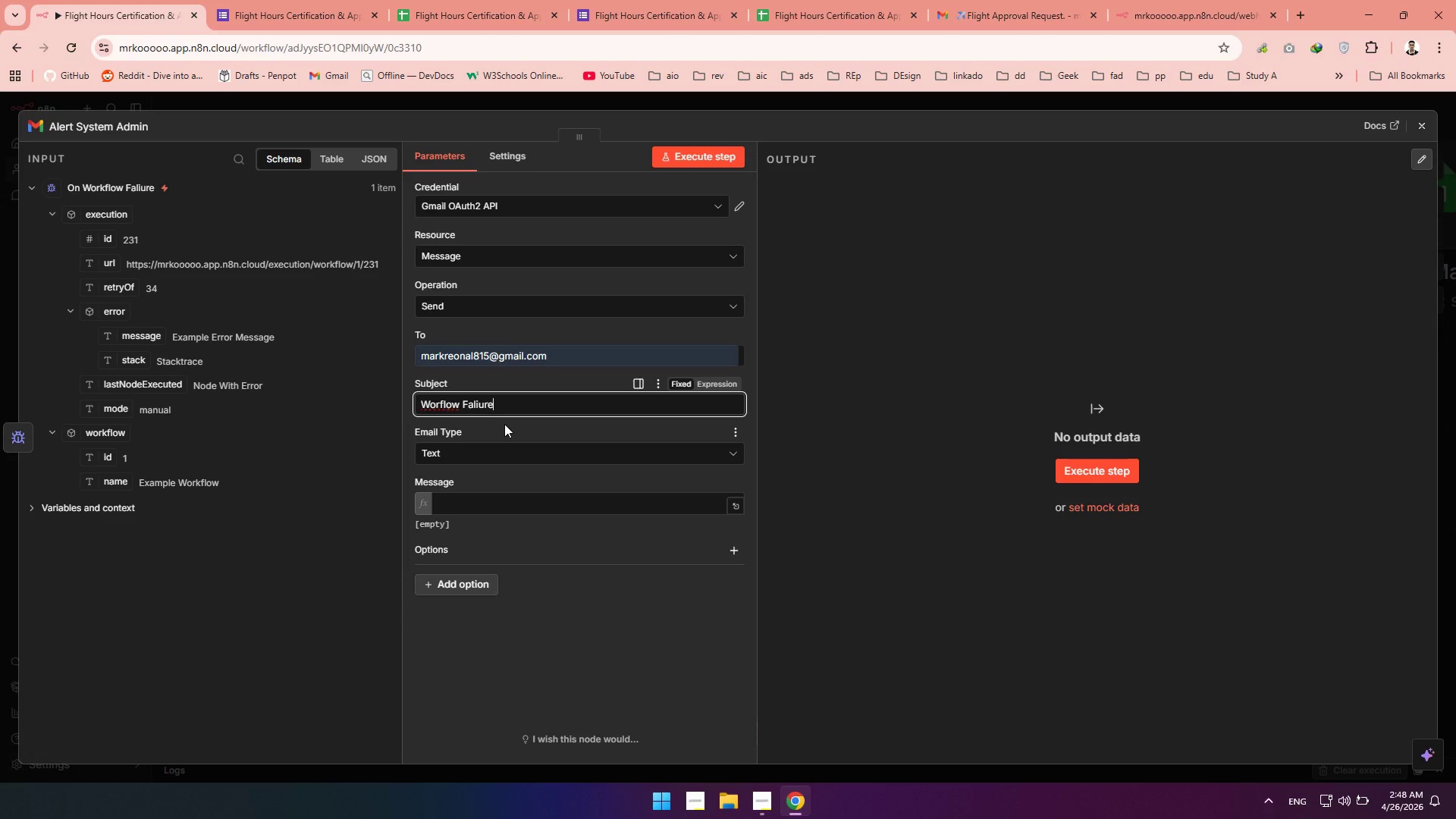 
left_click([439, 403])
 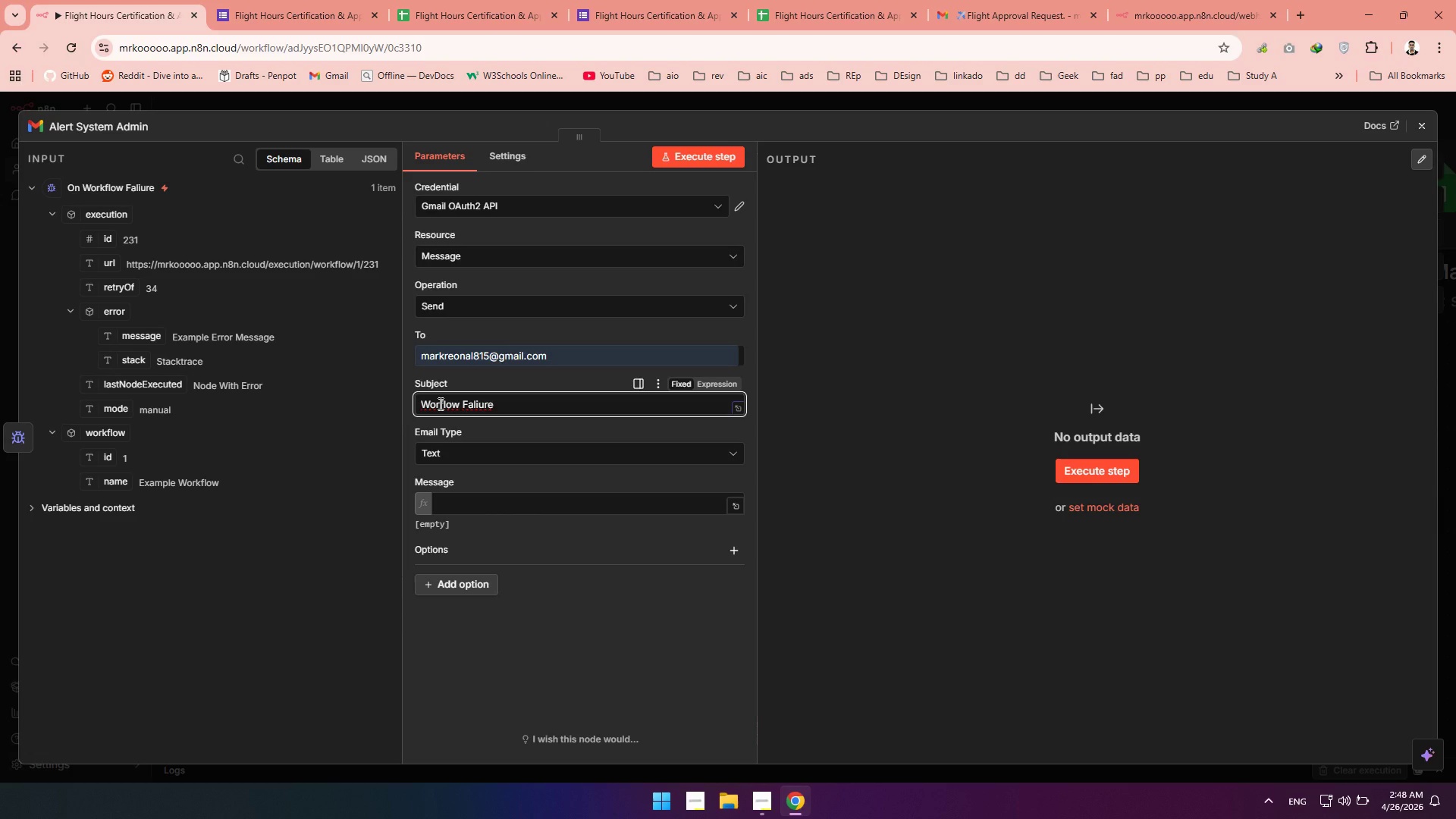 
key(K)
 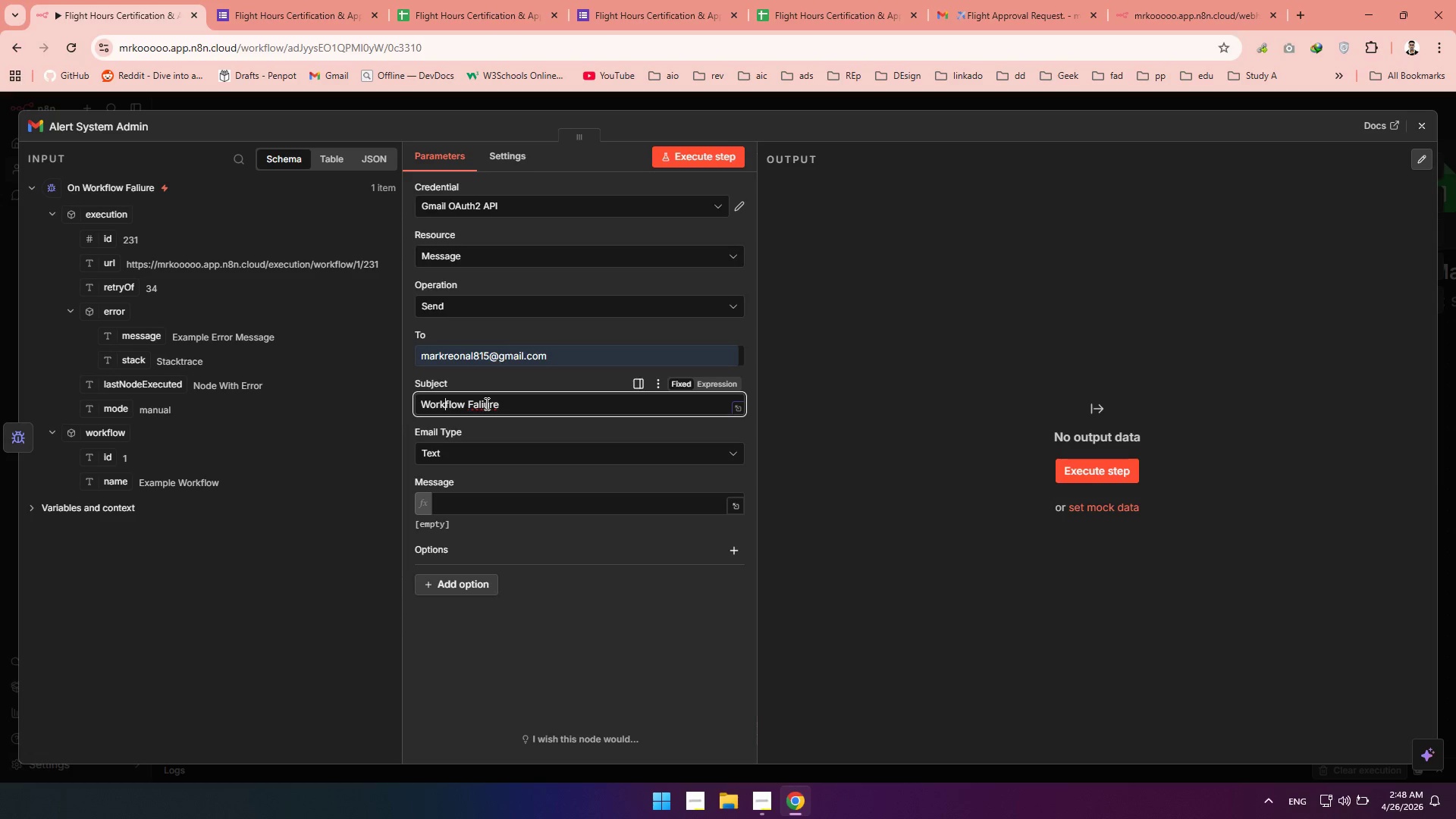 
left_click([485, 403])
 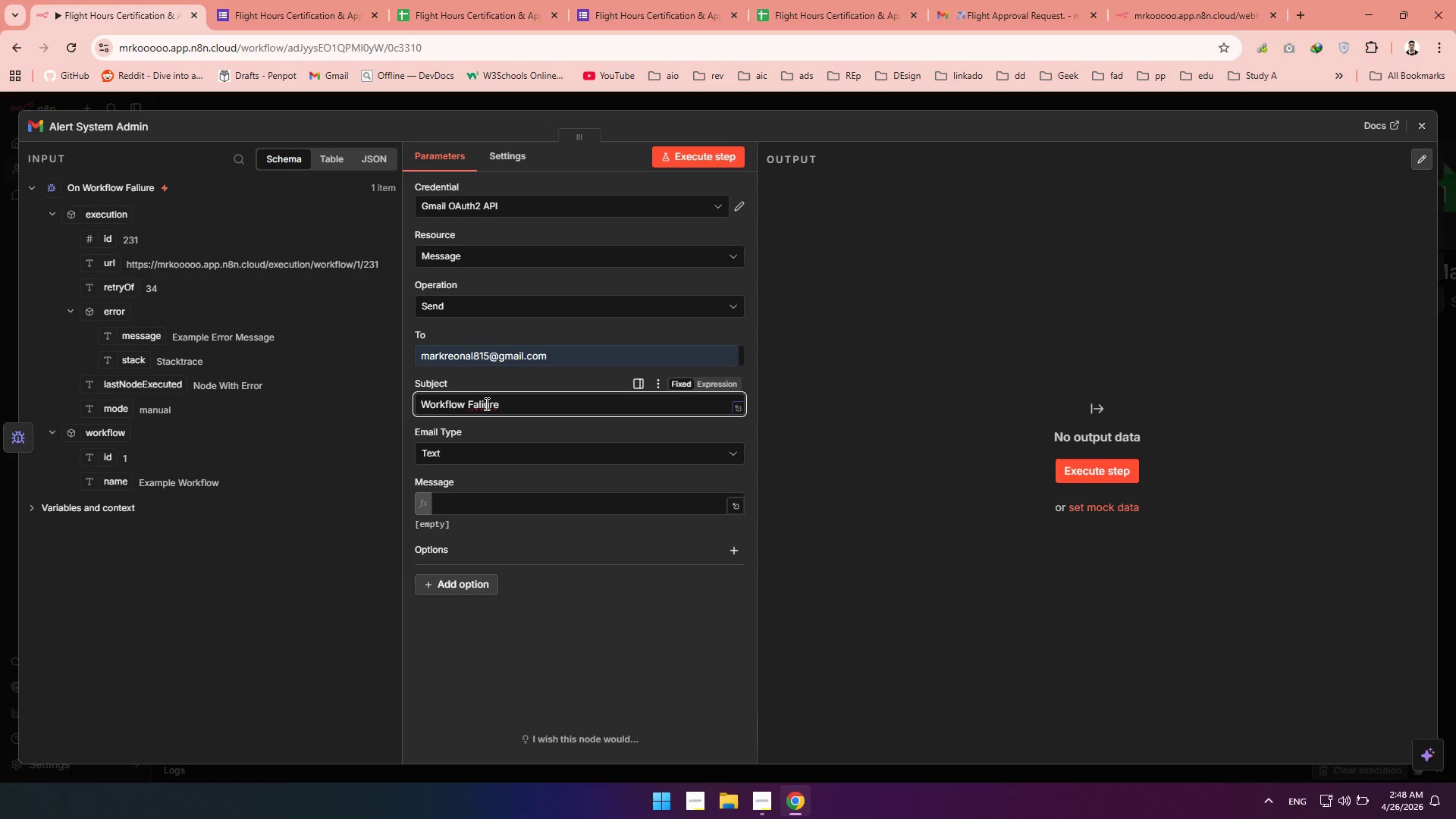 
key(Backspace)
key(Backspace)
type(il)
 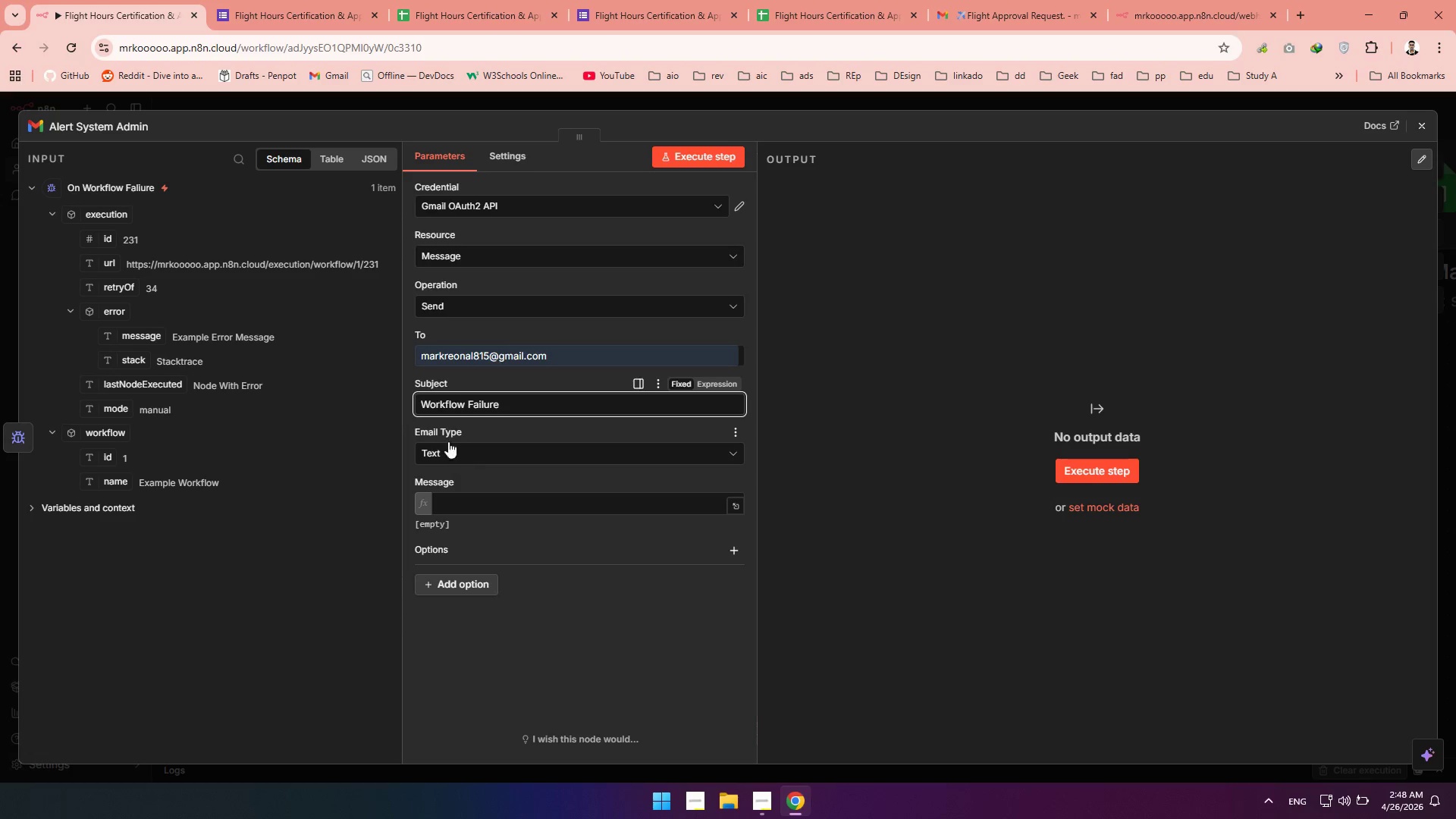 
left_click([445, 438])
 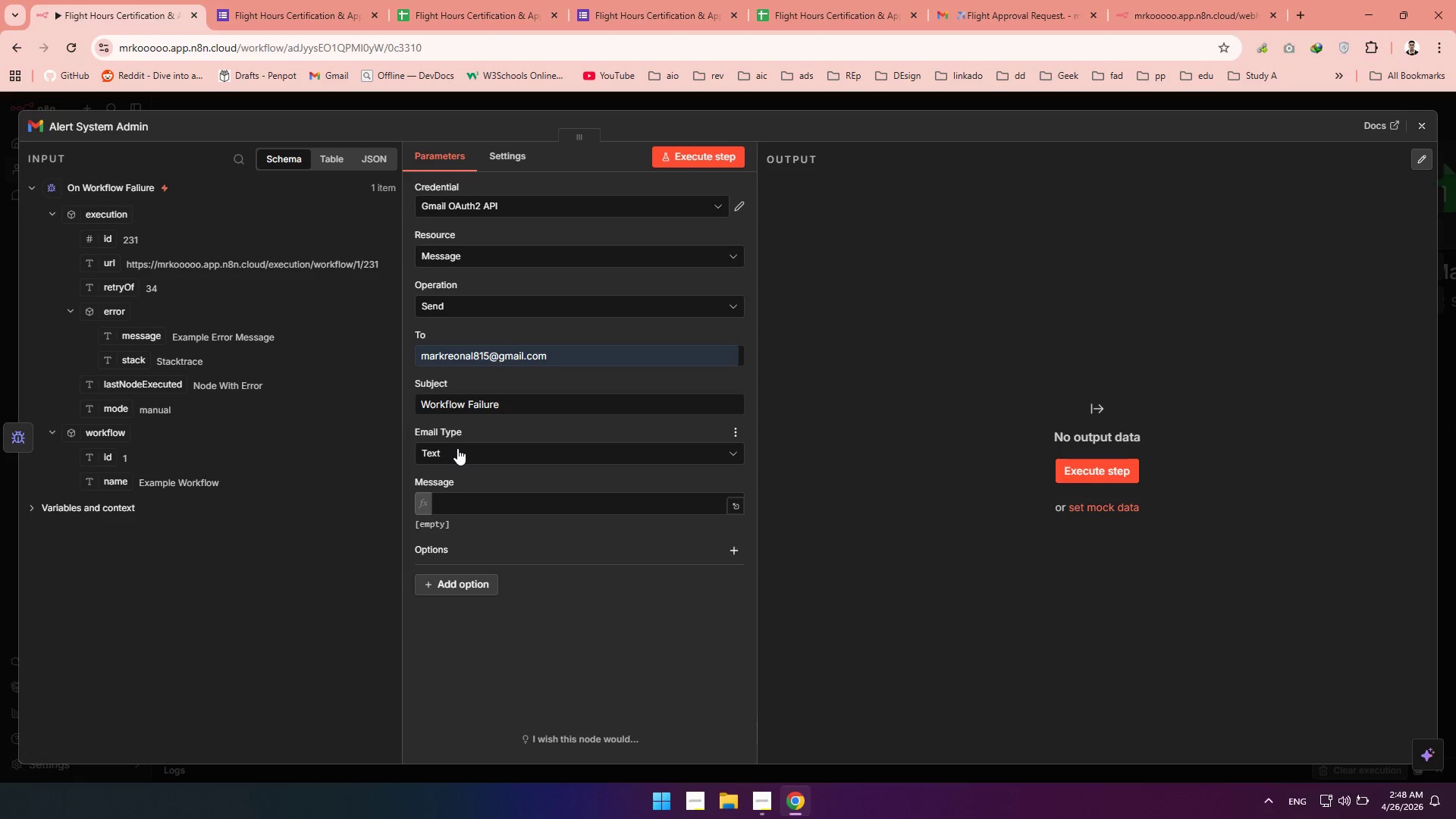 
left_click([457, 448])
 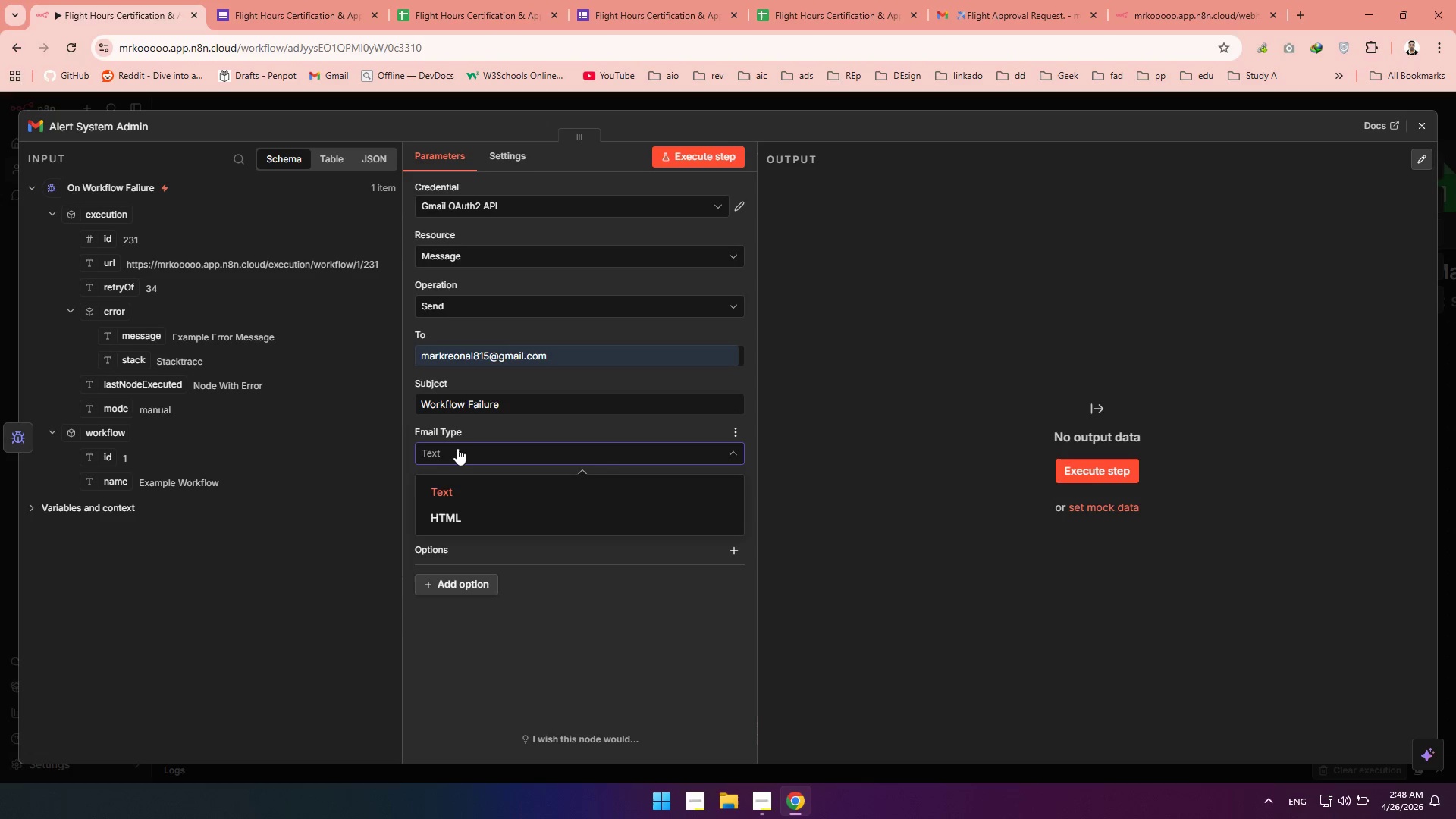 
left_click([457, 448])
 